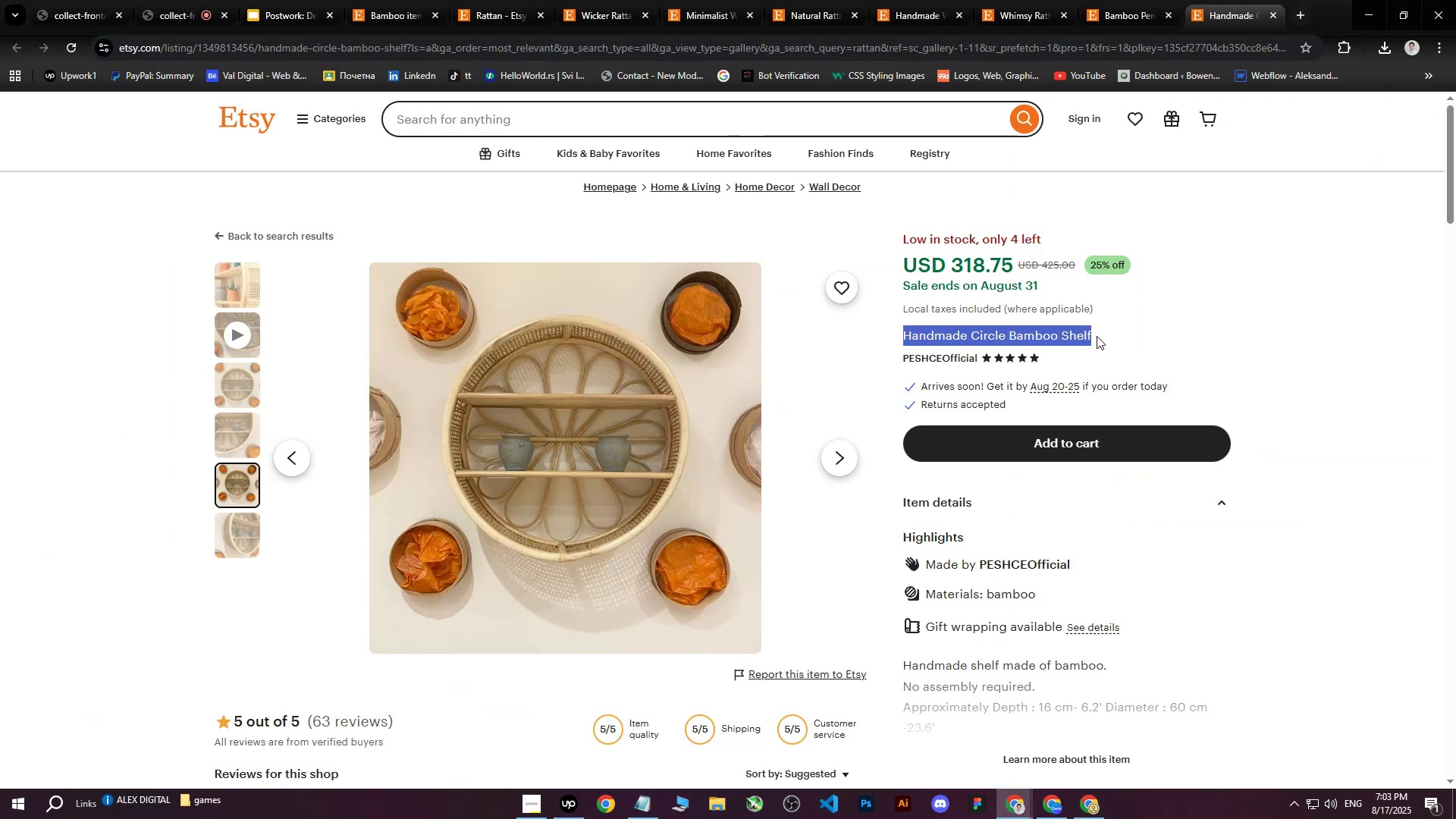 
key(Control+ControlLeft)
 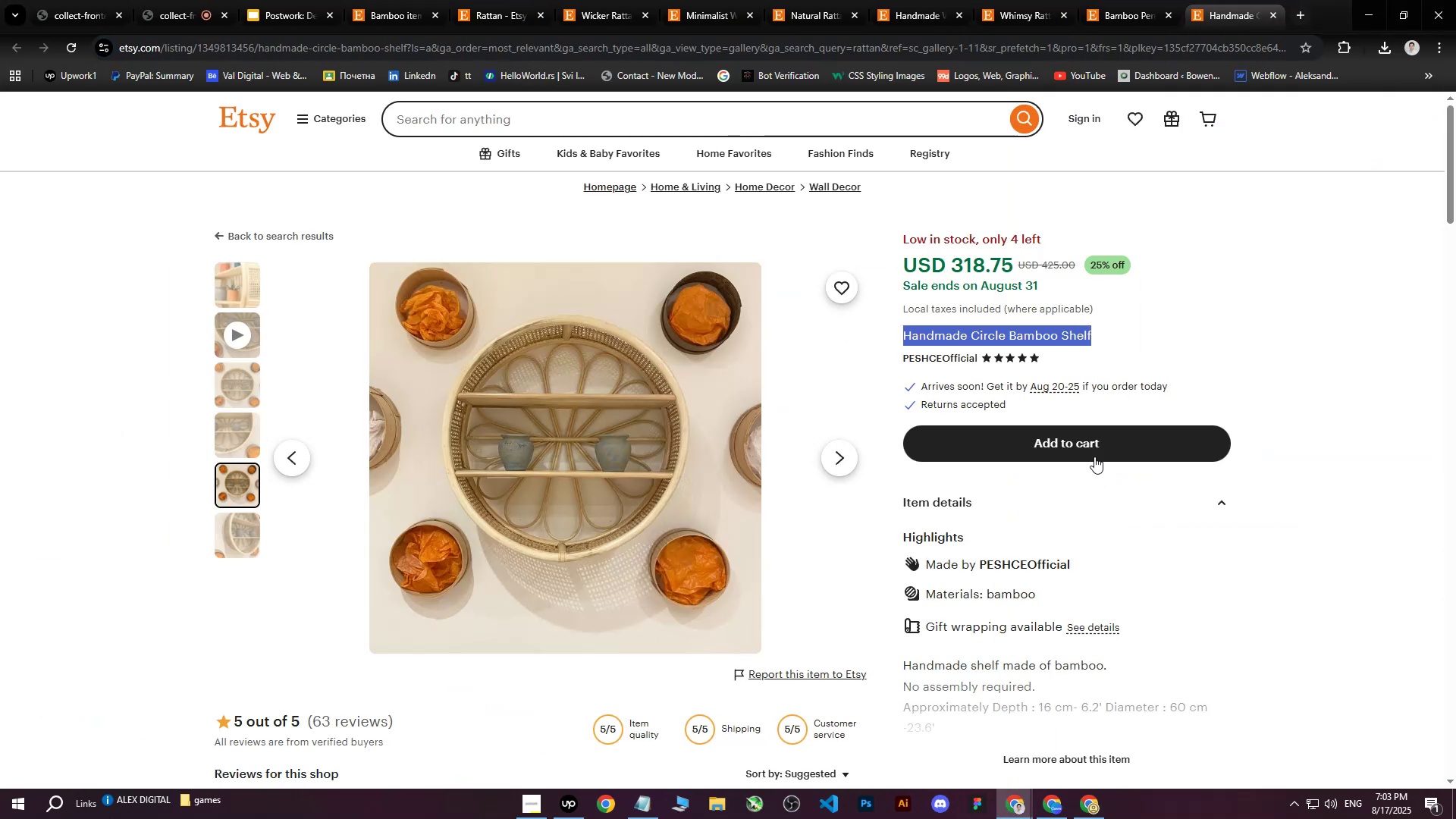 
key(Control+C)
 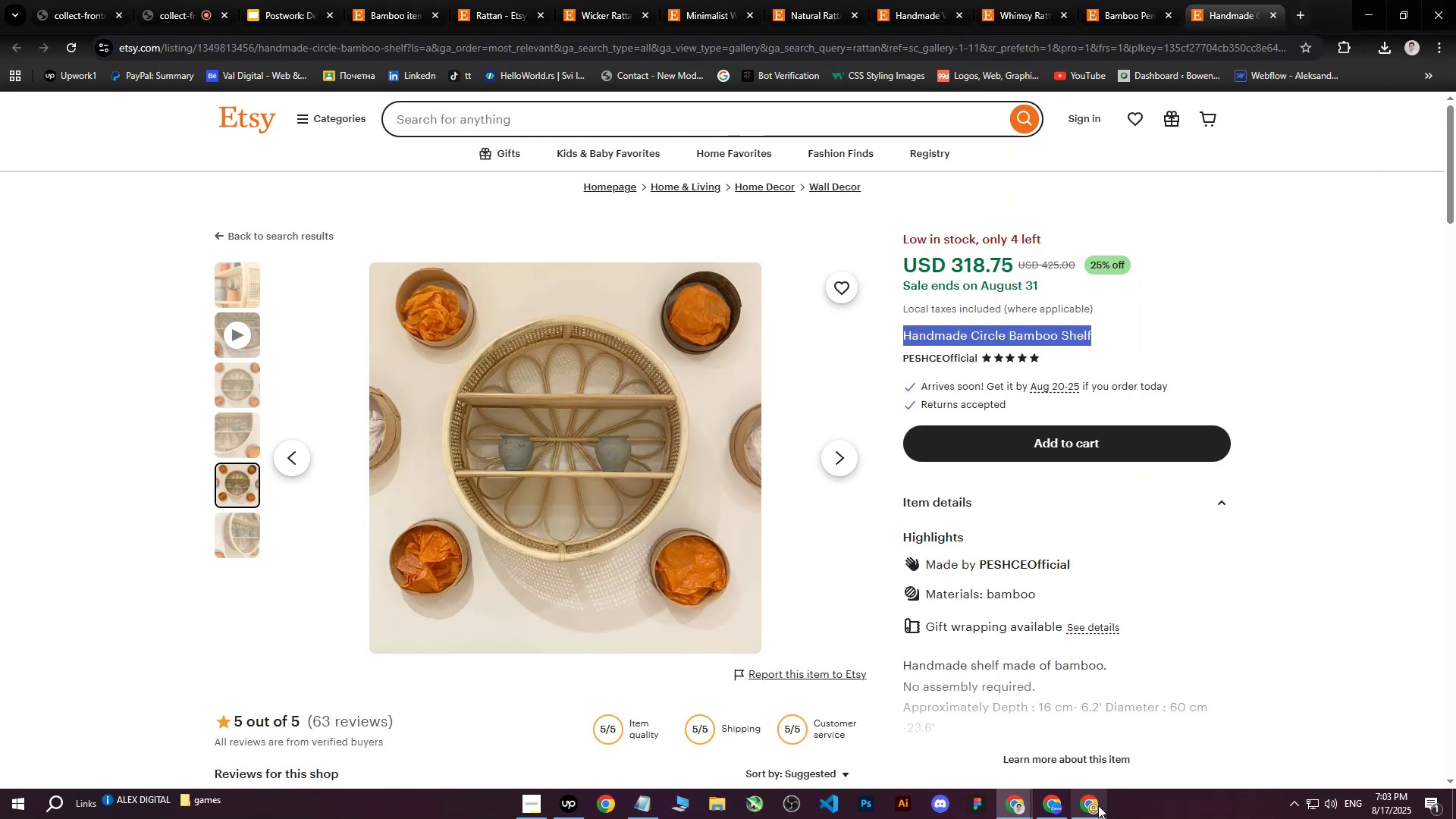 
left_click([1097, 808])
 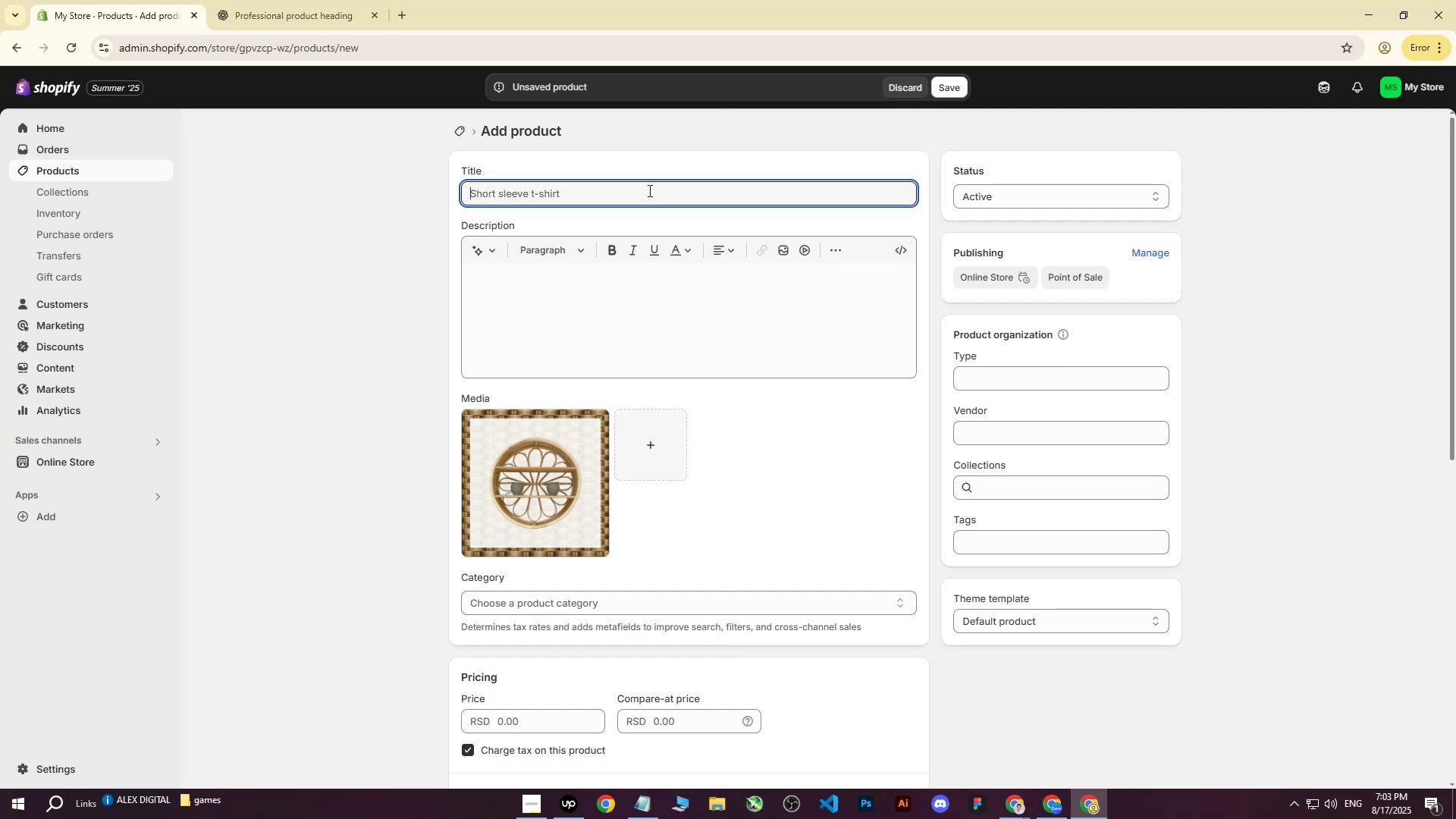 
double_click([321, 0])
 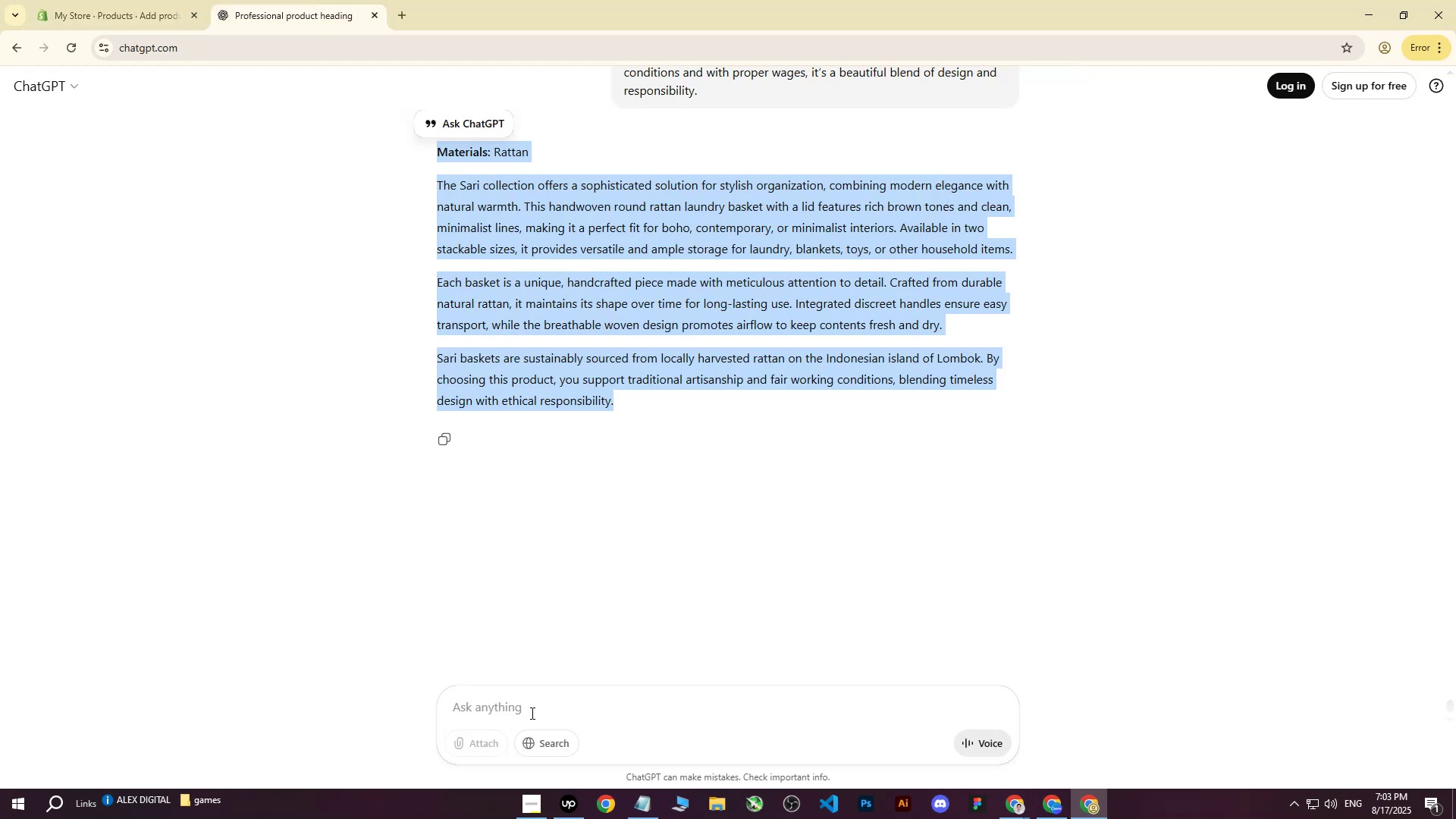 
left_click([526, 726])
 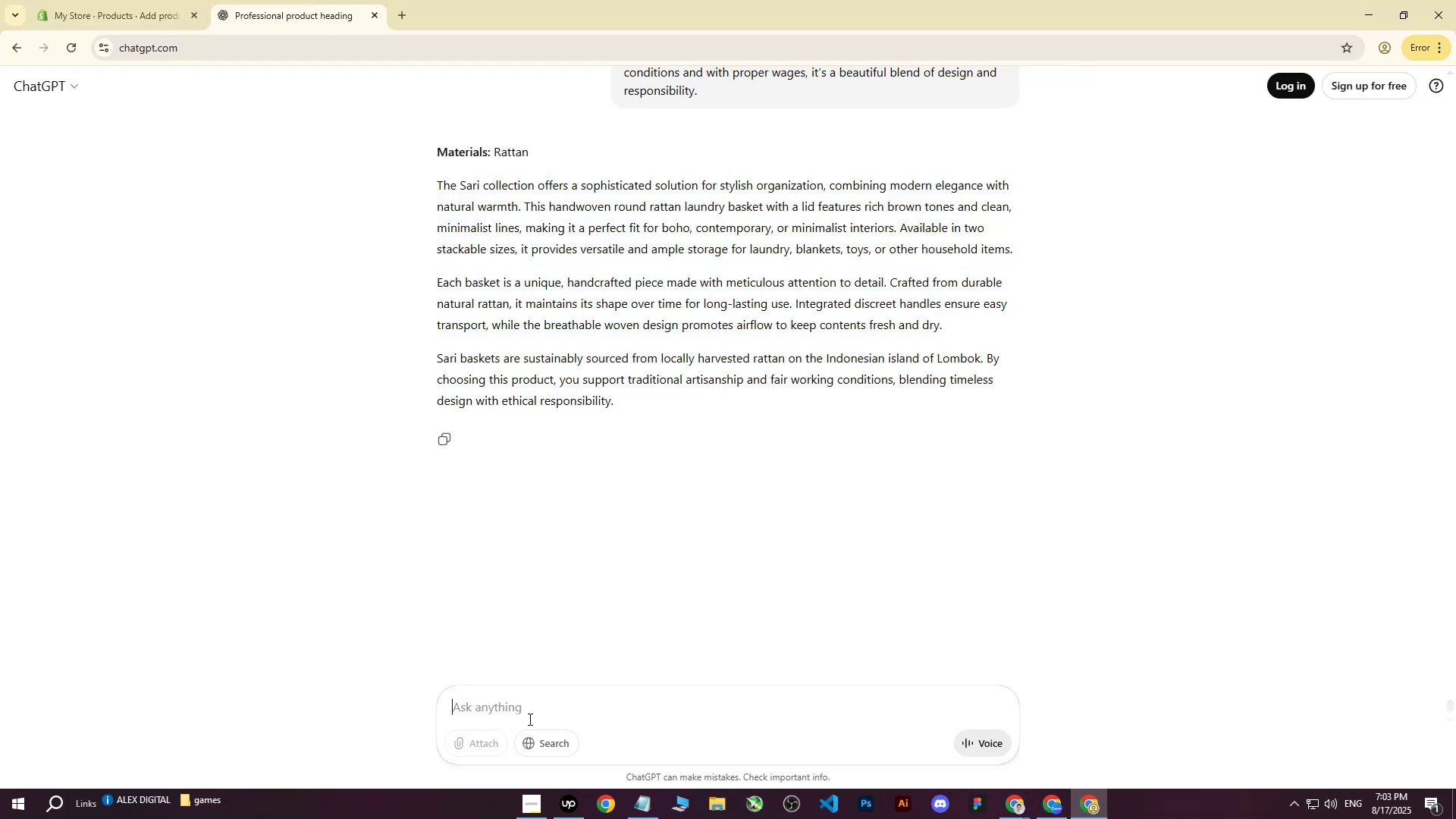 
type(write me thisd )
key(Backspace)
key(Backspace)
type( on more professional way : )
 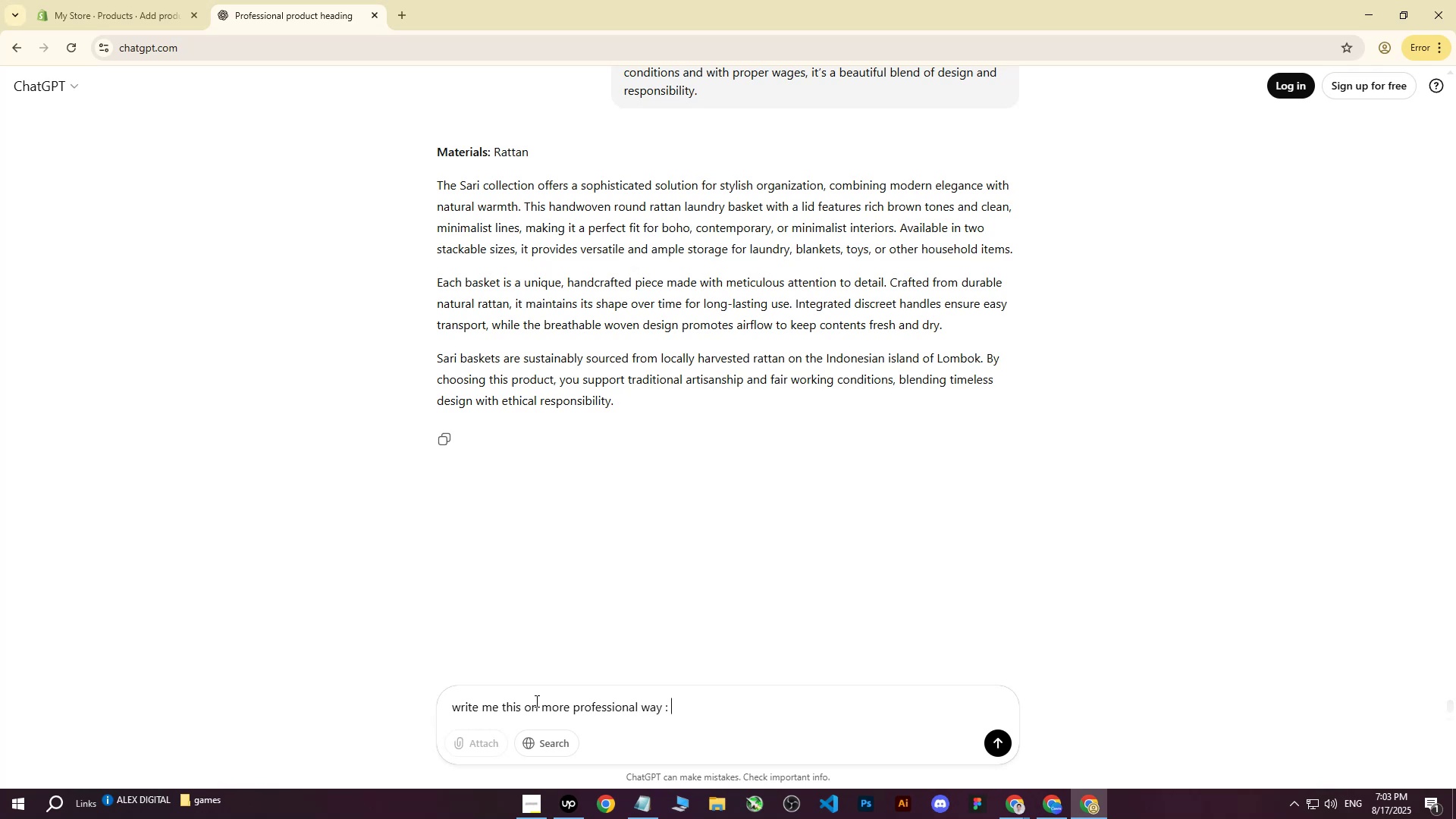 
key(Control+ControlLeft)
 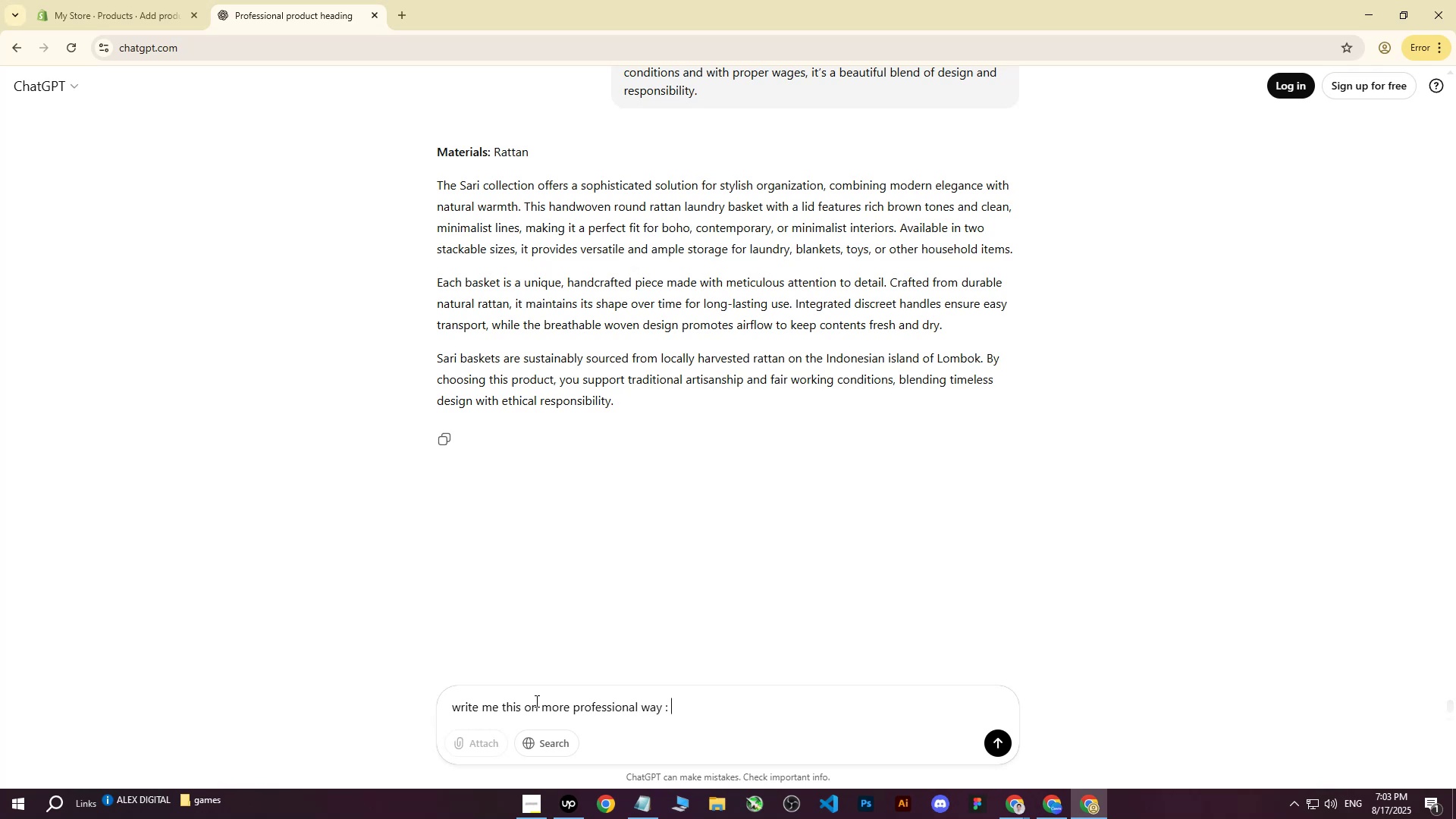 
key(Control+V)
 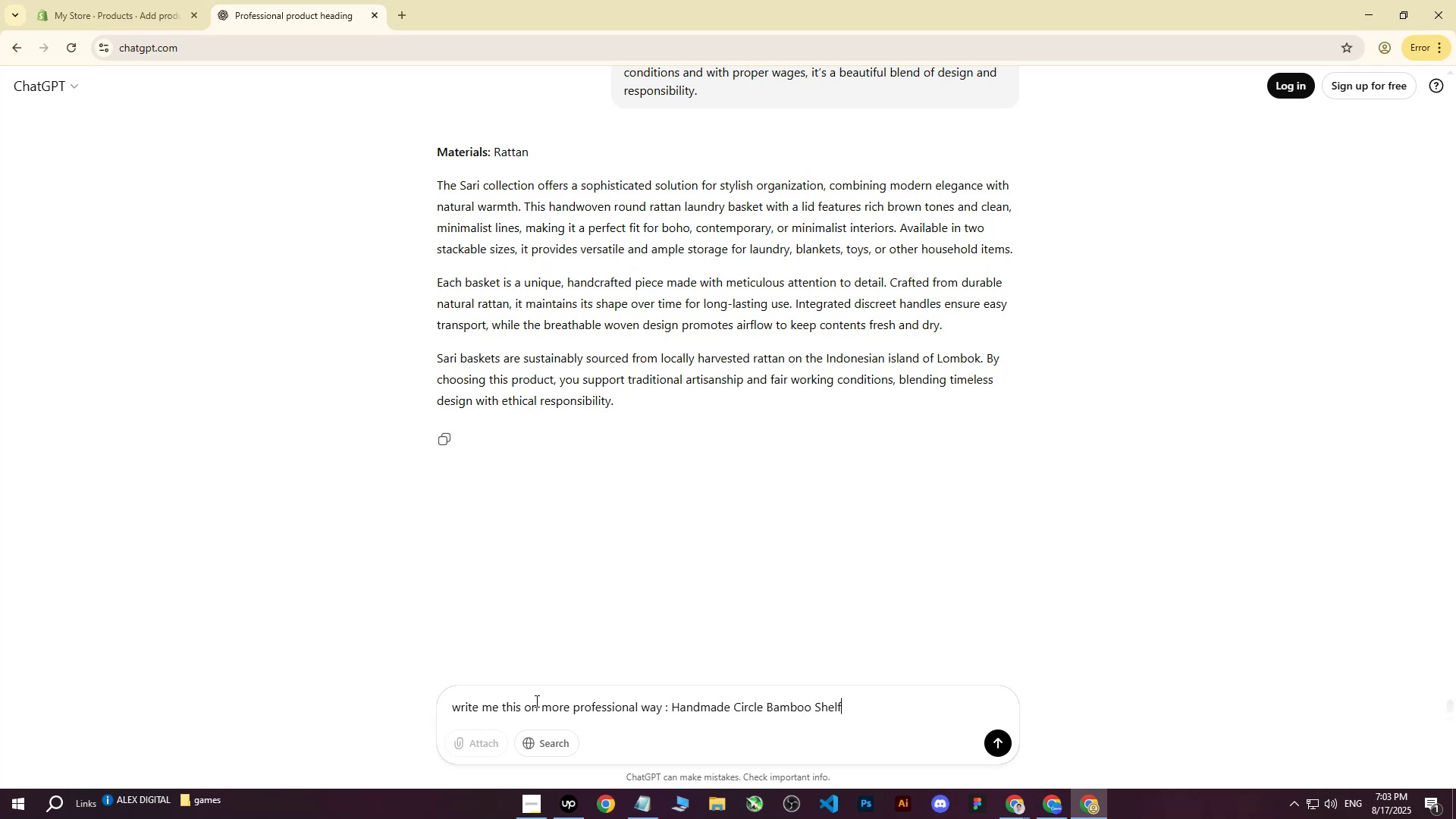 
key(Enter)
 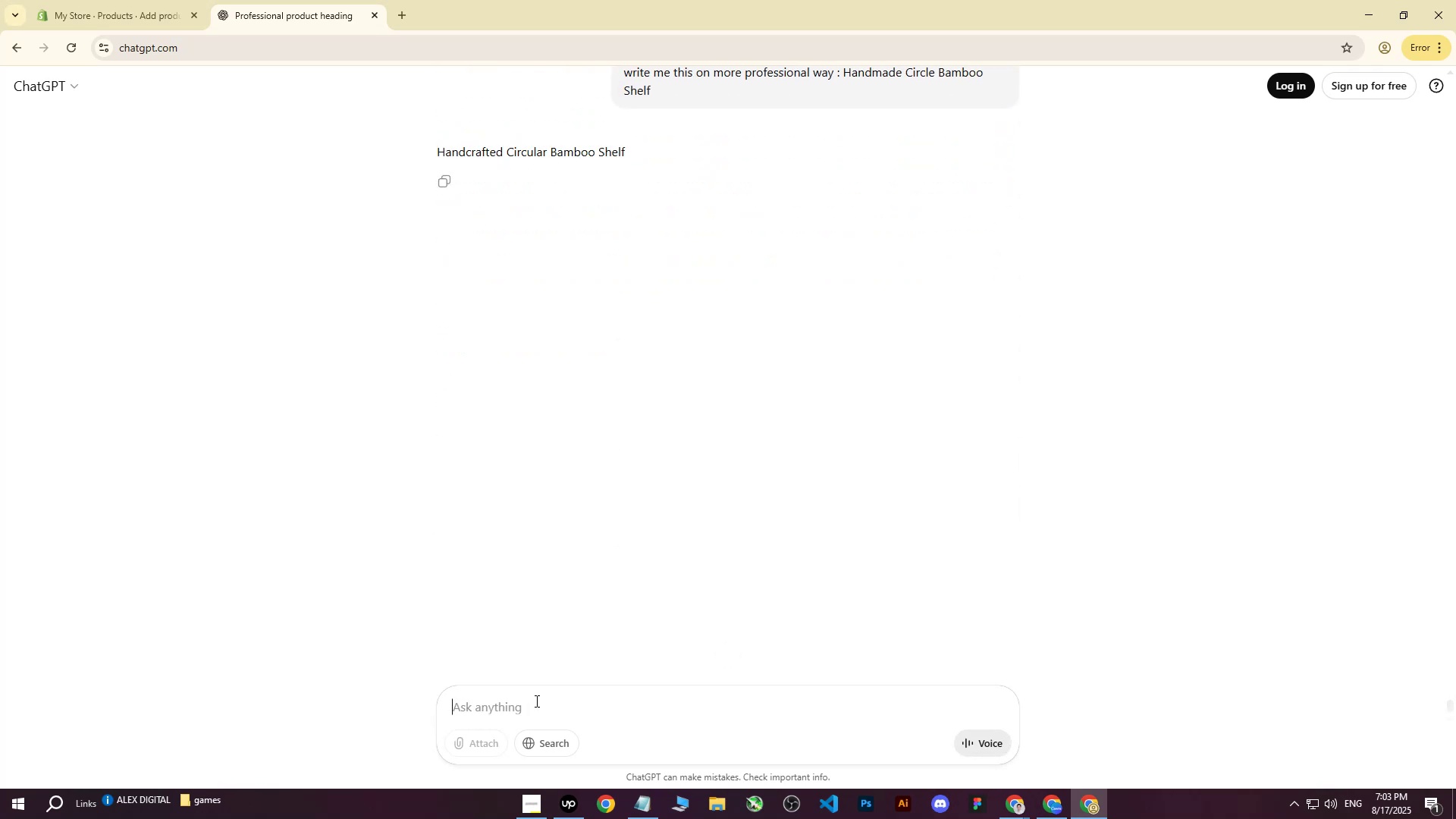 
left_click_drag(start_coordinate=[635, 146], to_coordinate=[440, 154])
 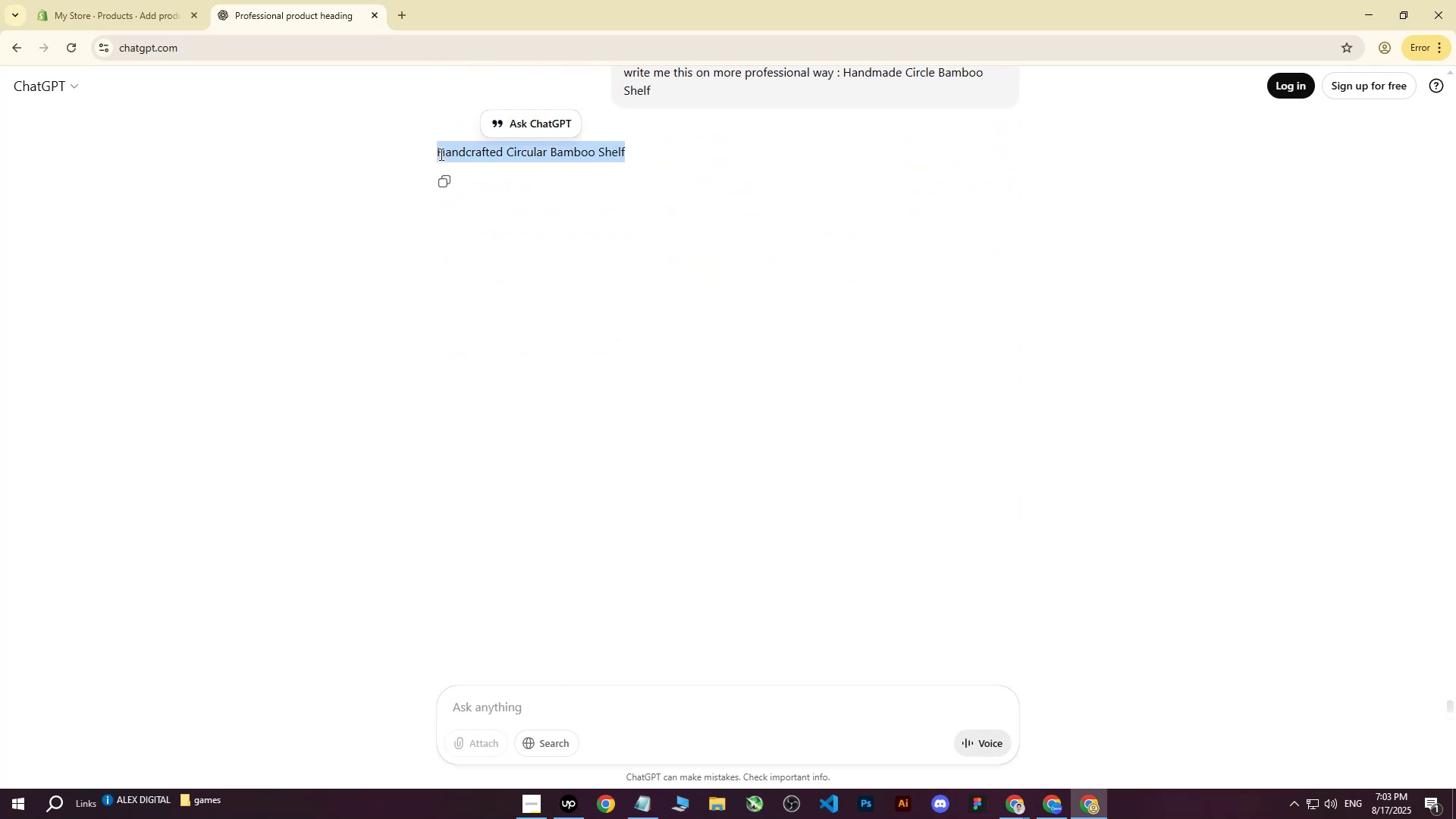 
key(Control+ControlLeft)
 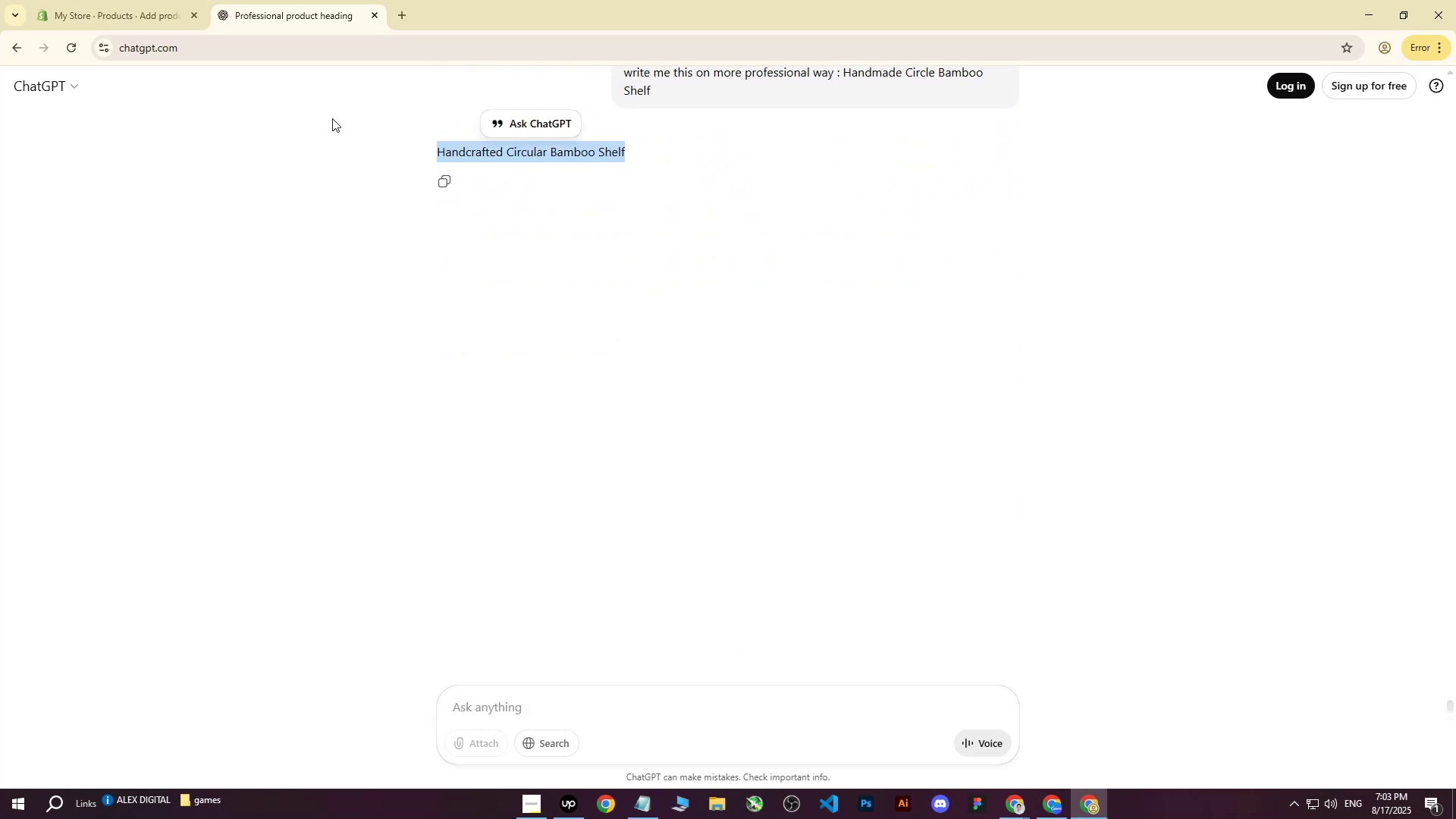 
key(Control+C)
 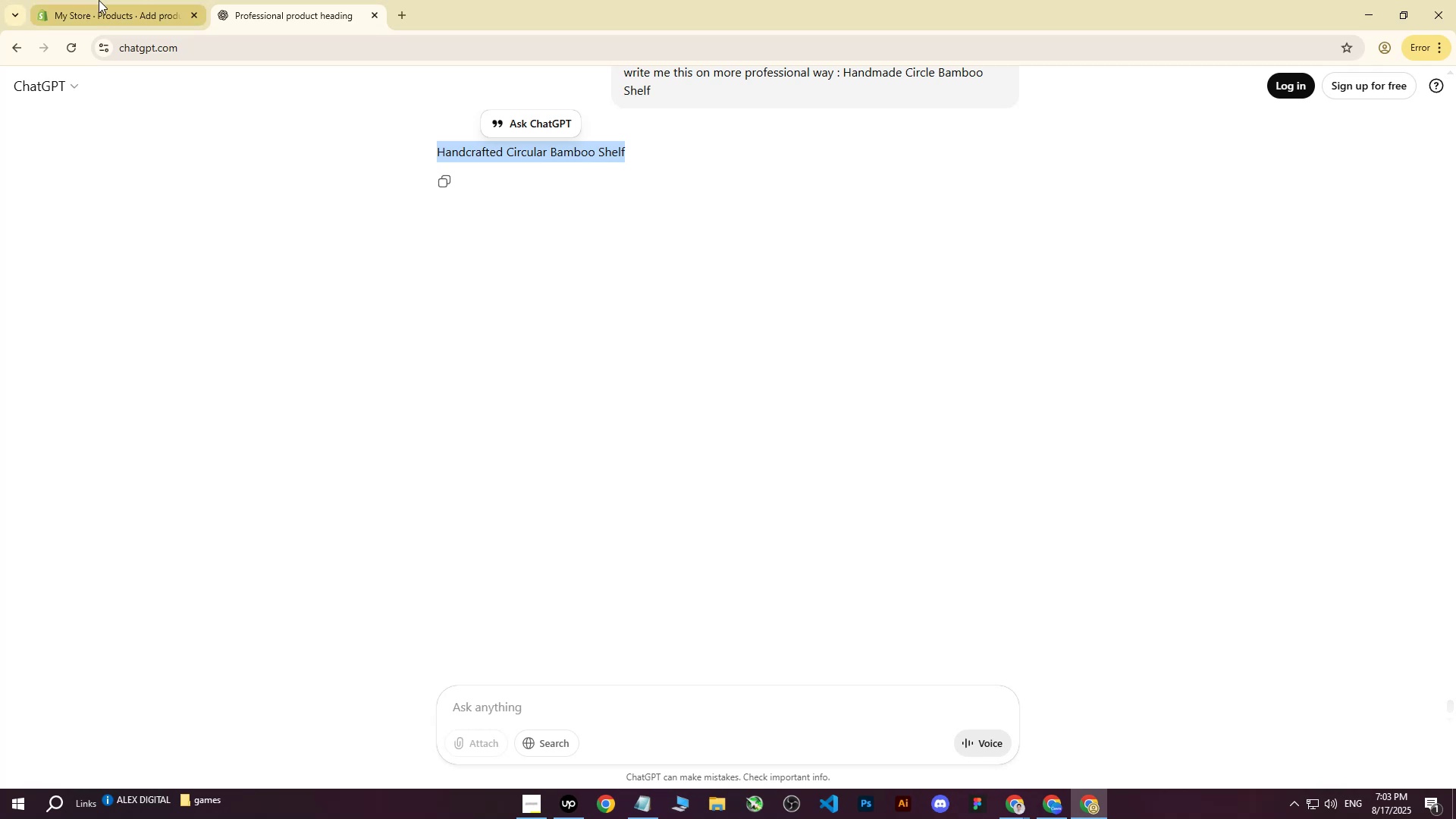 
left_click([99, 0])
 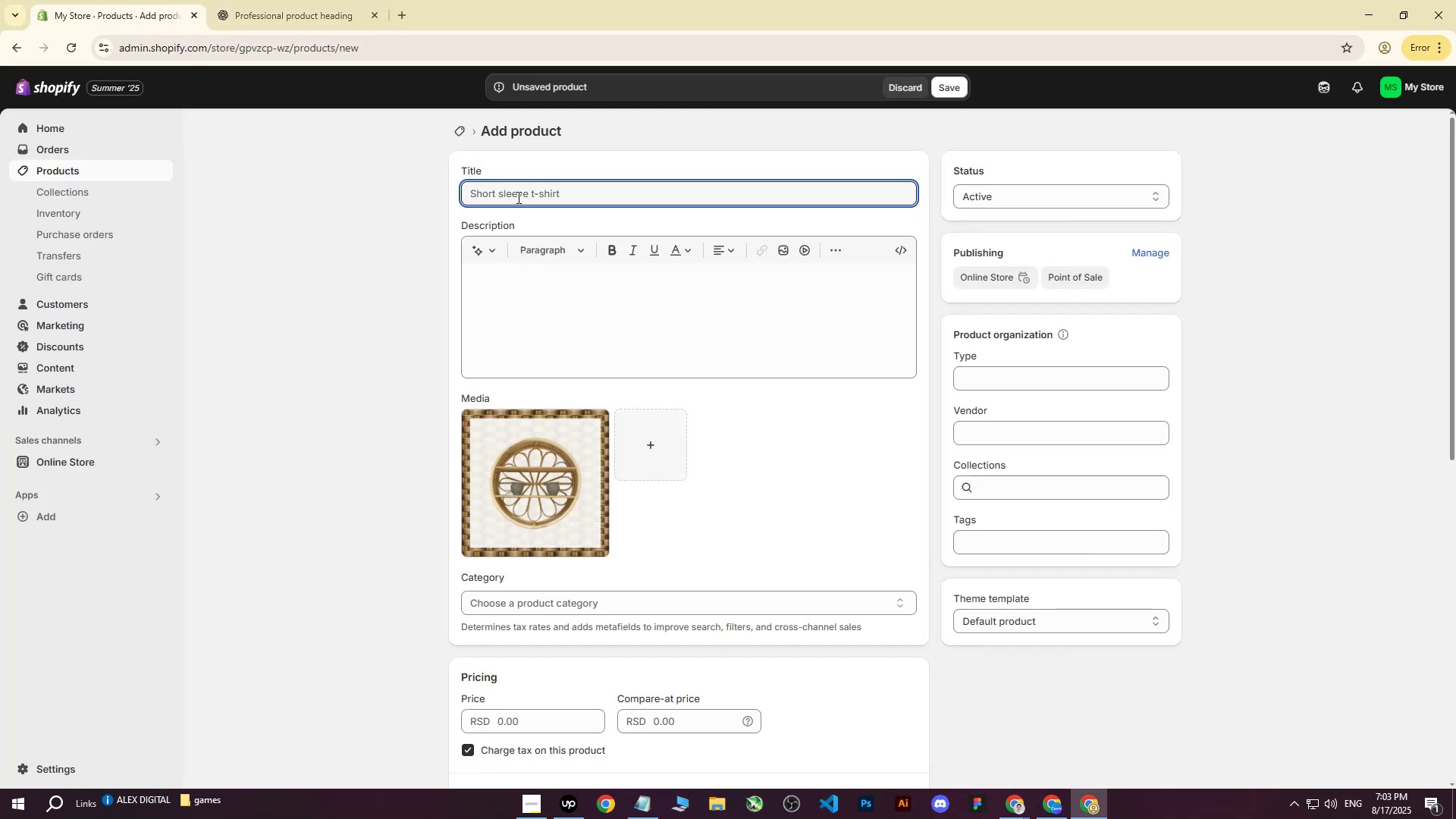 
left_click([522, 190])
 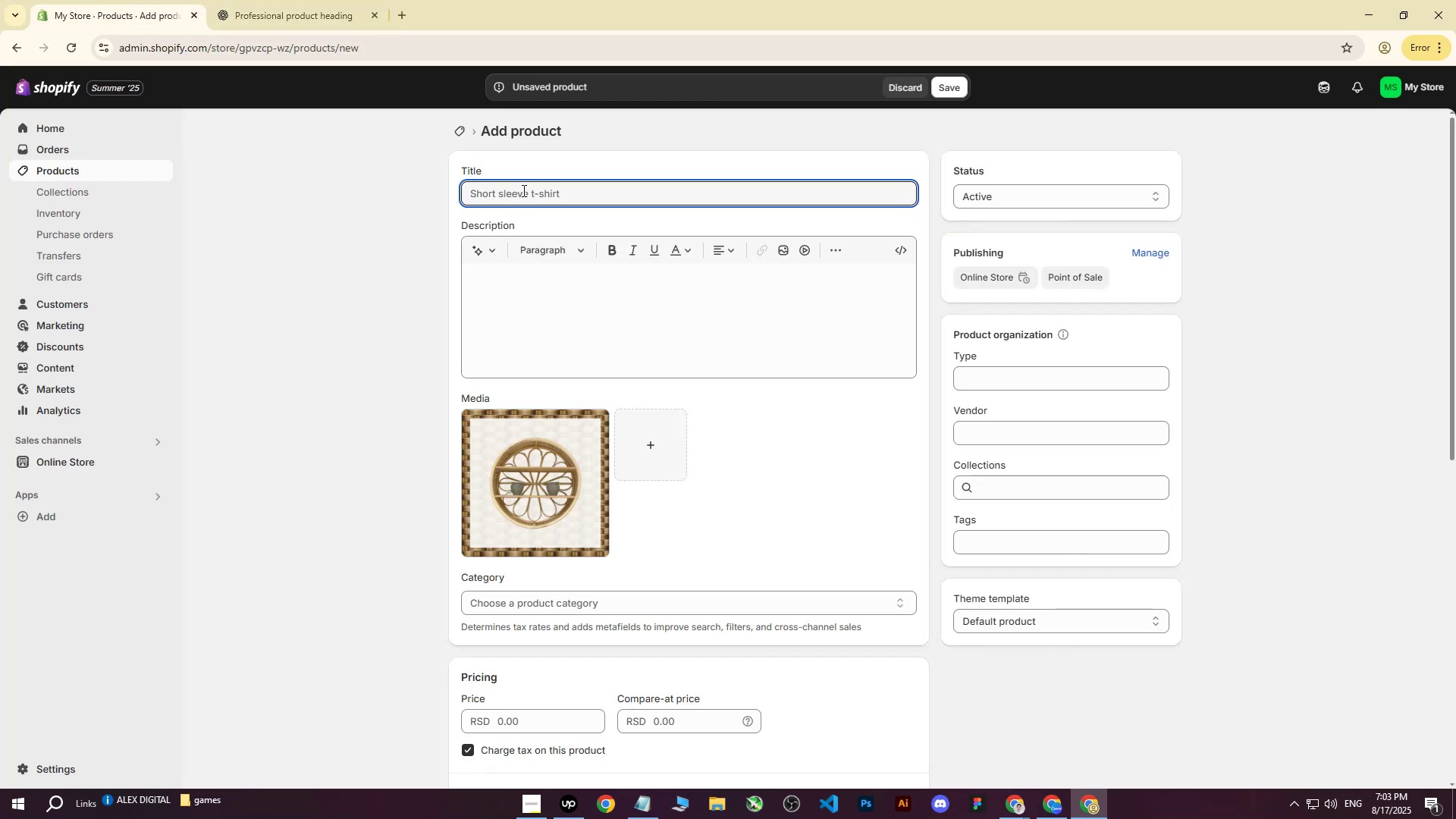 
key(Control+ControlLeft)
 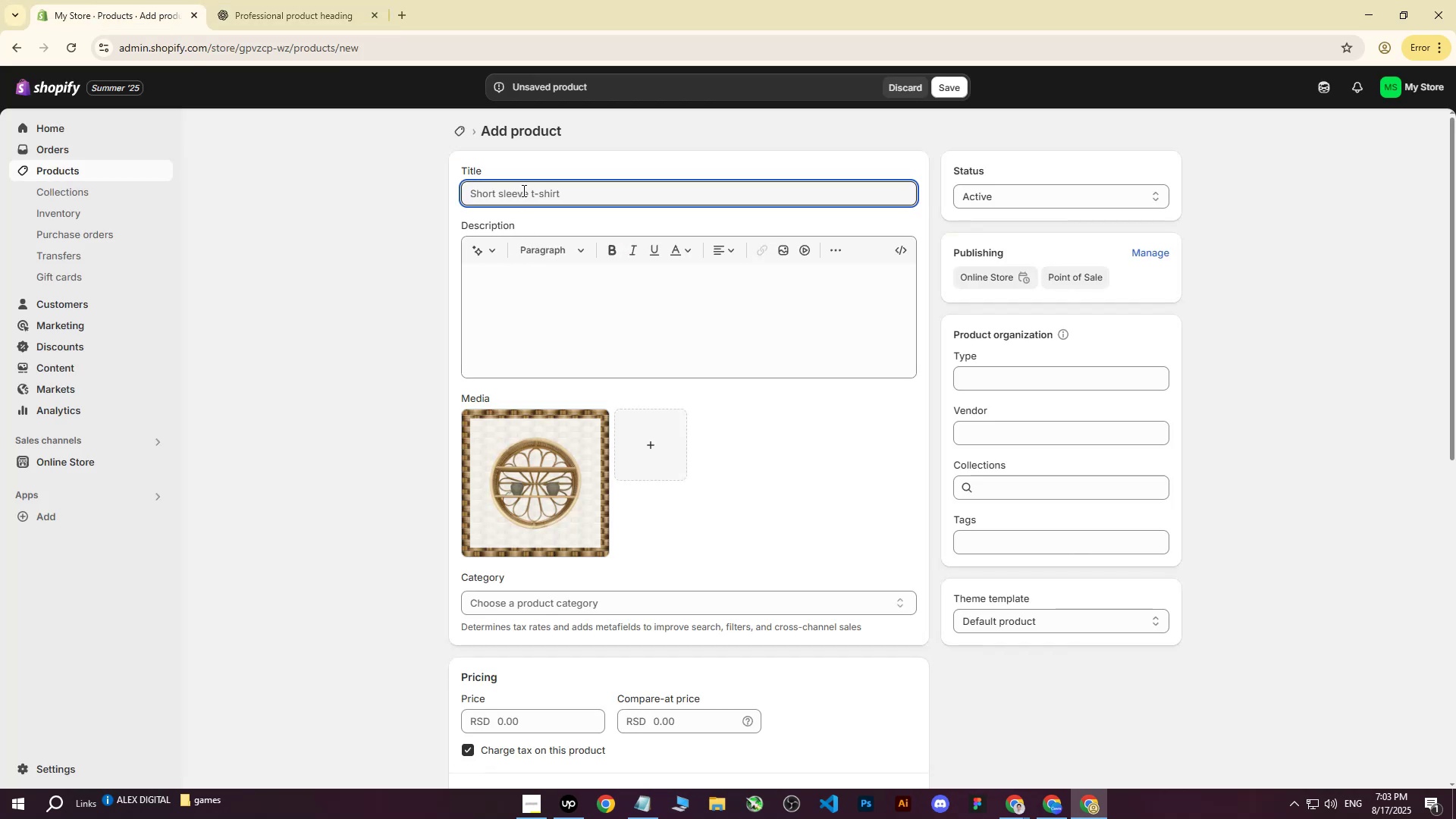 
key(Control+V)
 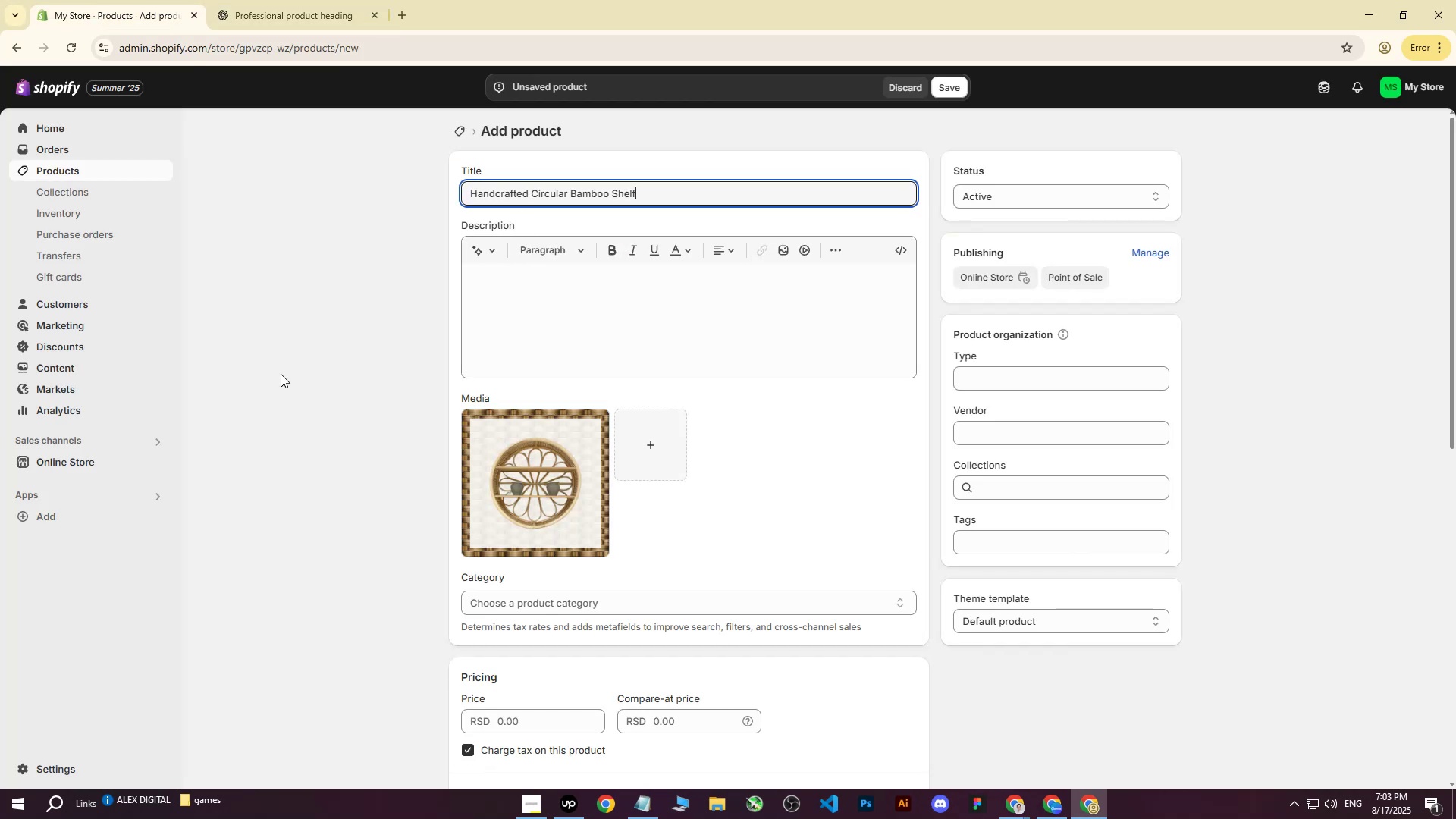 
left_click([281, 374])
 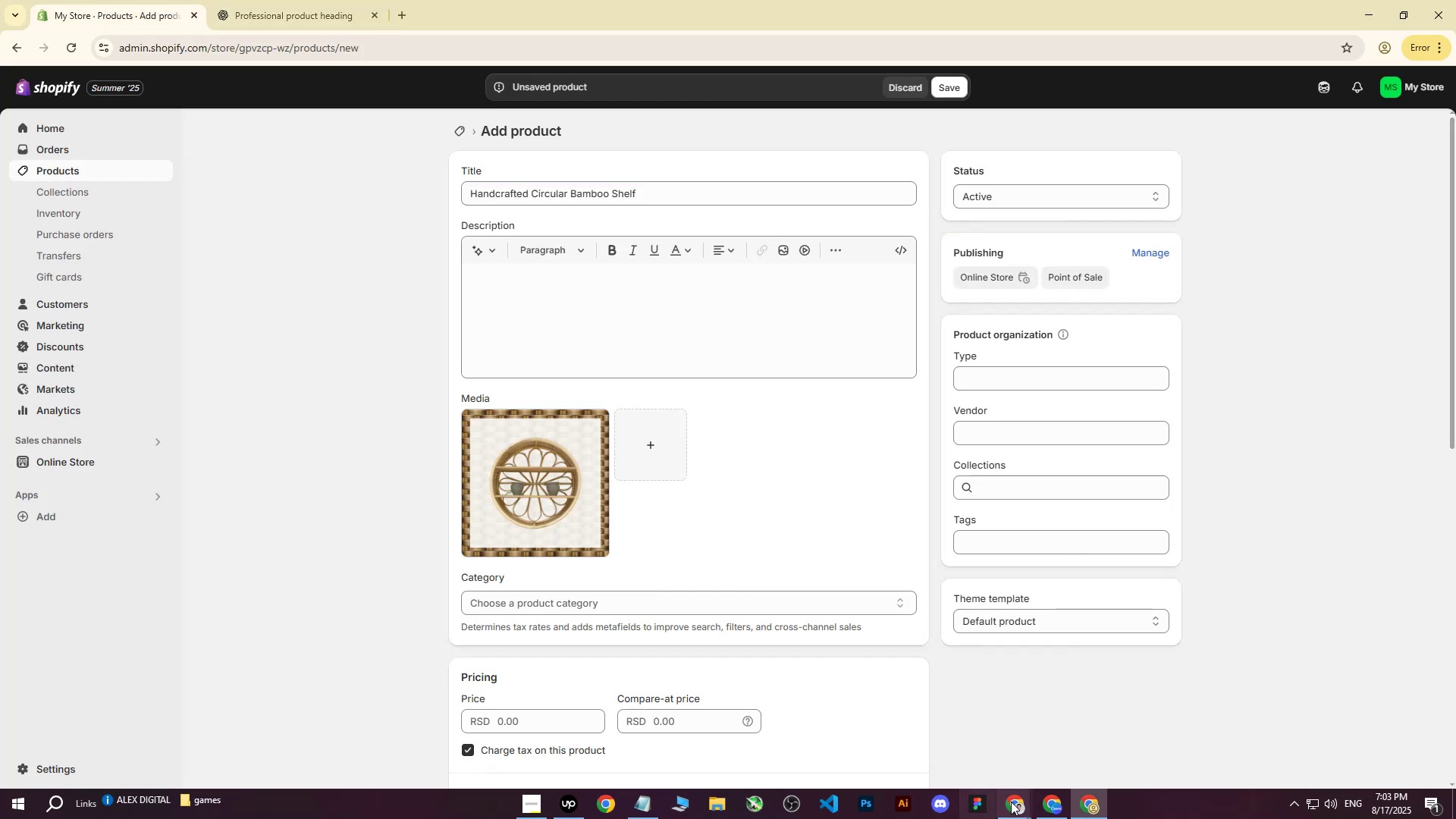 
left_click([1011, 801])
 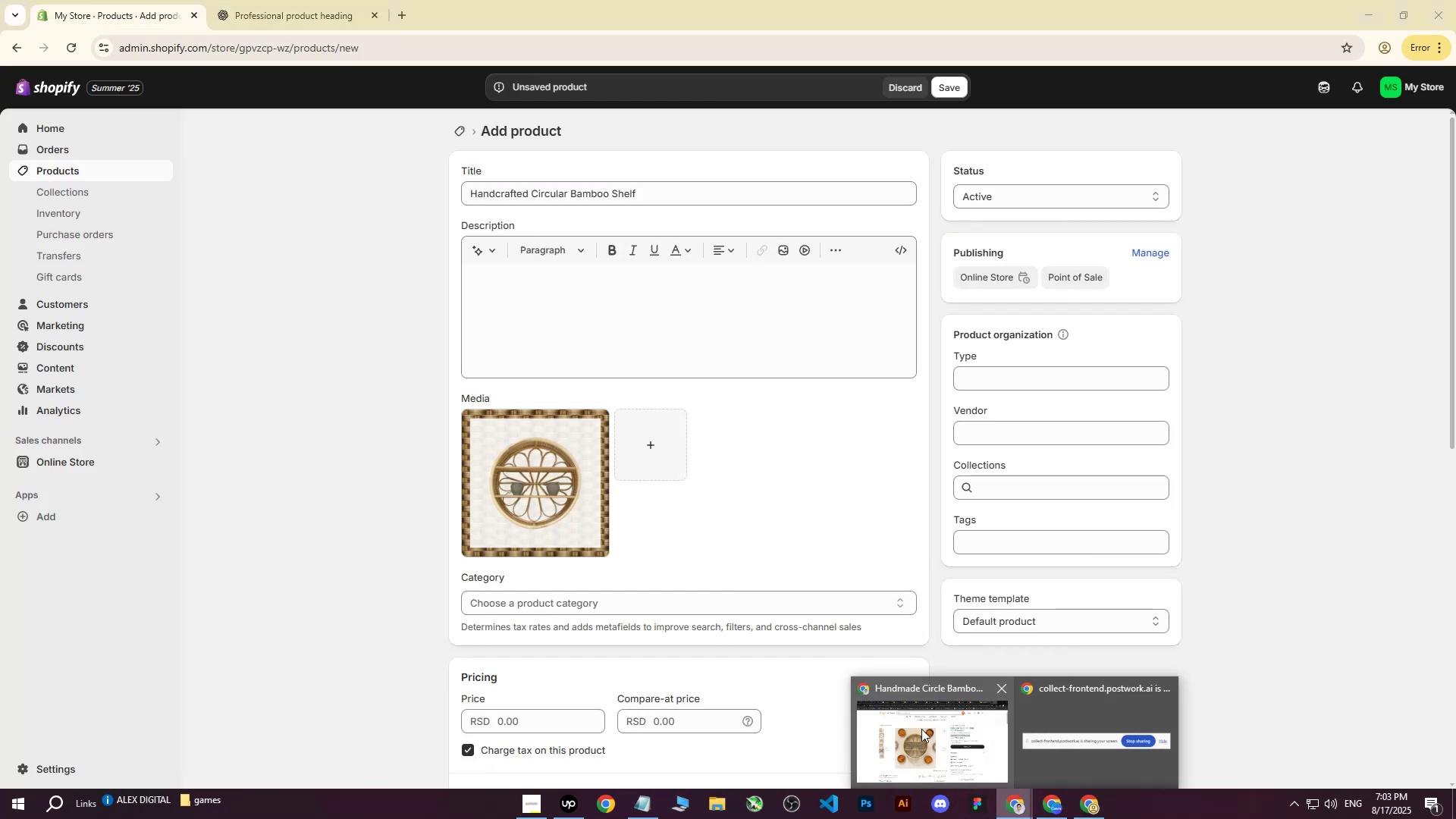 
left_click([921, 729])
 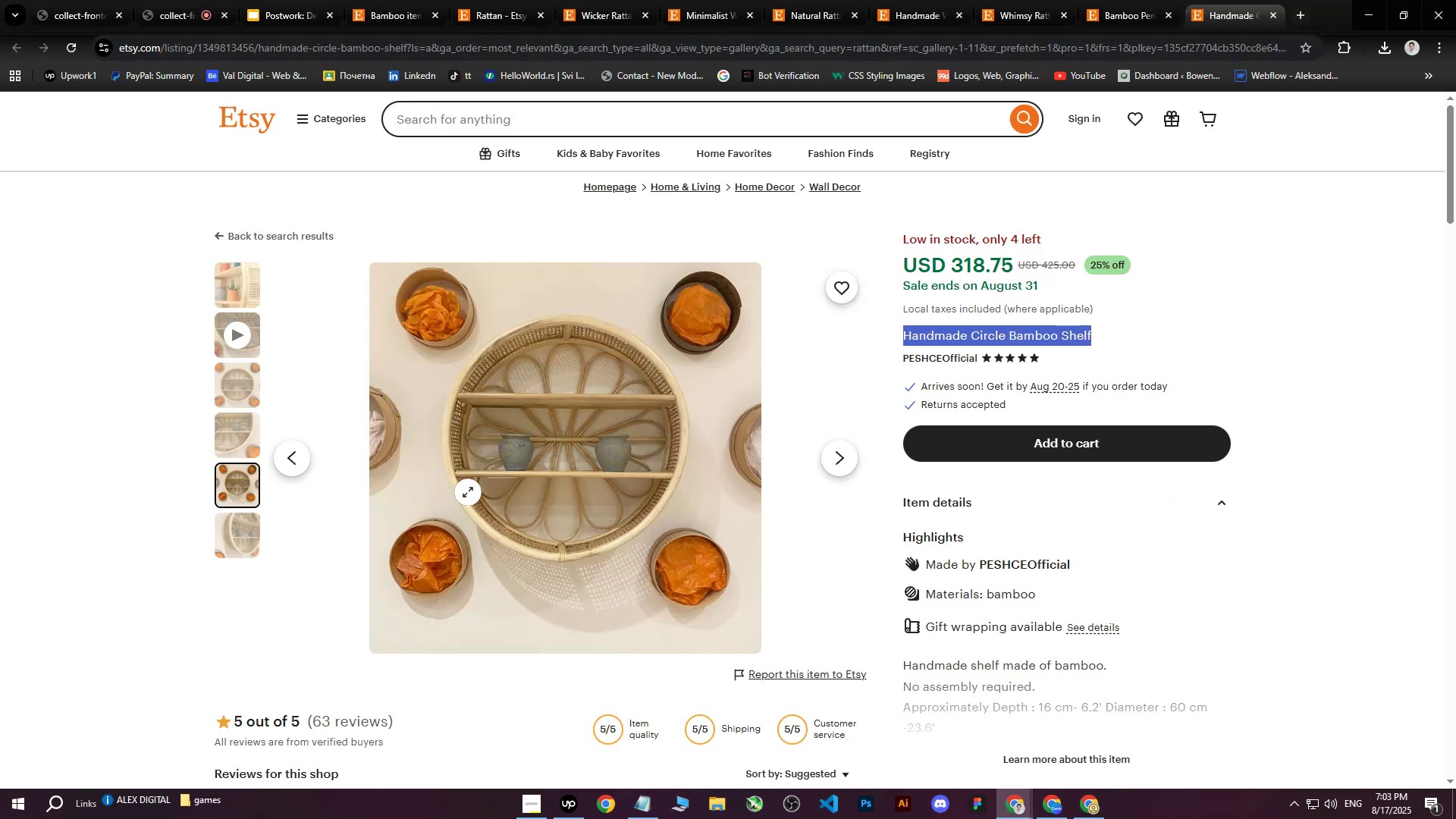 
scroll: coordinate [1290, 503], scroll_direction: down, amount: 3.0
 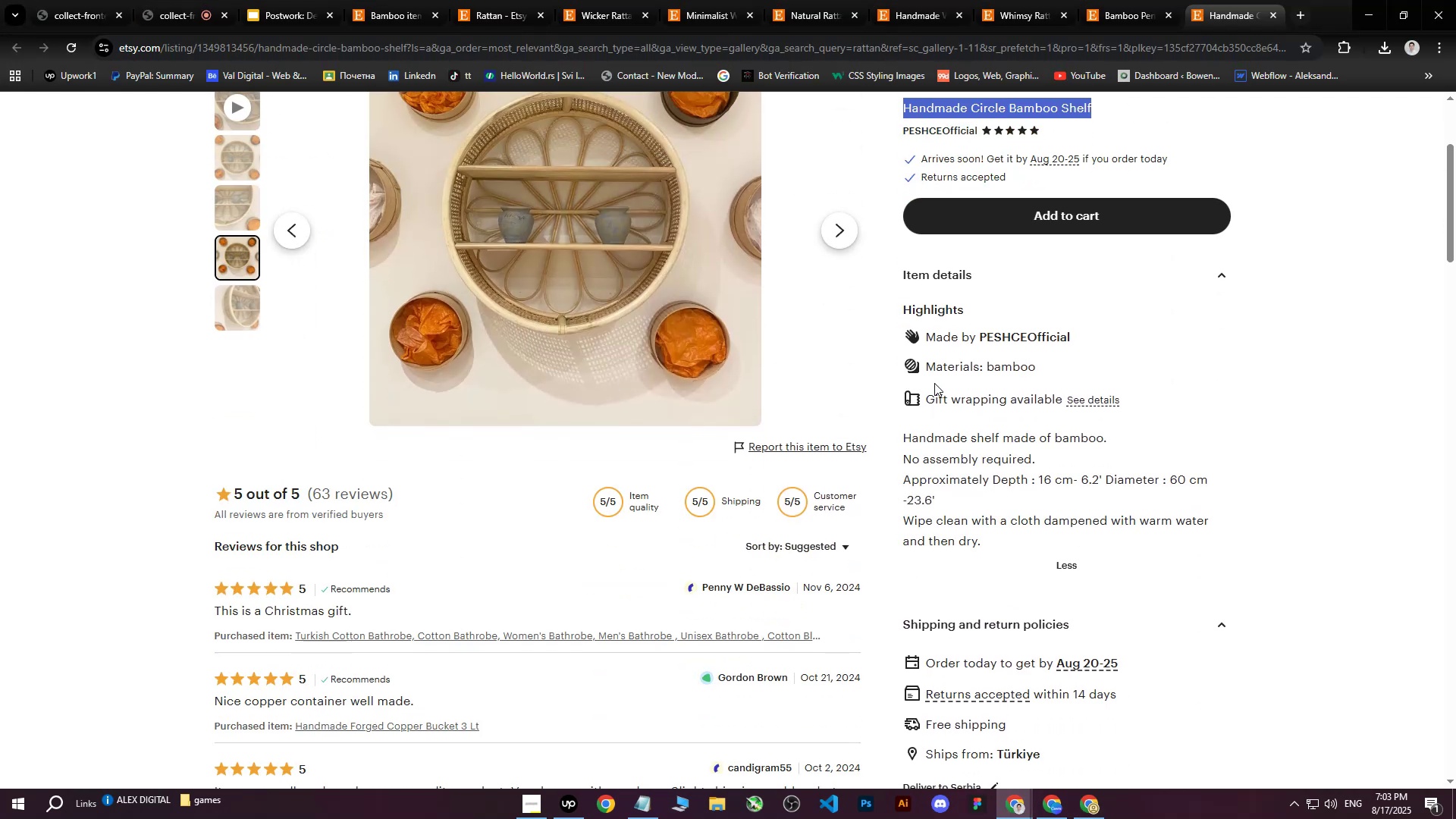 
left_click_drag(start_coordinate=[930, 366], to_coordinate=[1000, 481])
 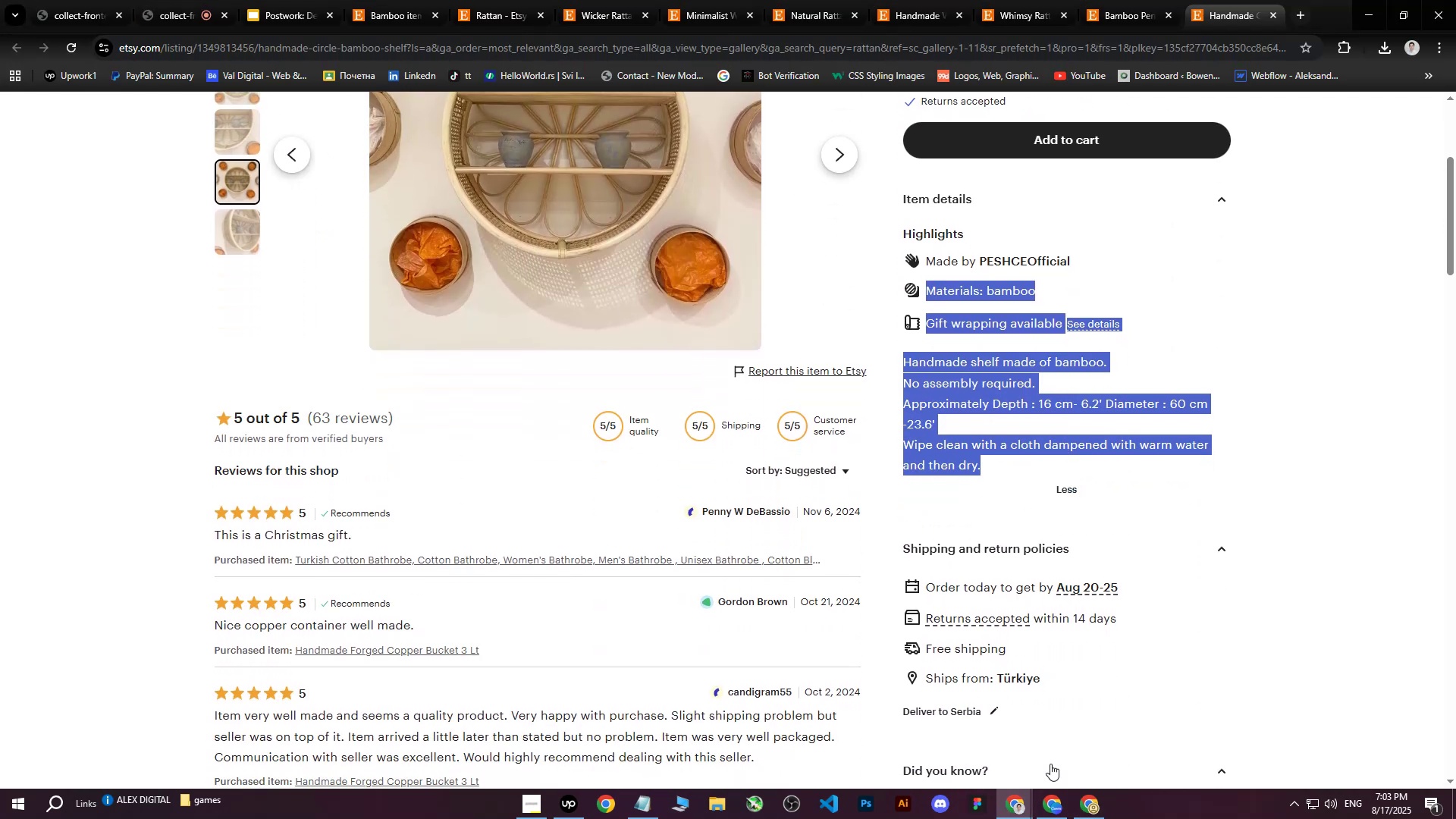 
scroll: coordinate [1073, 484], scroll_direction: down, amount: 1.0
 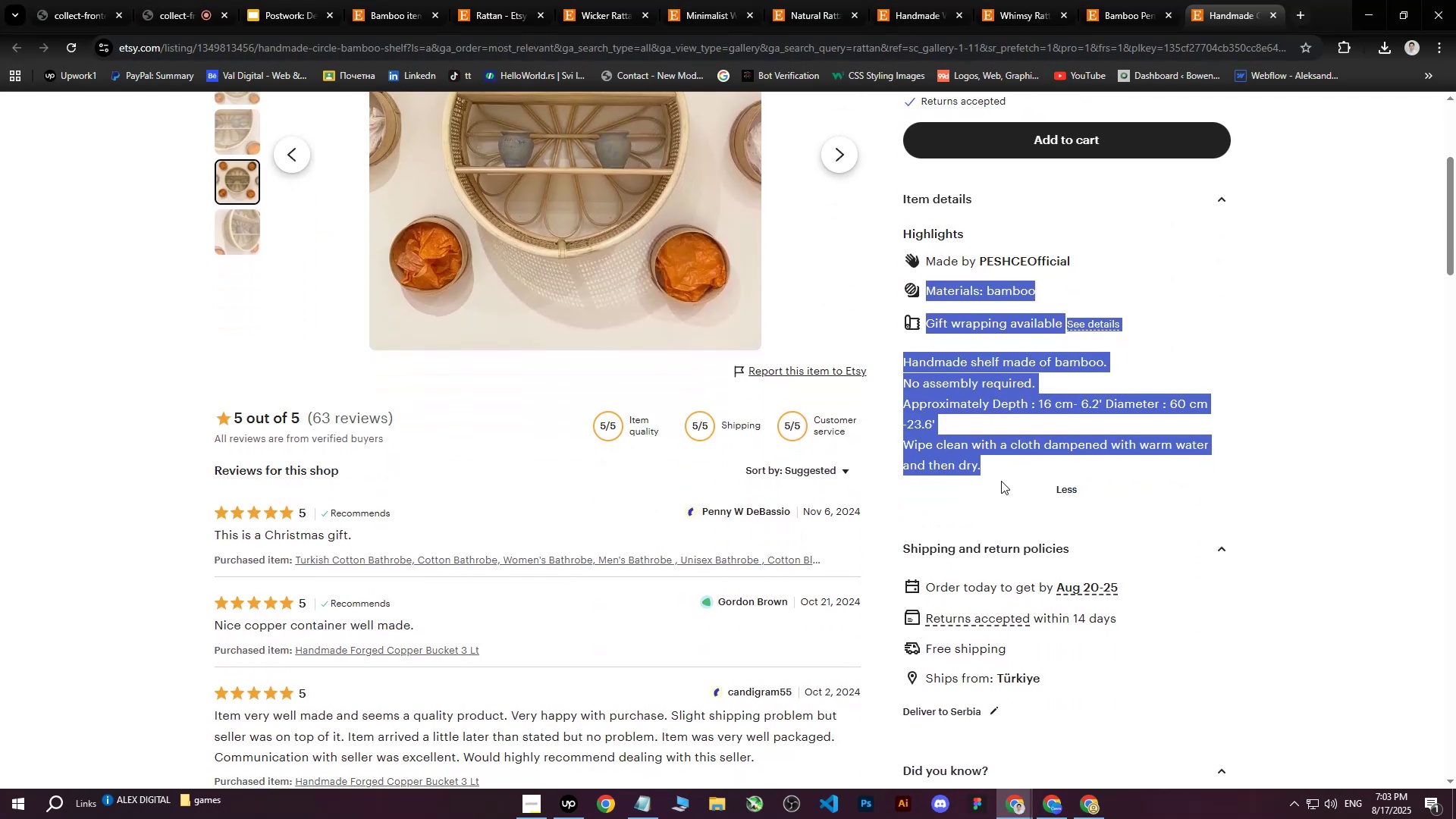 
key(Control+ControlLeft)
 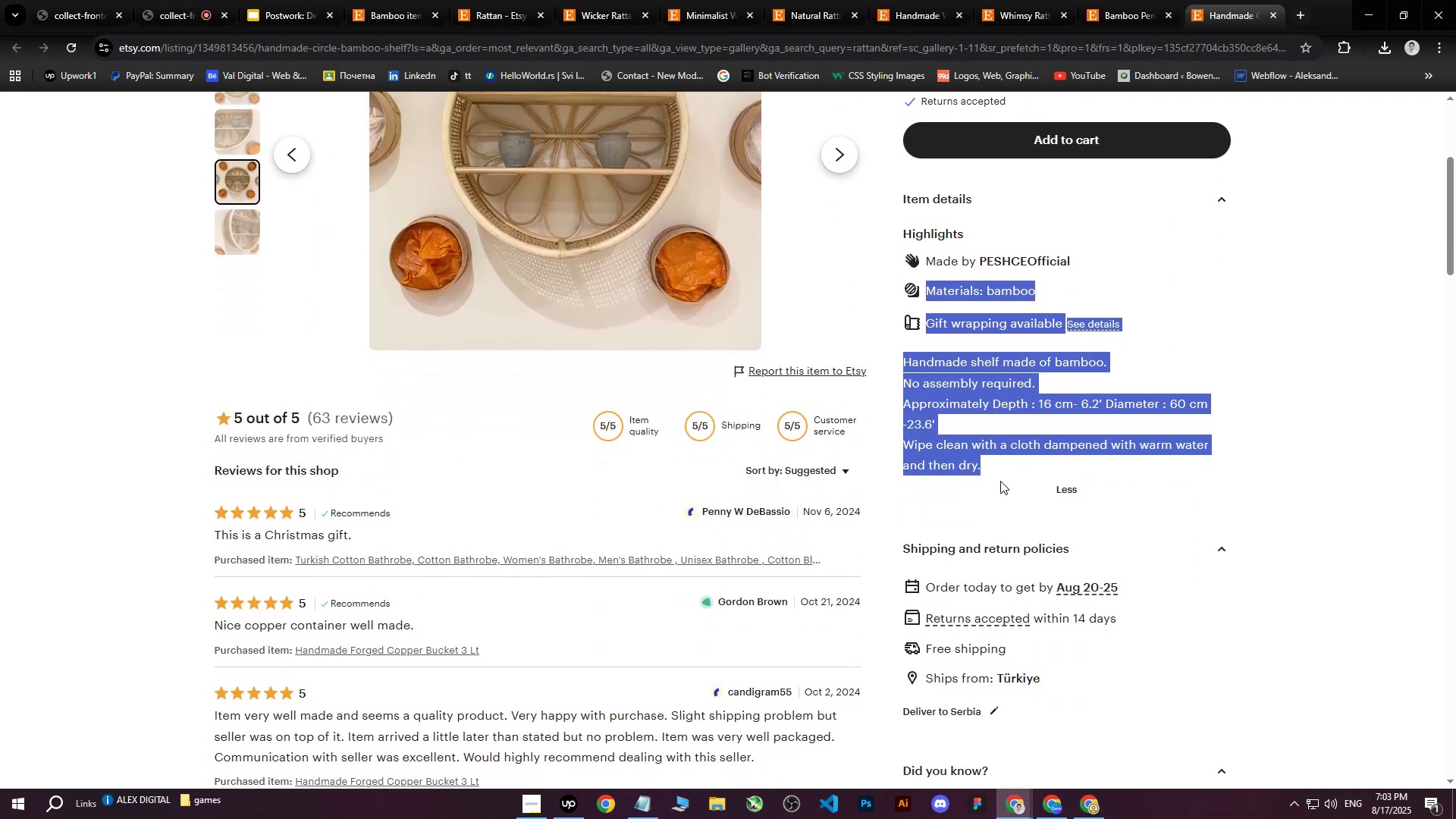 
key(Control+C)
 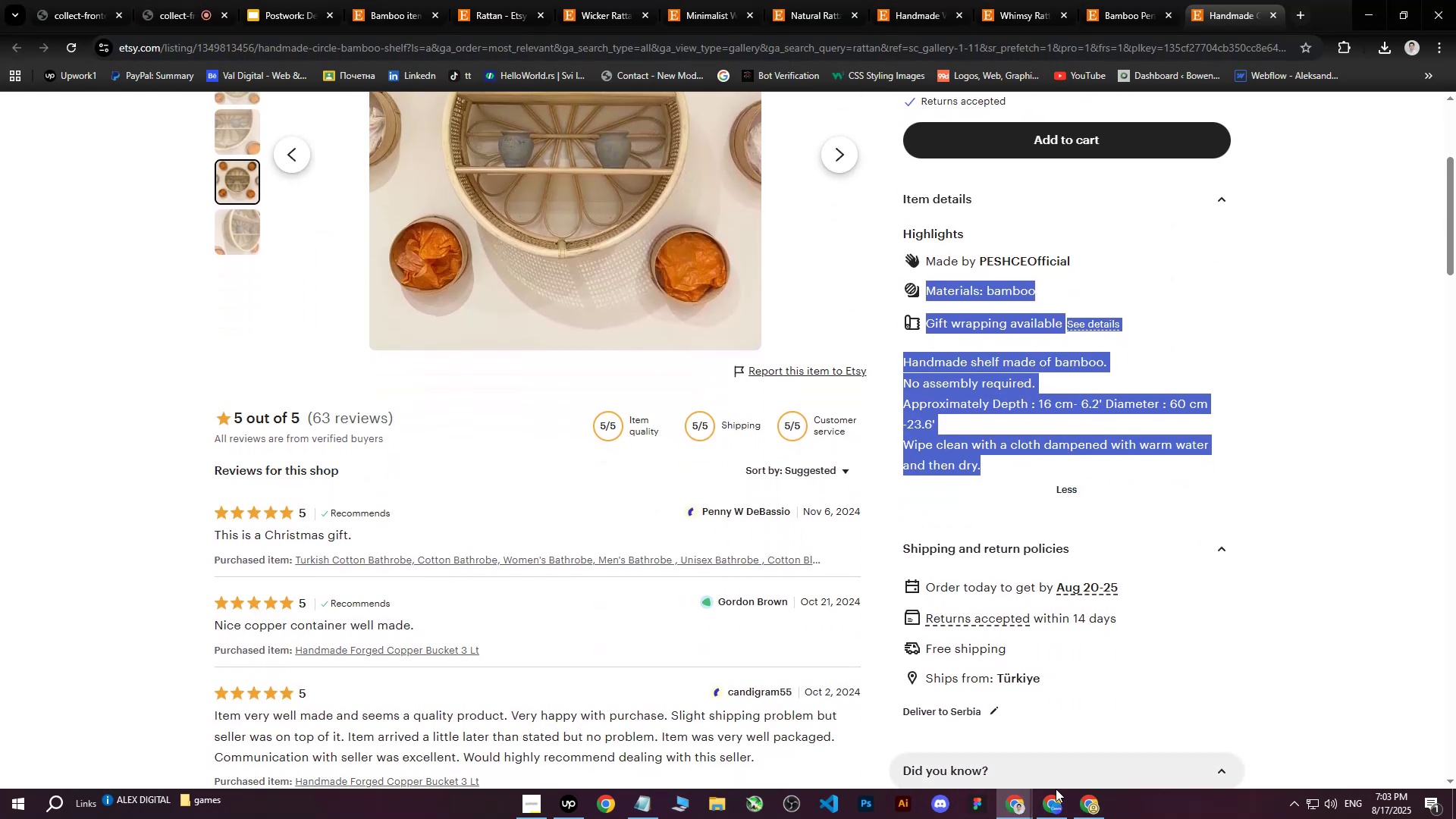 
left_click([1083, 807])
 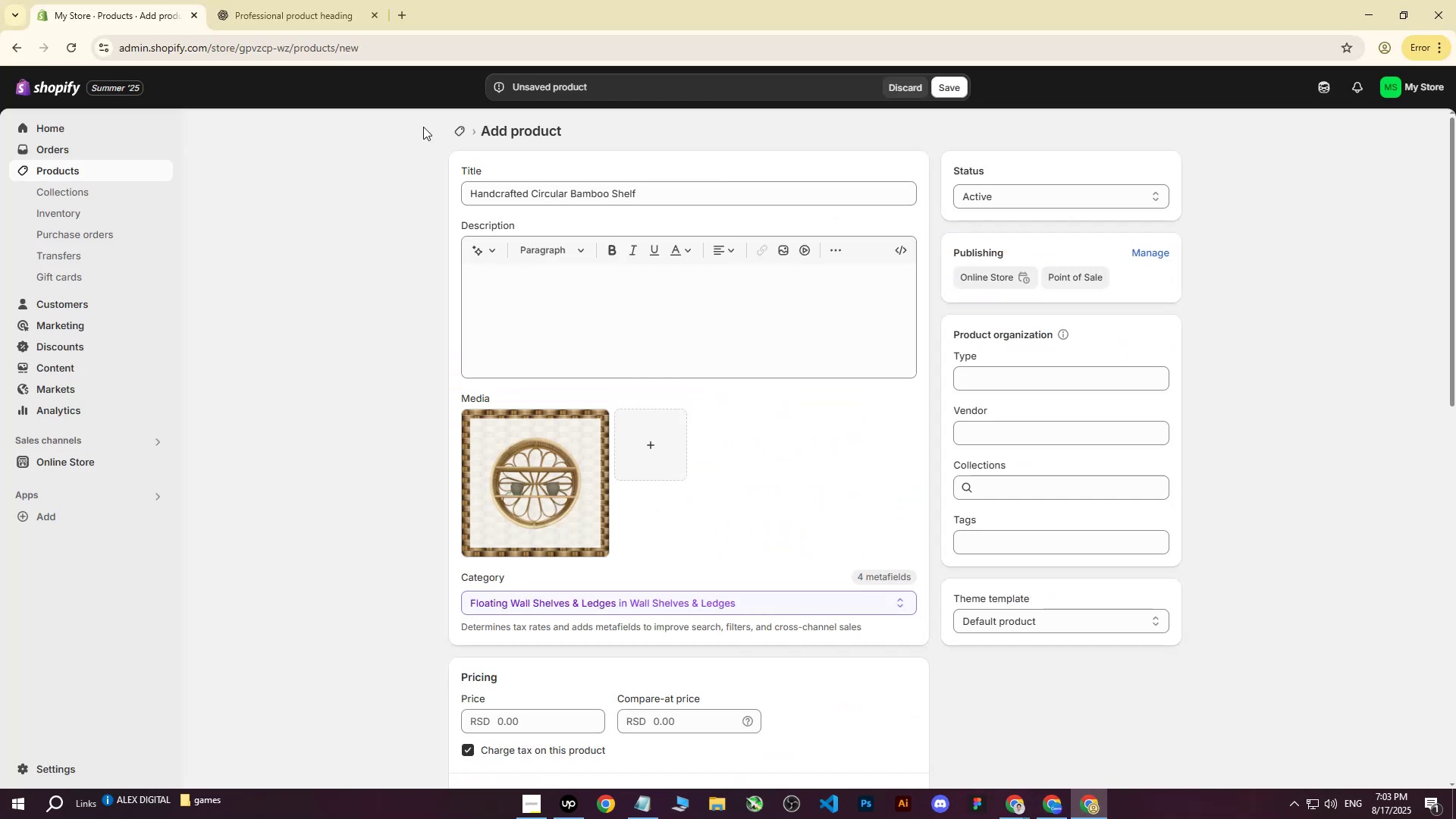 
left_click([309, 0])
 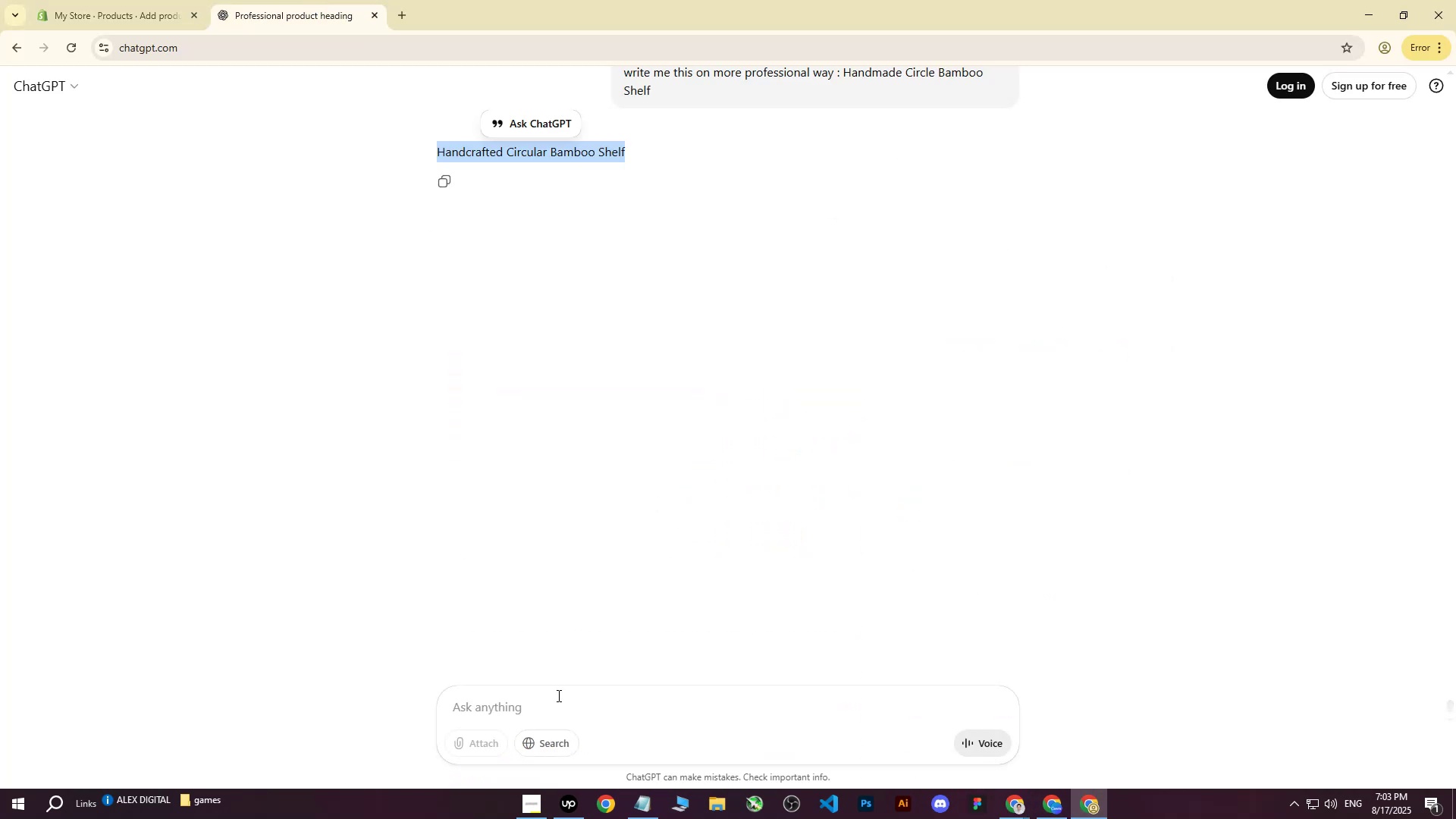 
left_click([554, 700])
 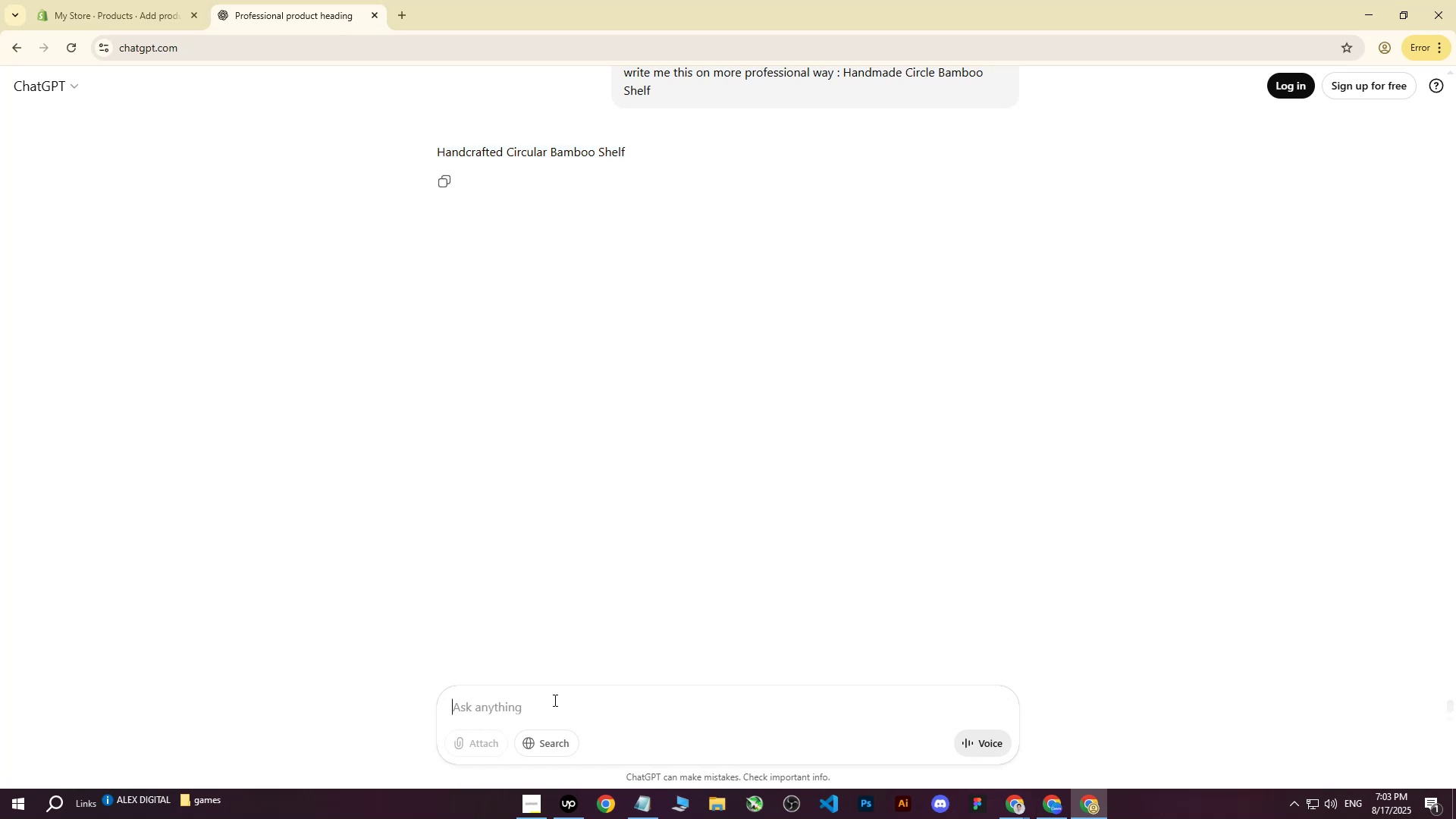 
type(write me this on more professional way : )
 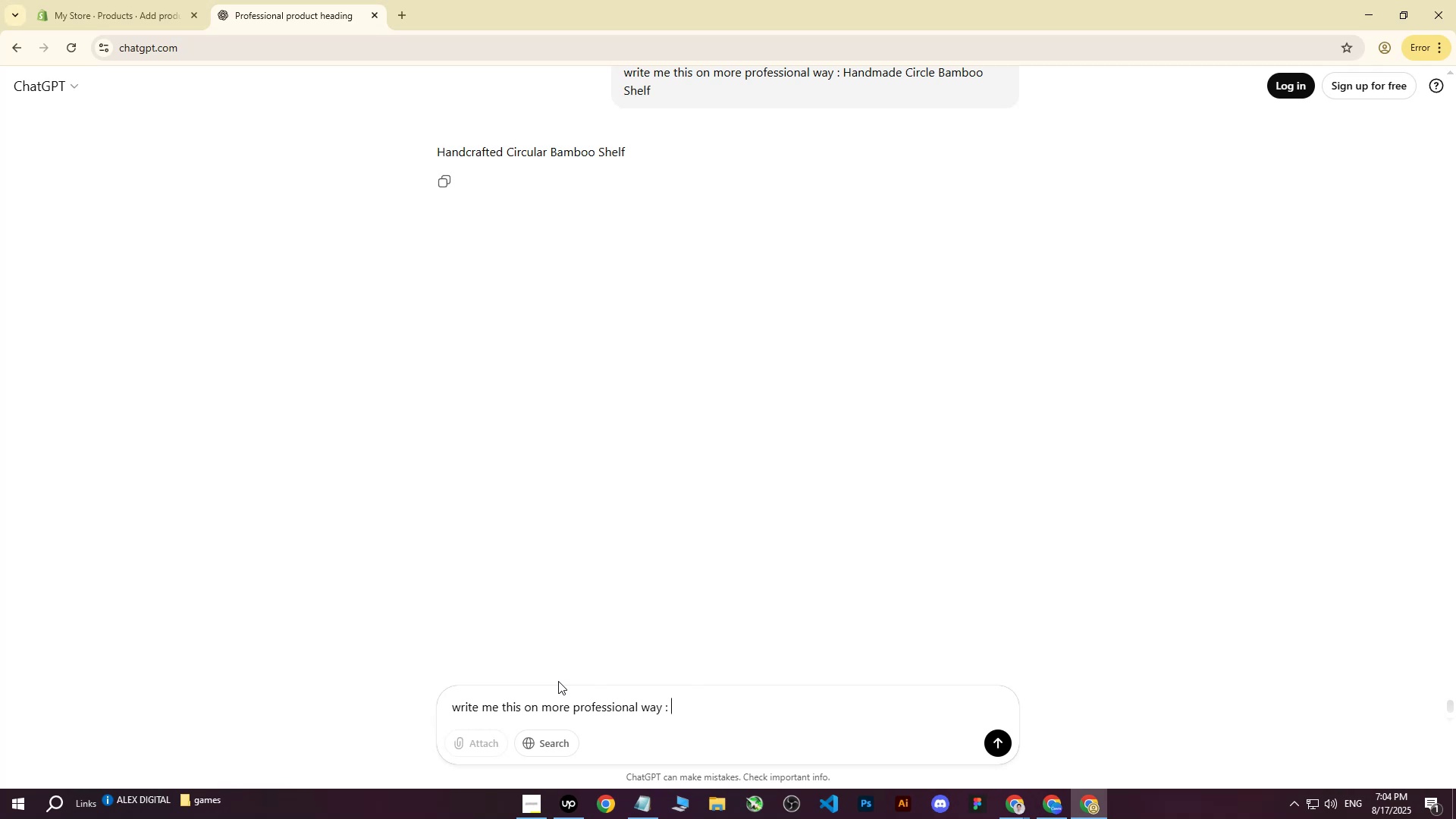 
key(Control+ControlLeft)
 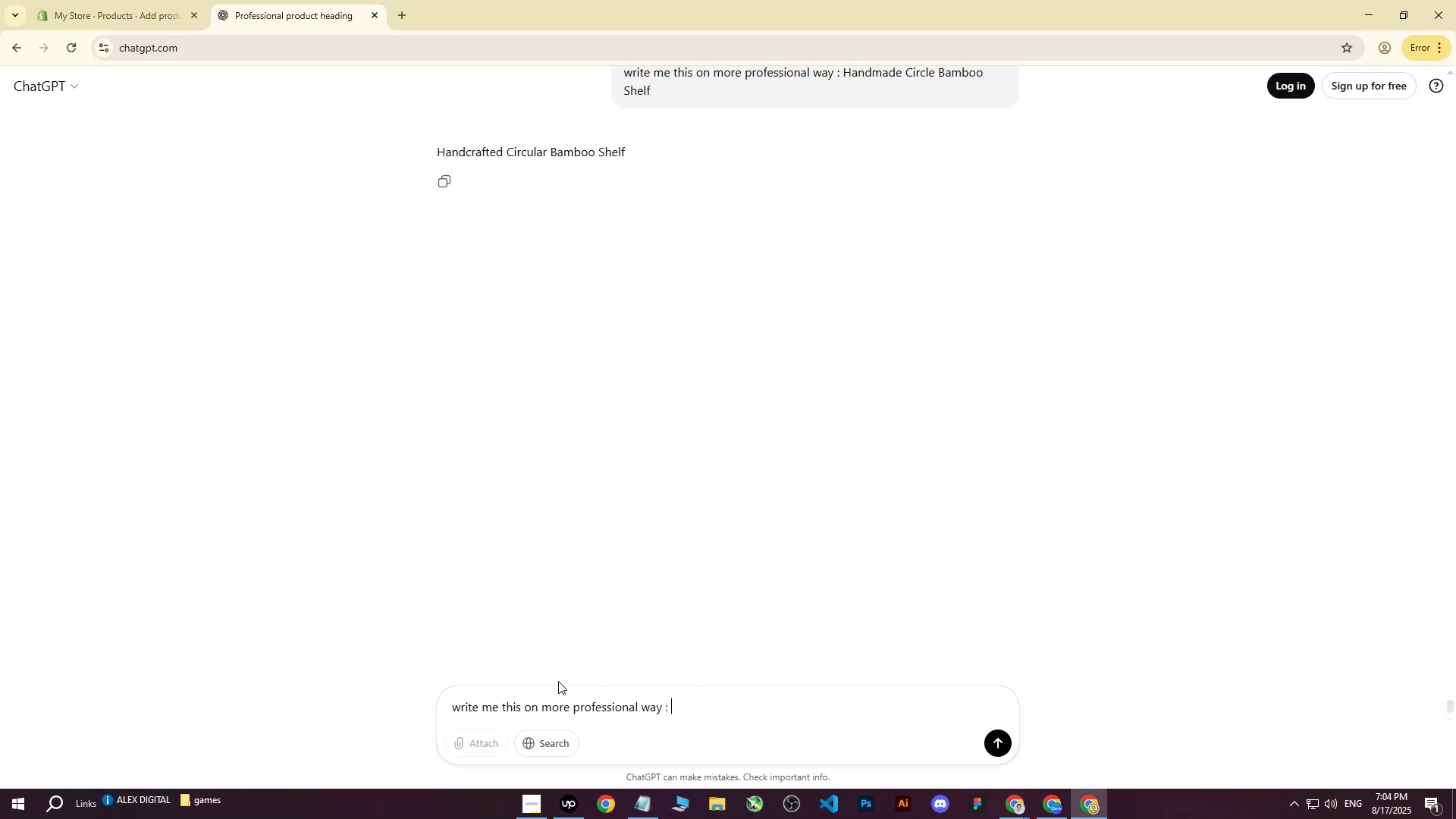 
key(Control+V)
 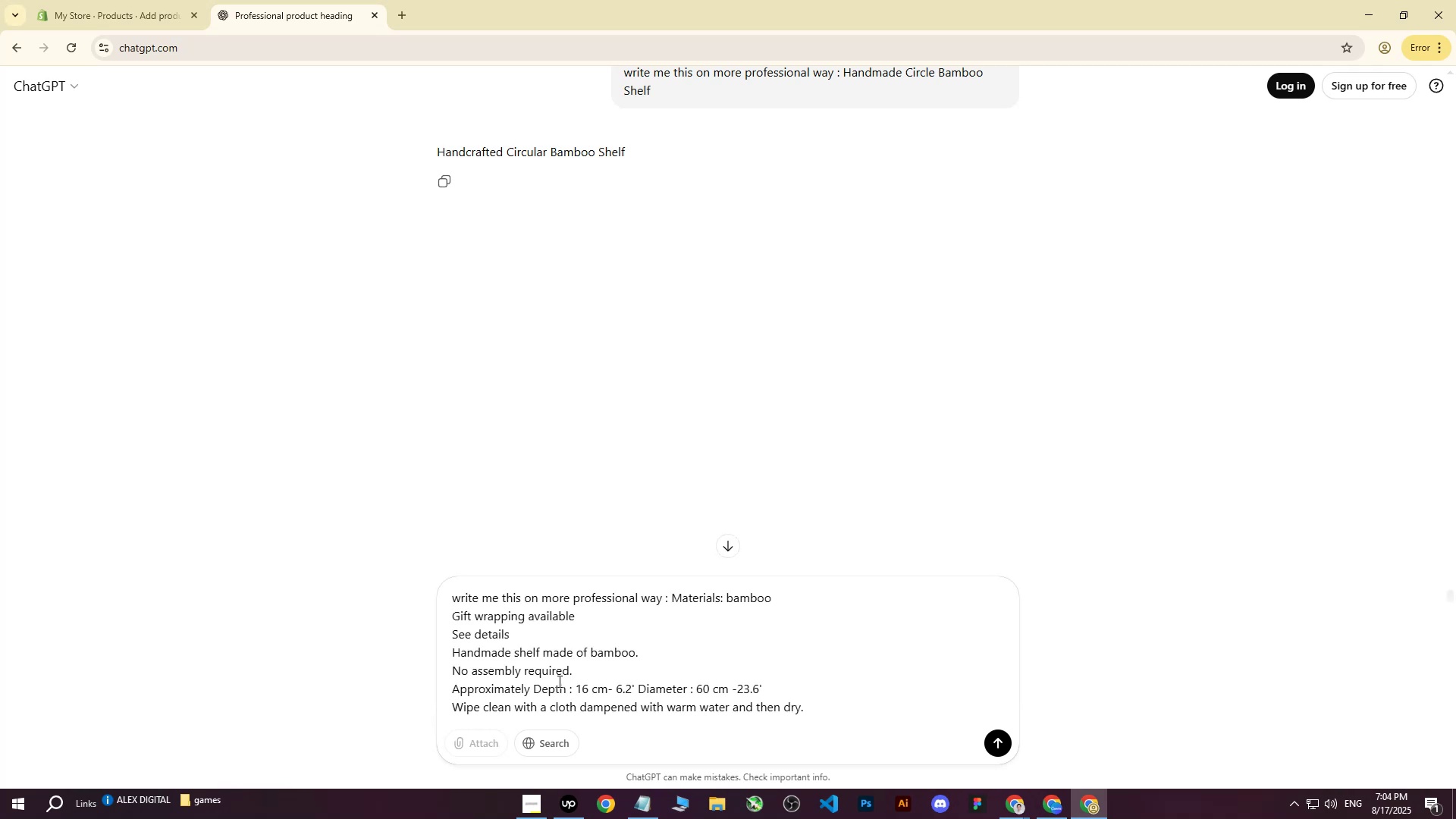 
key(Enter)
 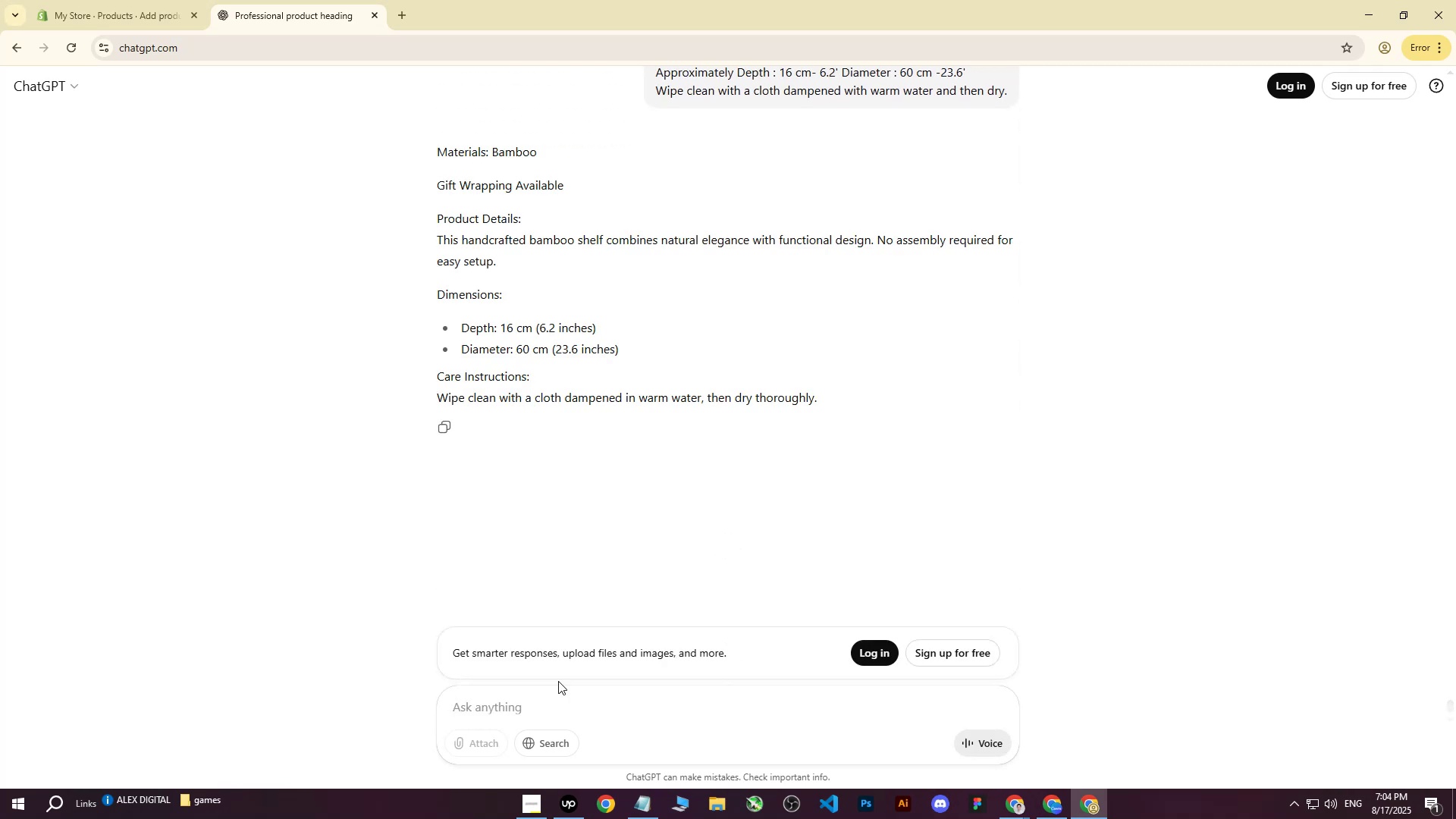 
left_click_drag(start_coordinate=[440, 149], to_coordinate=[818, 399])
 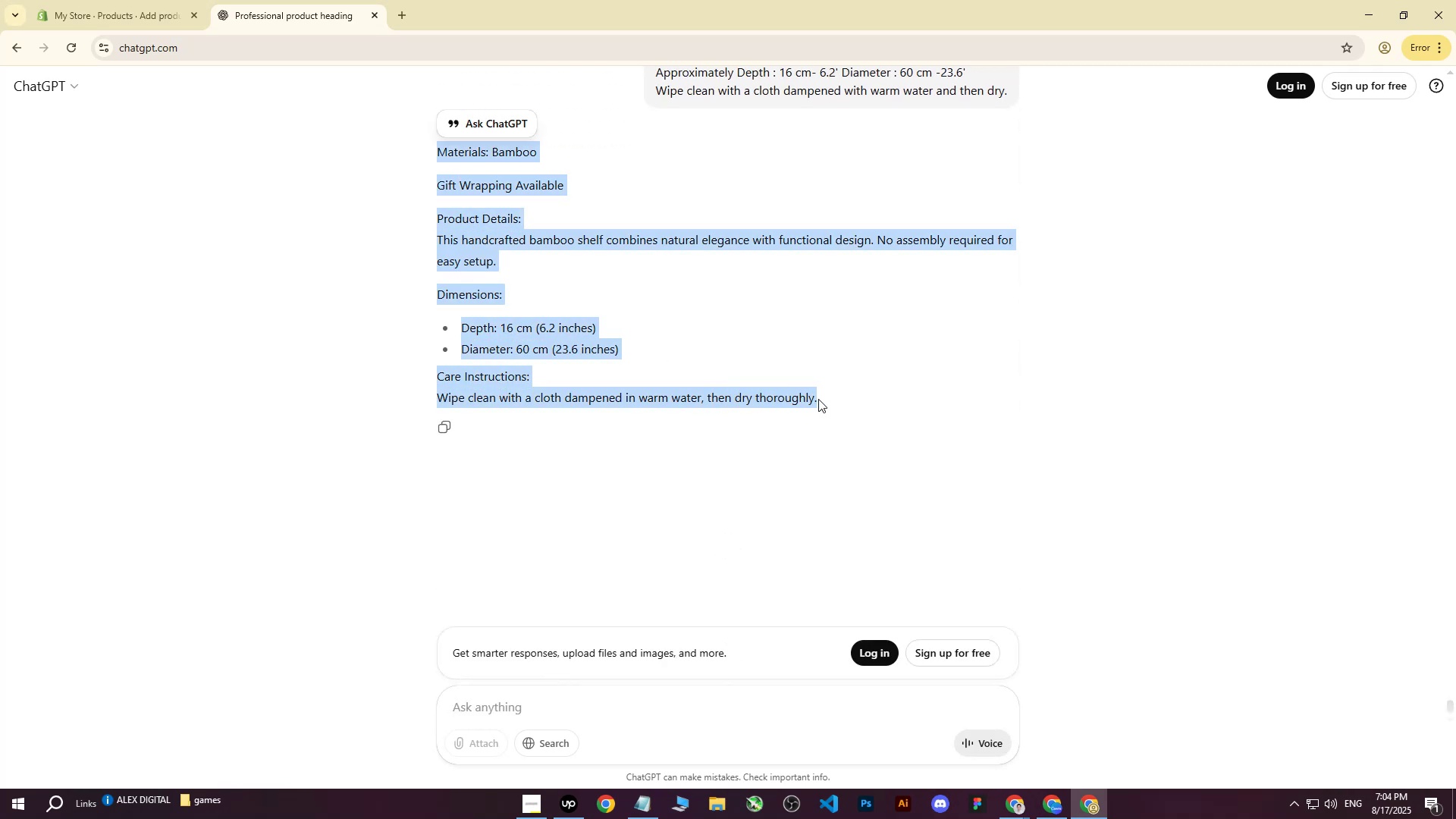 
key(Control+ControlLeft)
 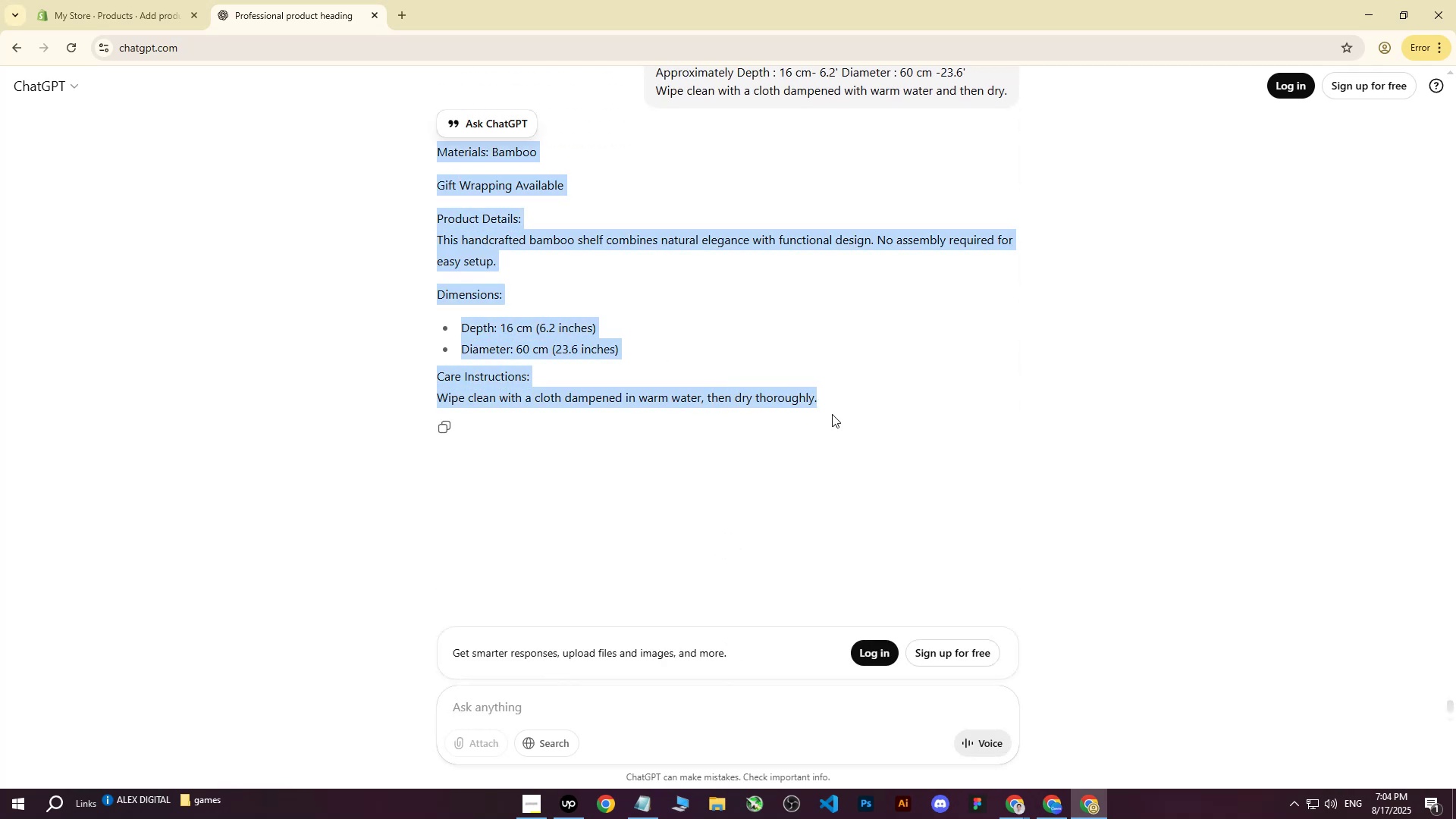 
key(Control+C)
 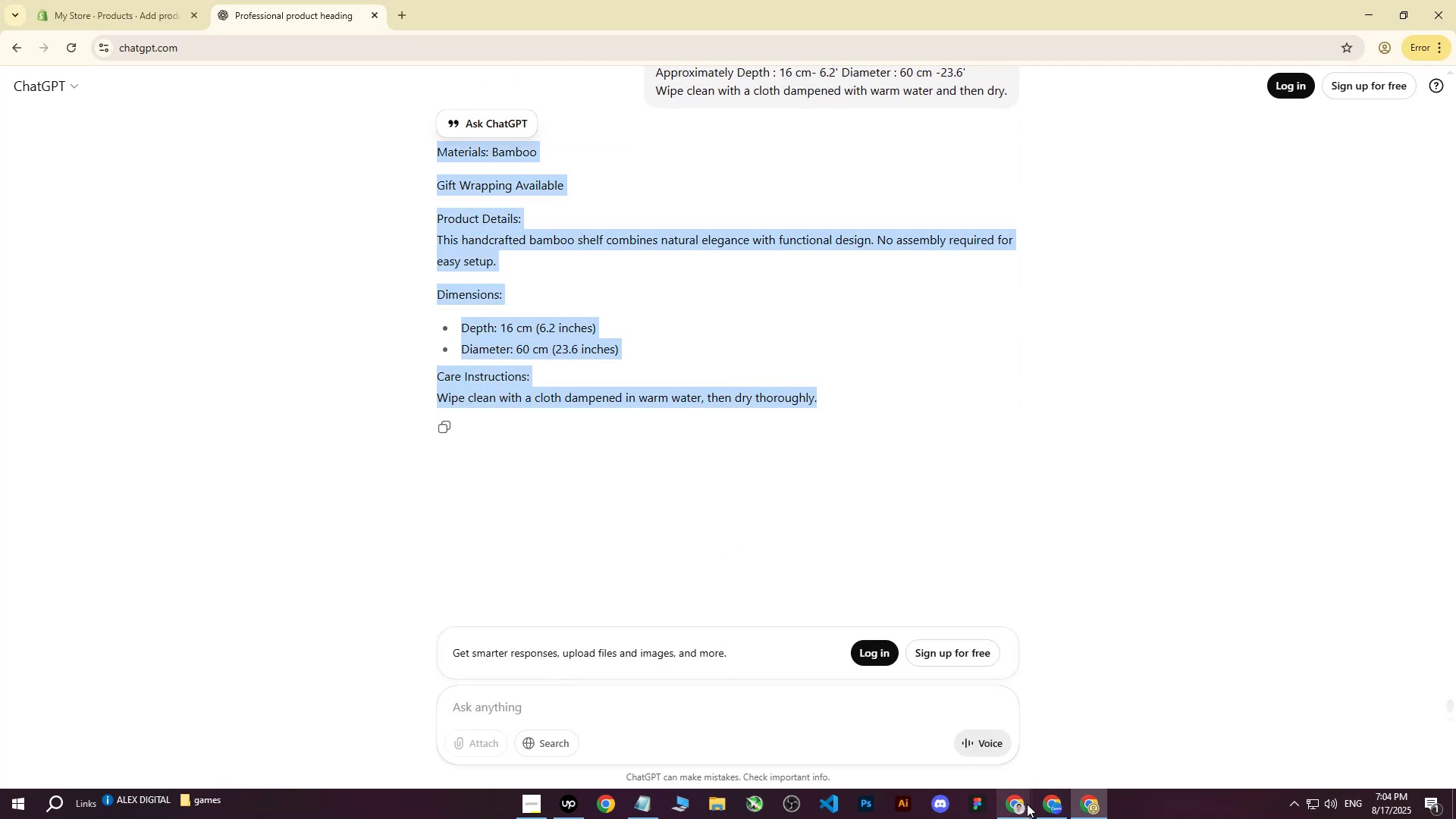 
left_click([1015, 807])
 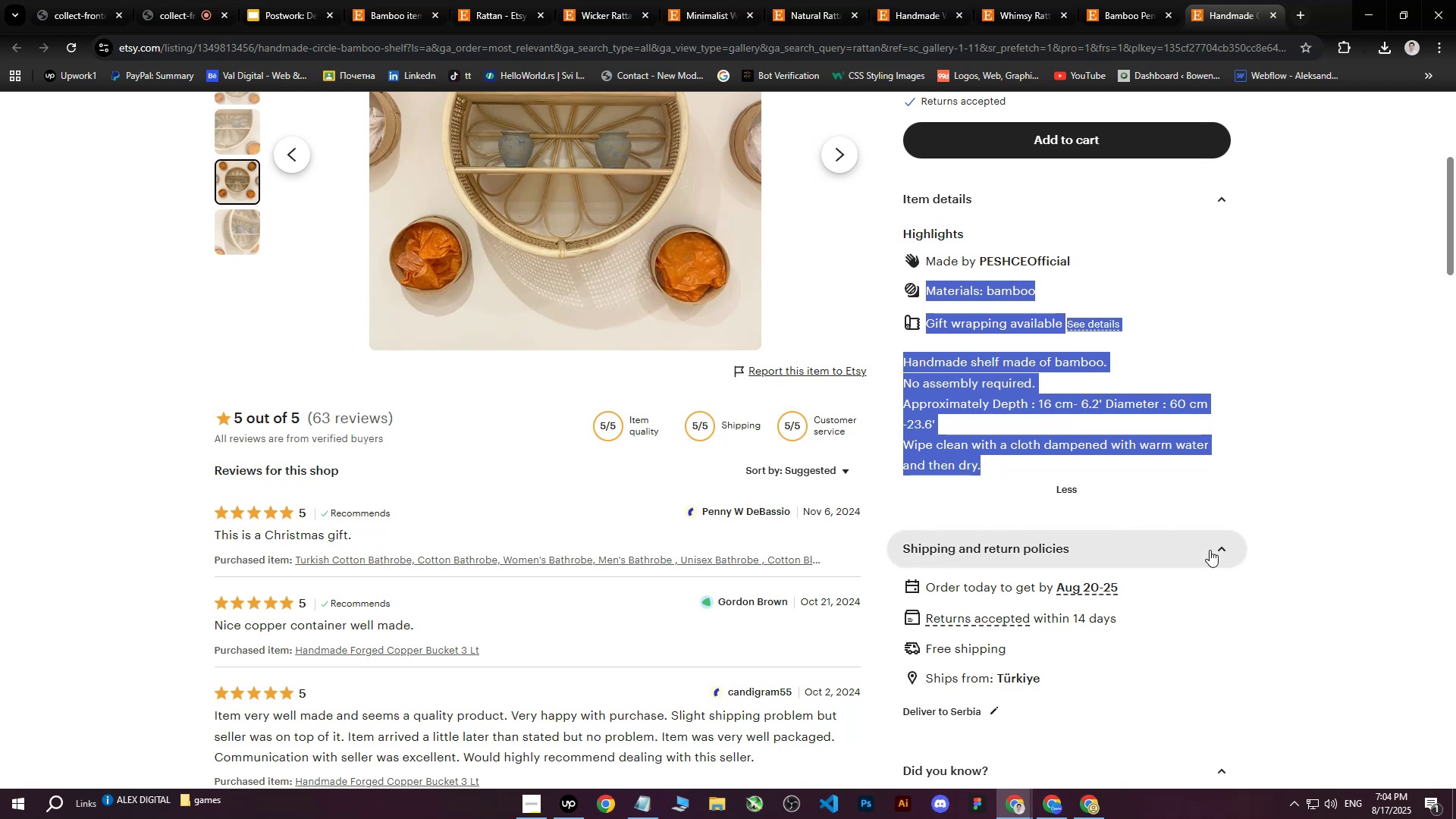 
left_click([1329, 448])
 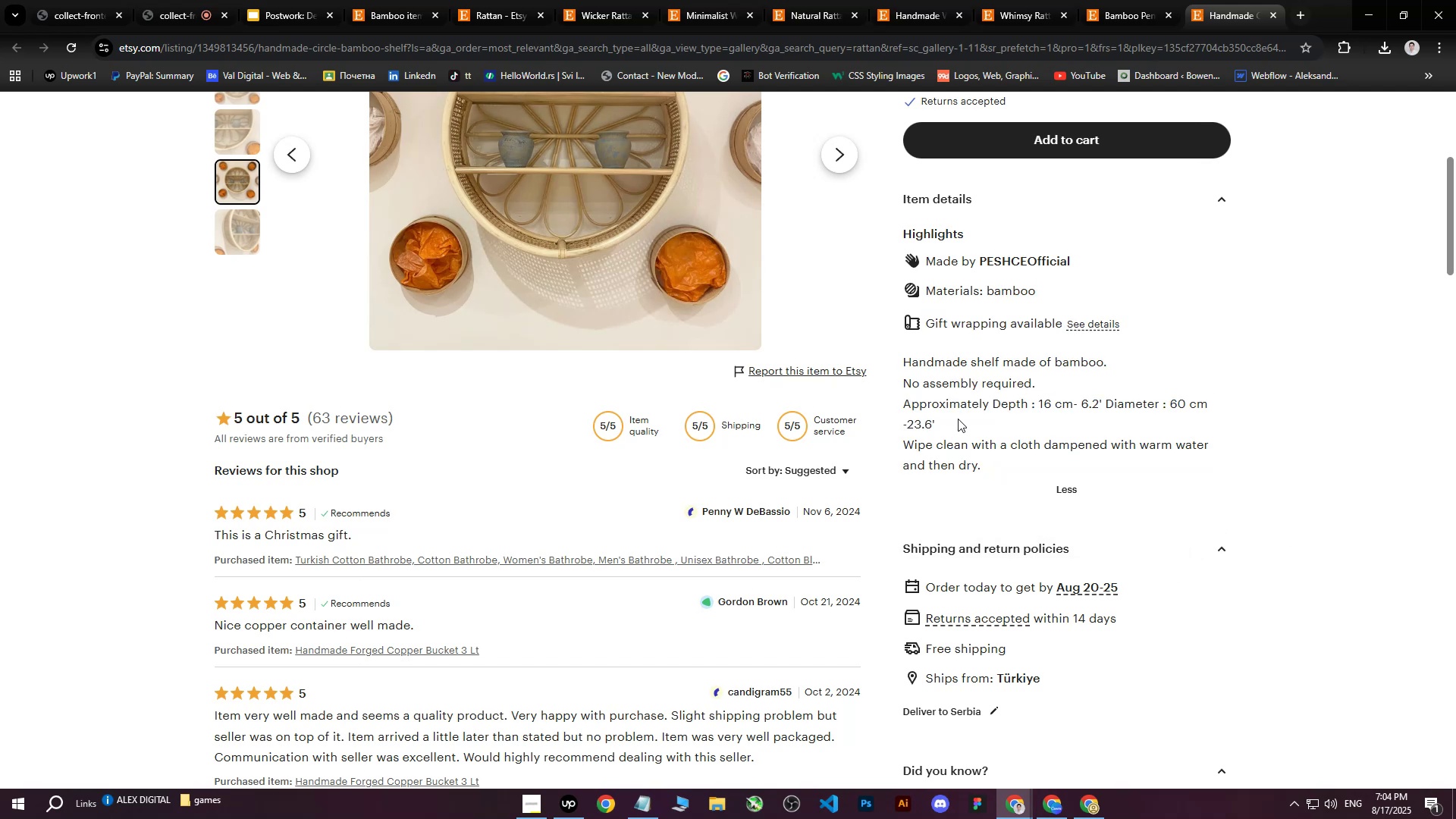 
scroll: coordinate [571, 394], scroll_direction: up, amount: 4.0
 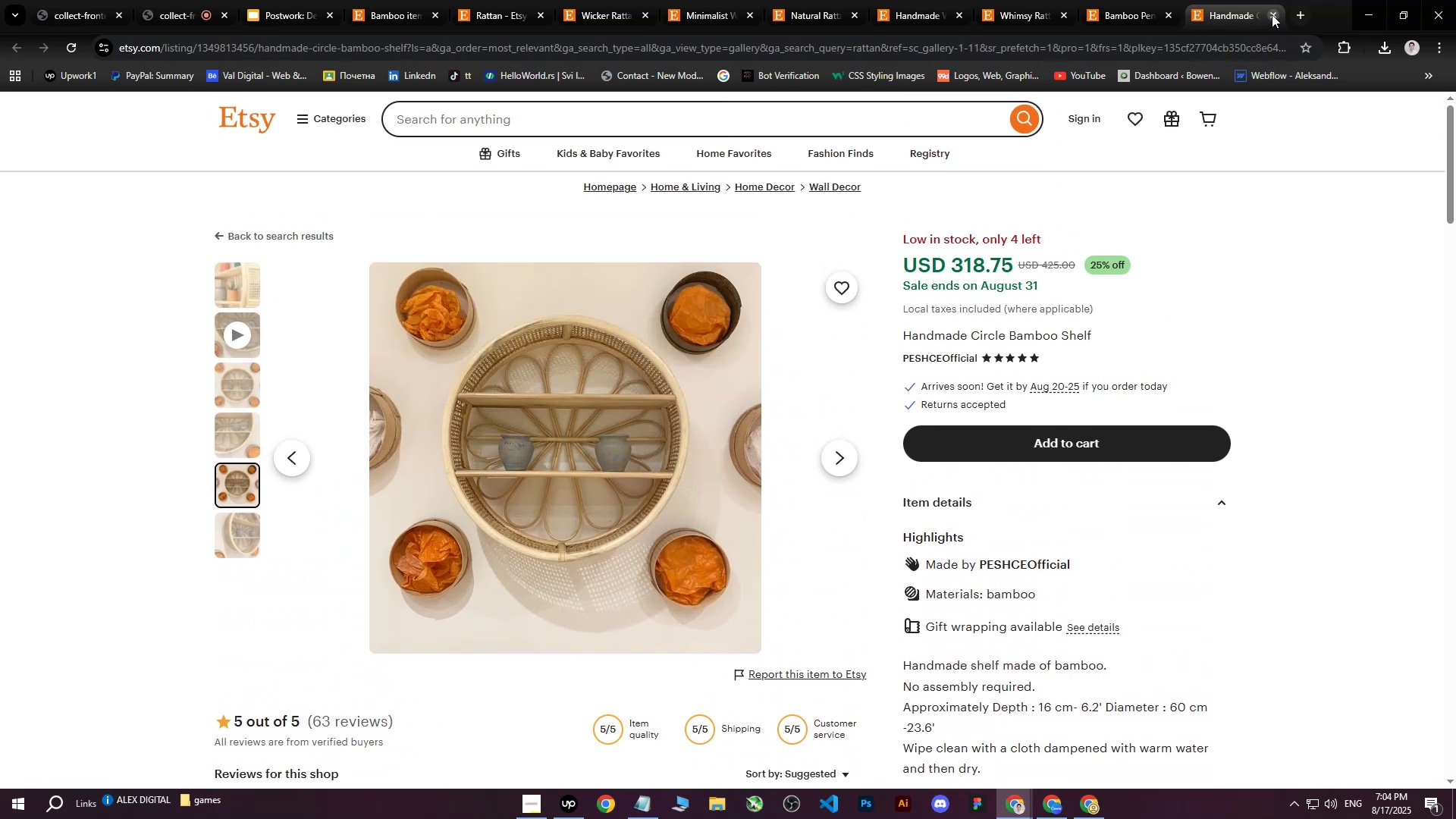 
left_click([1165, 0])
 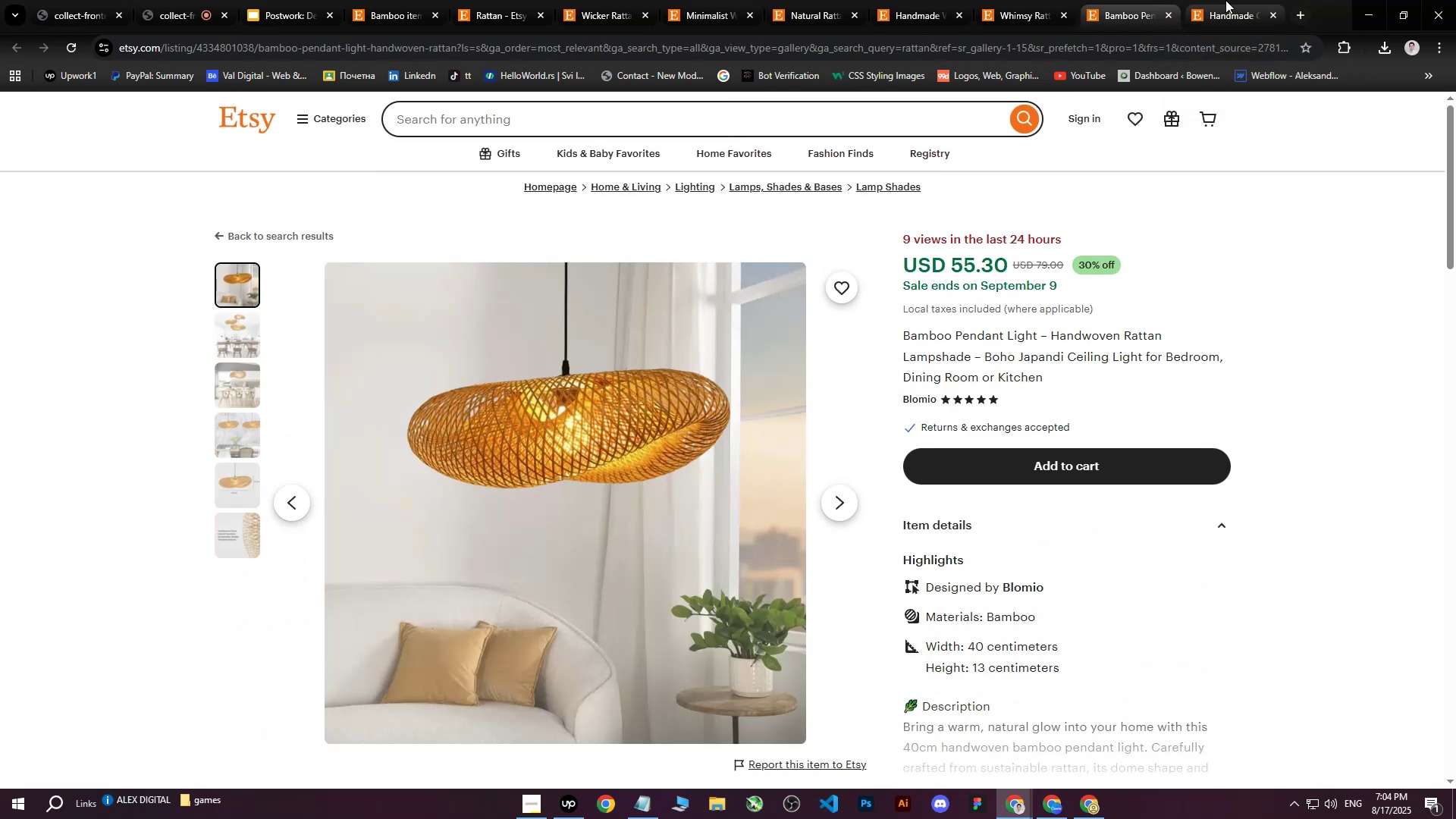 
left_click([1225, 0])
 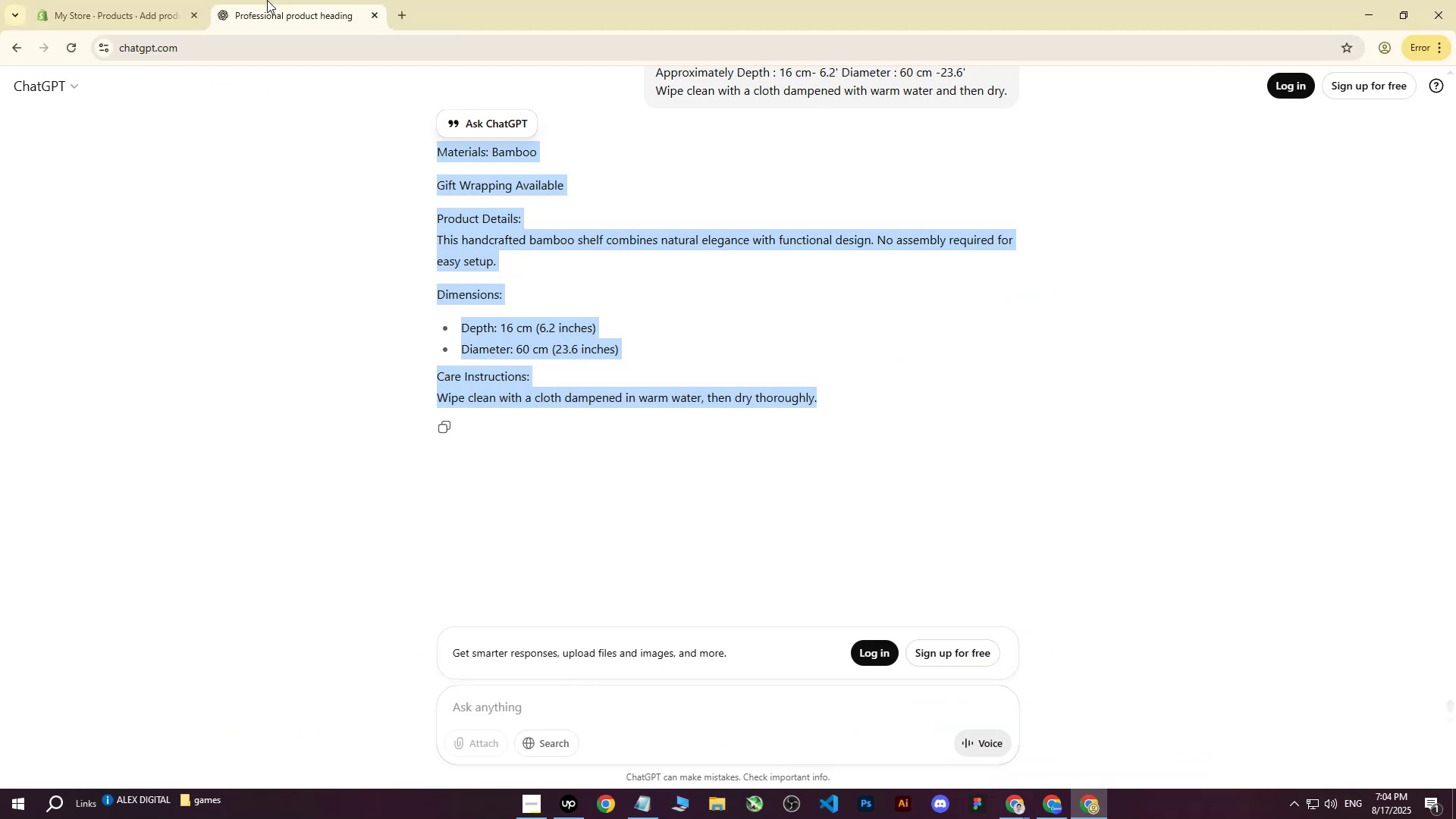 
double_click([540, 295])
 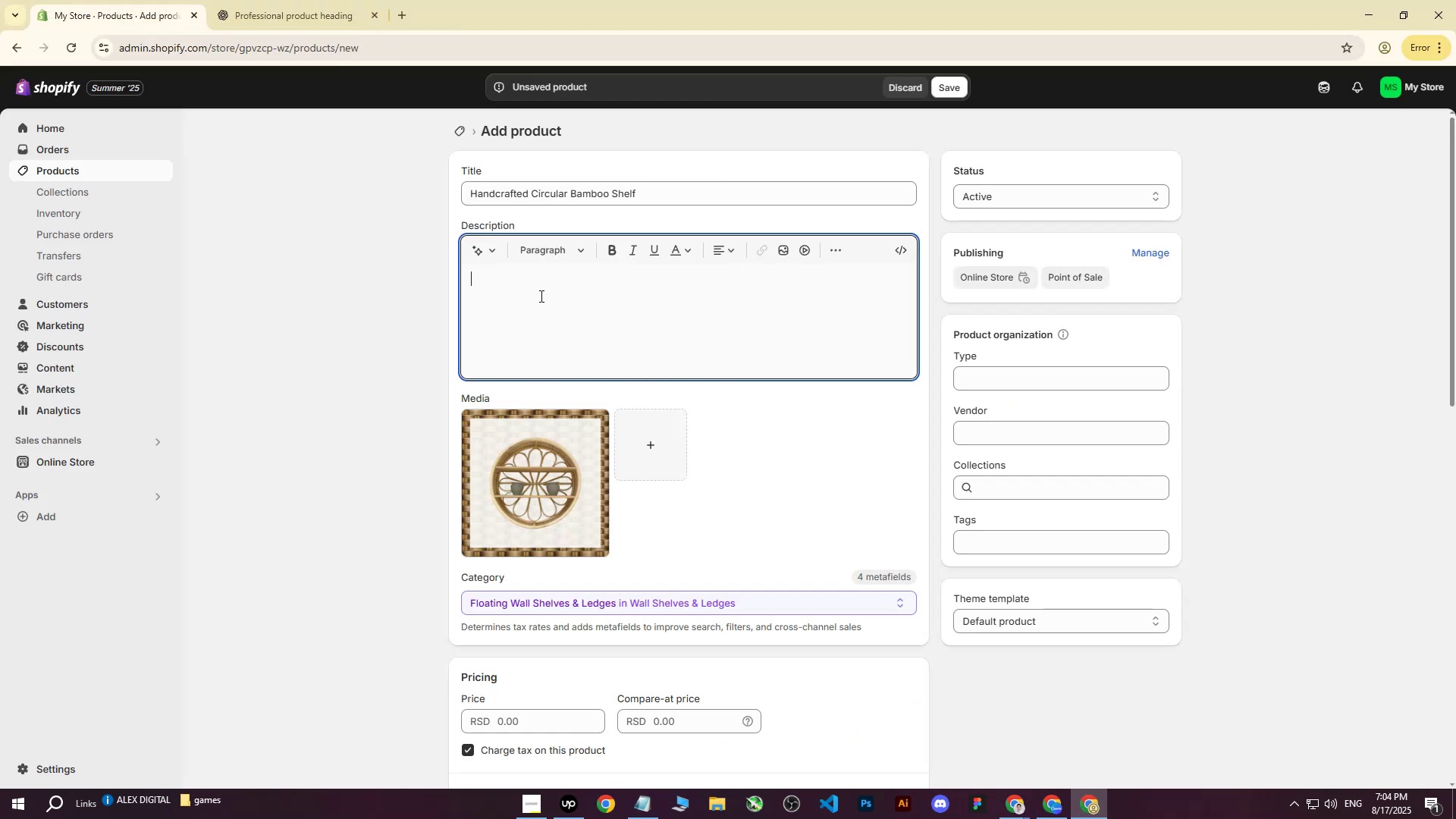 
key(Control+ControlLeft)
 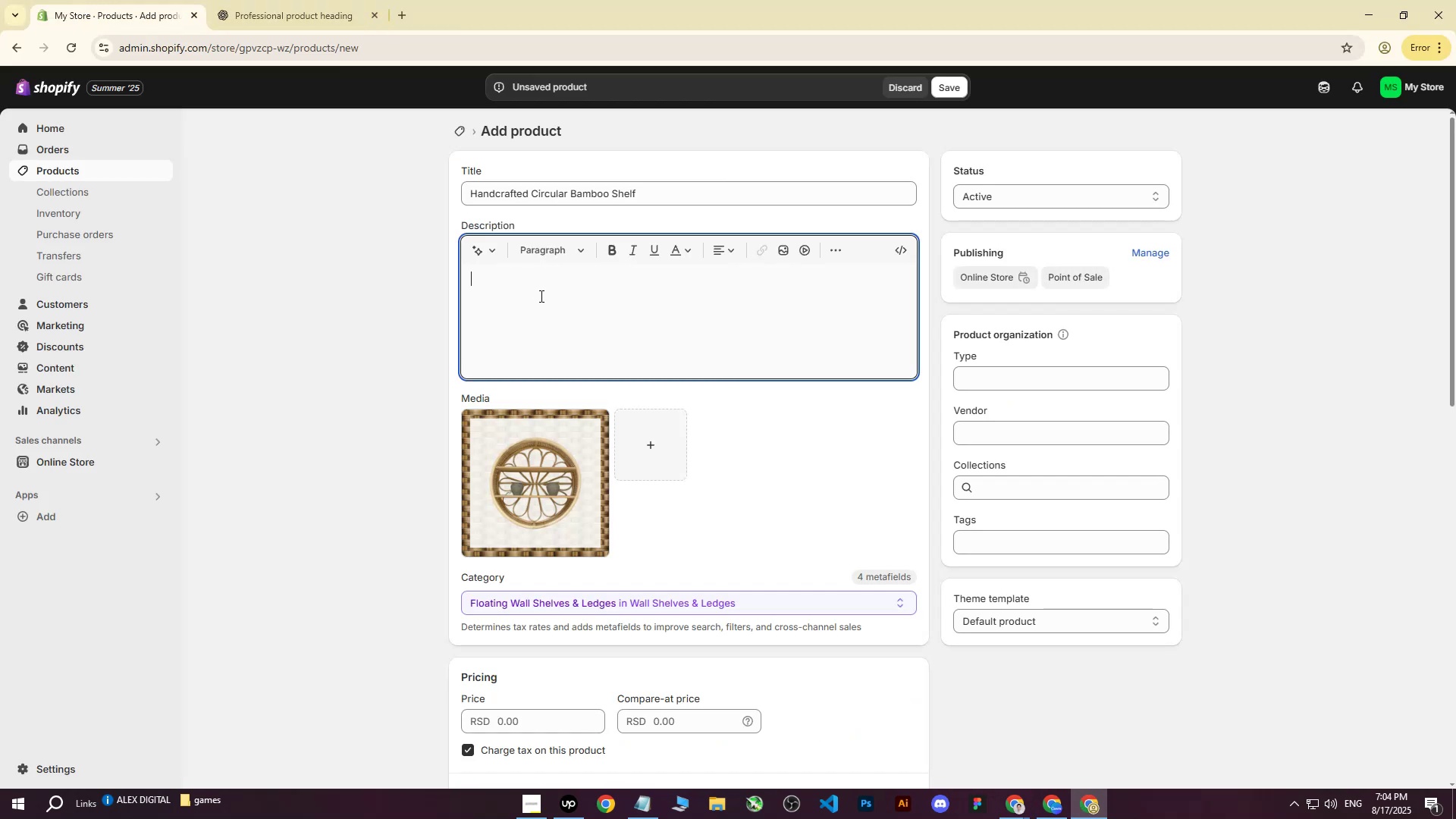 
key(Control+V)
 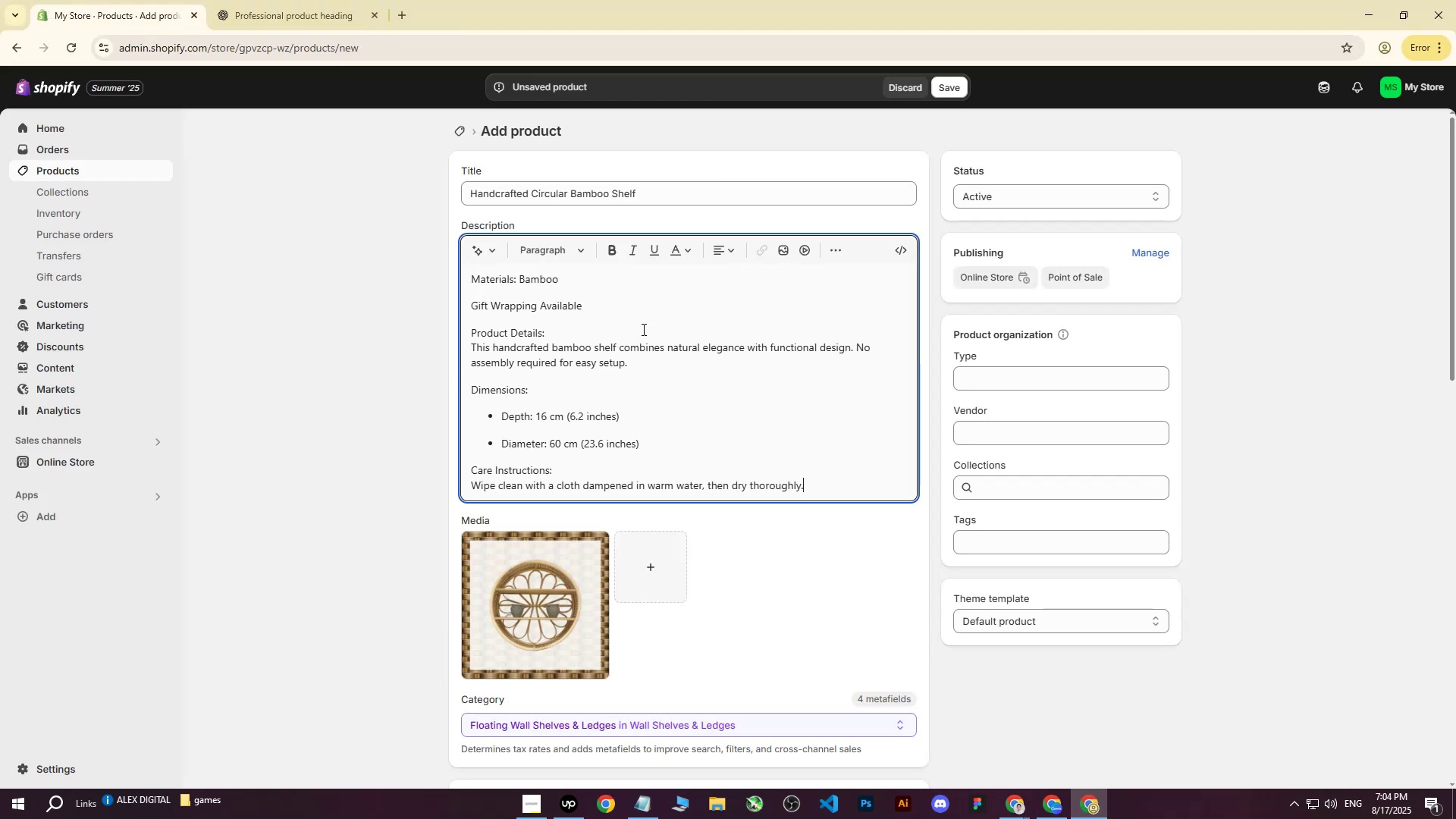 
scroll: coordinate [574, 347], scroll_direction: up, amount: 3.0
 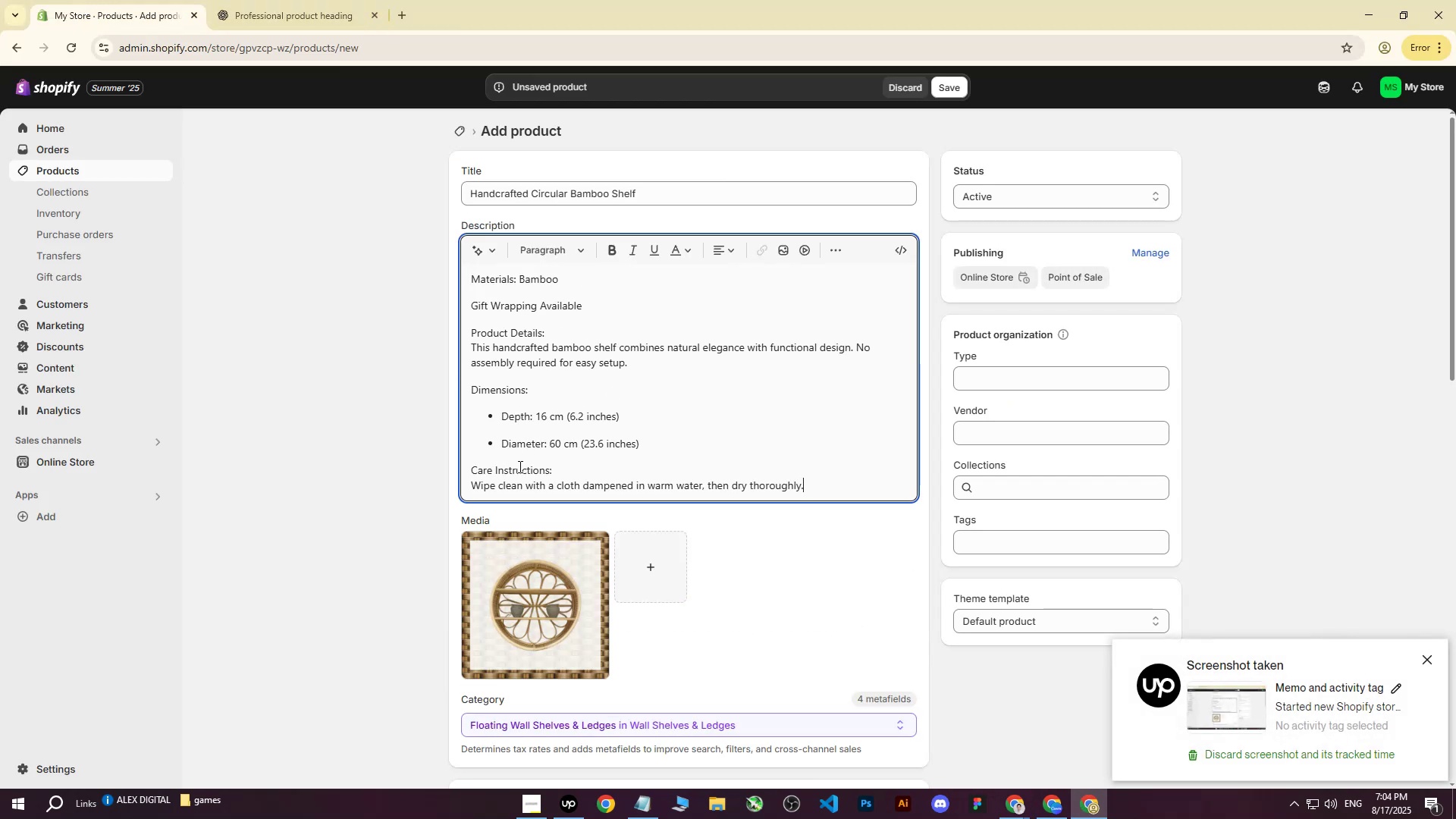 
wait(7.62)
 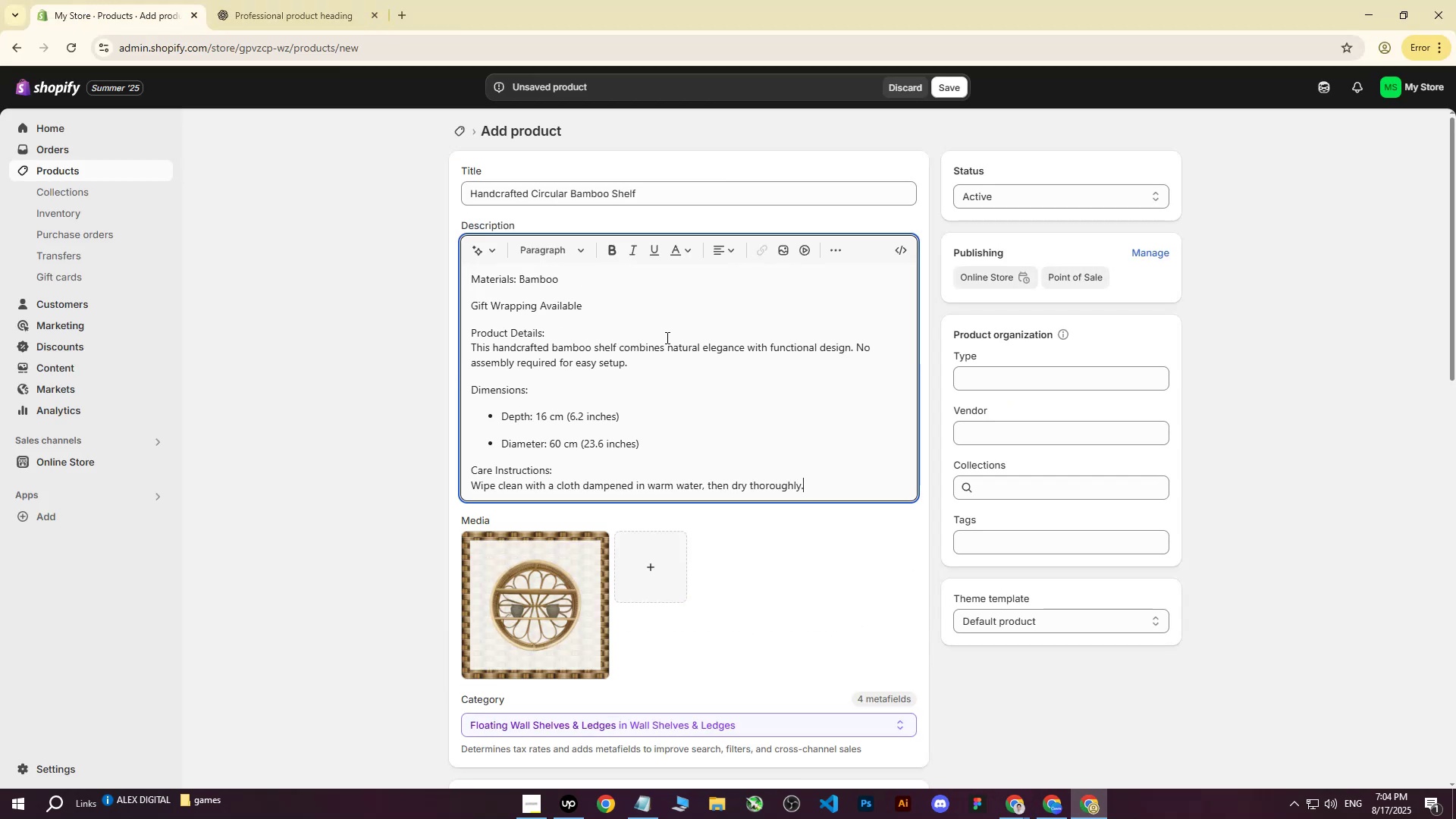 
left_click_drag(start_coordinate=[651, 187], to_coordinate=[417, 193])
 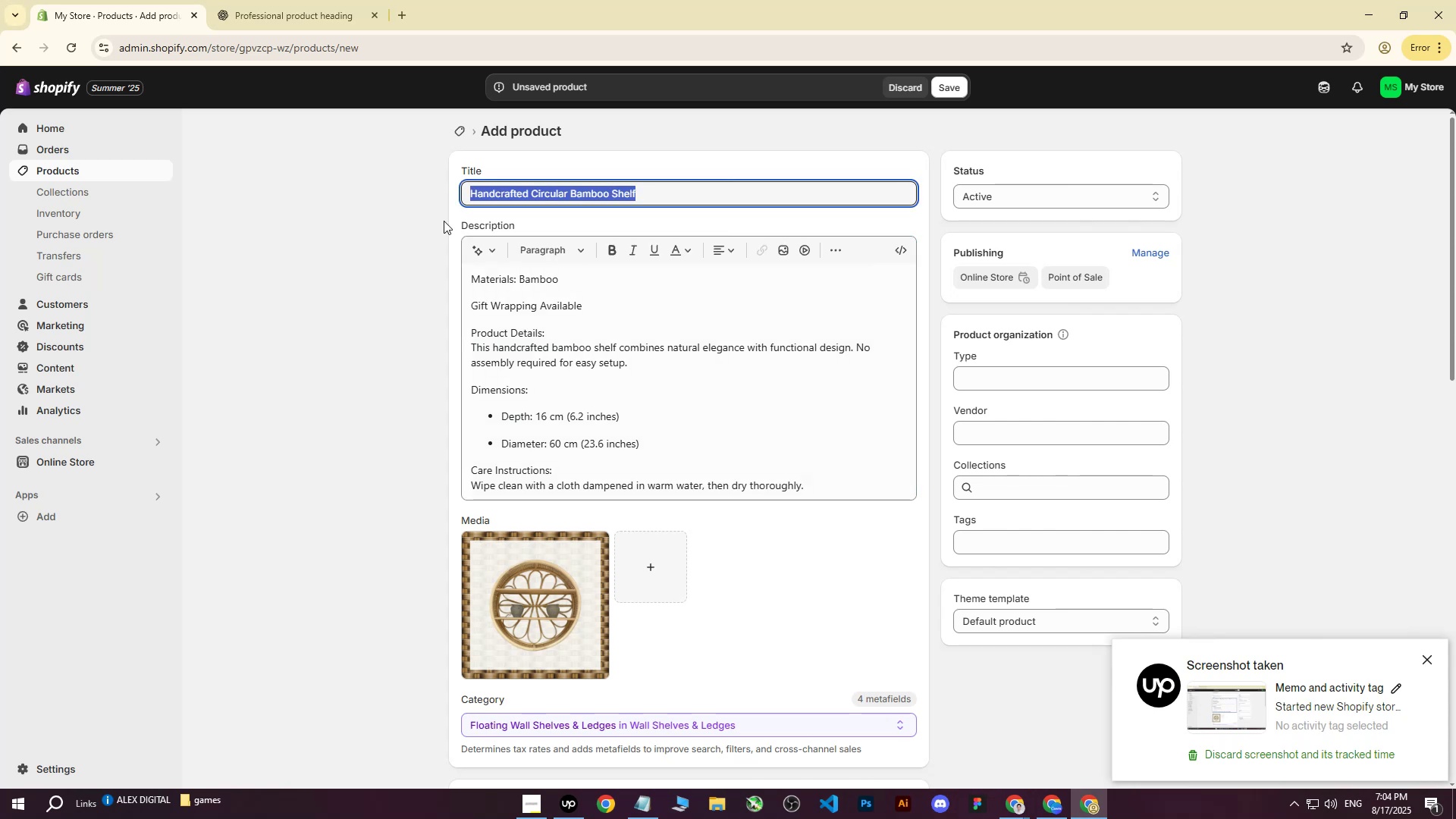 
key(Control+ControlLeft)
 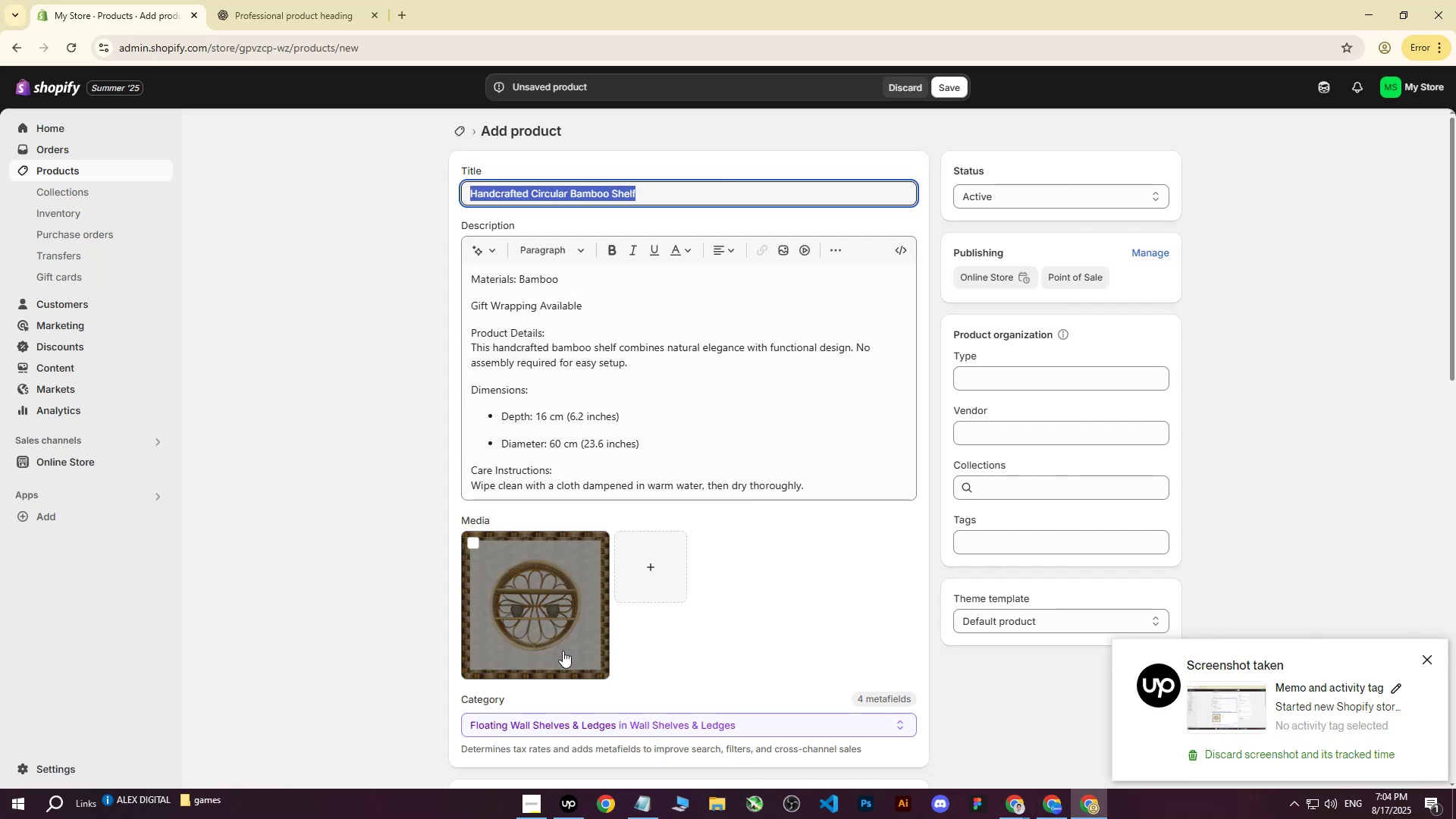 
key(Control+C)
 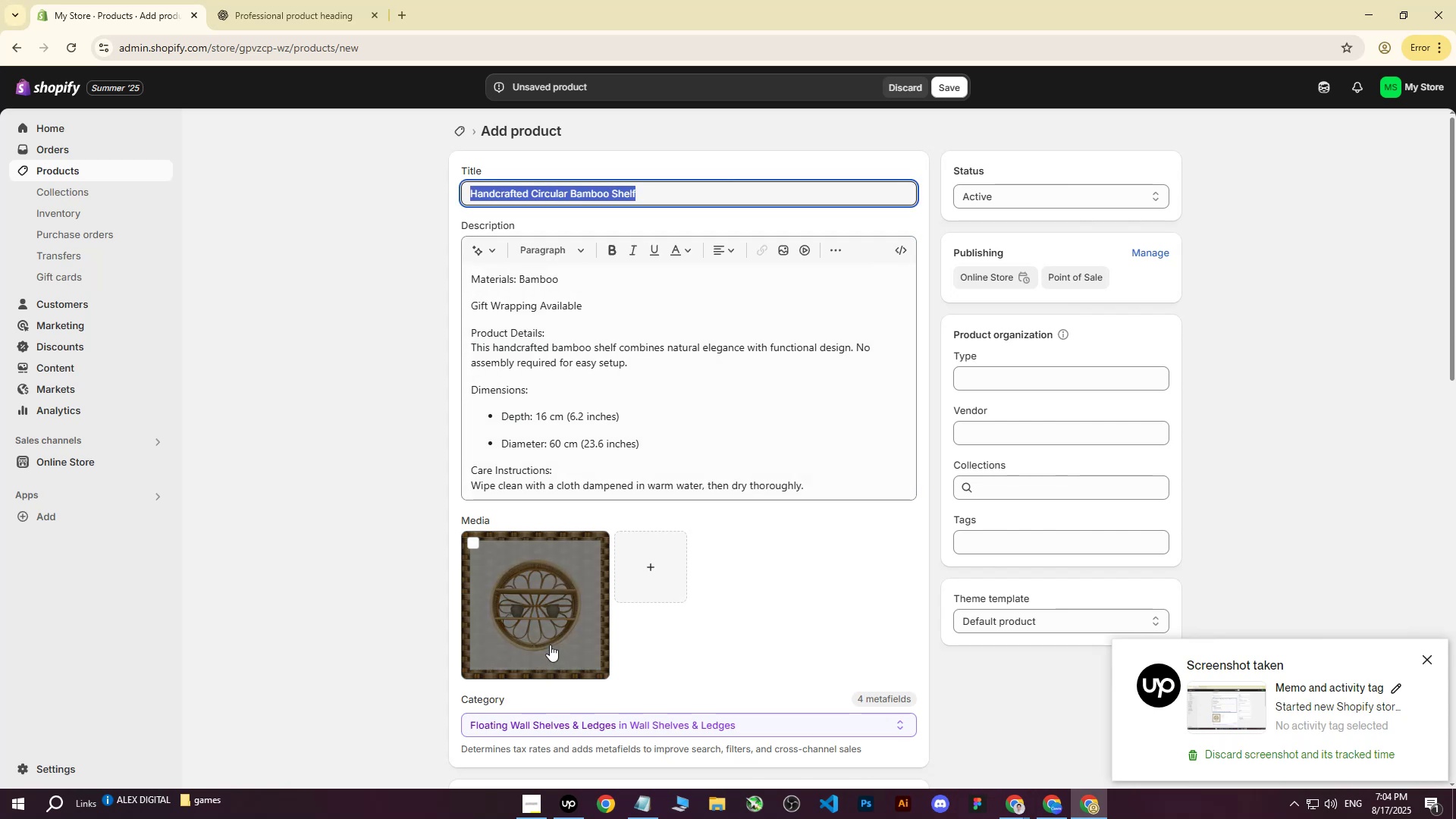 
left_click([550, 645])
 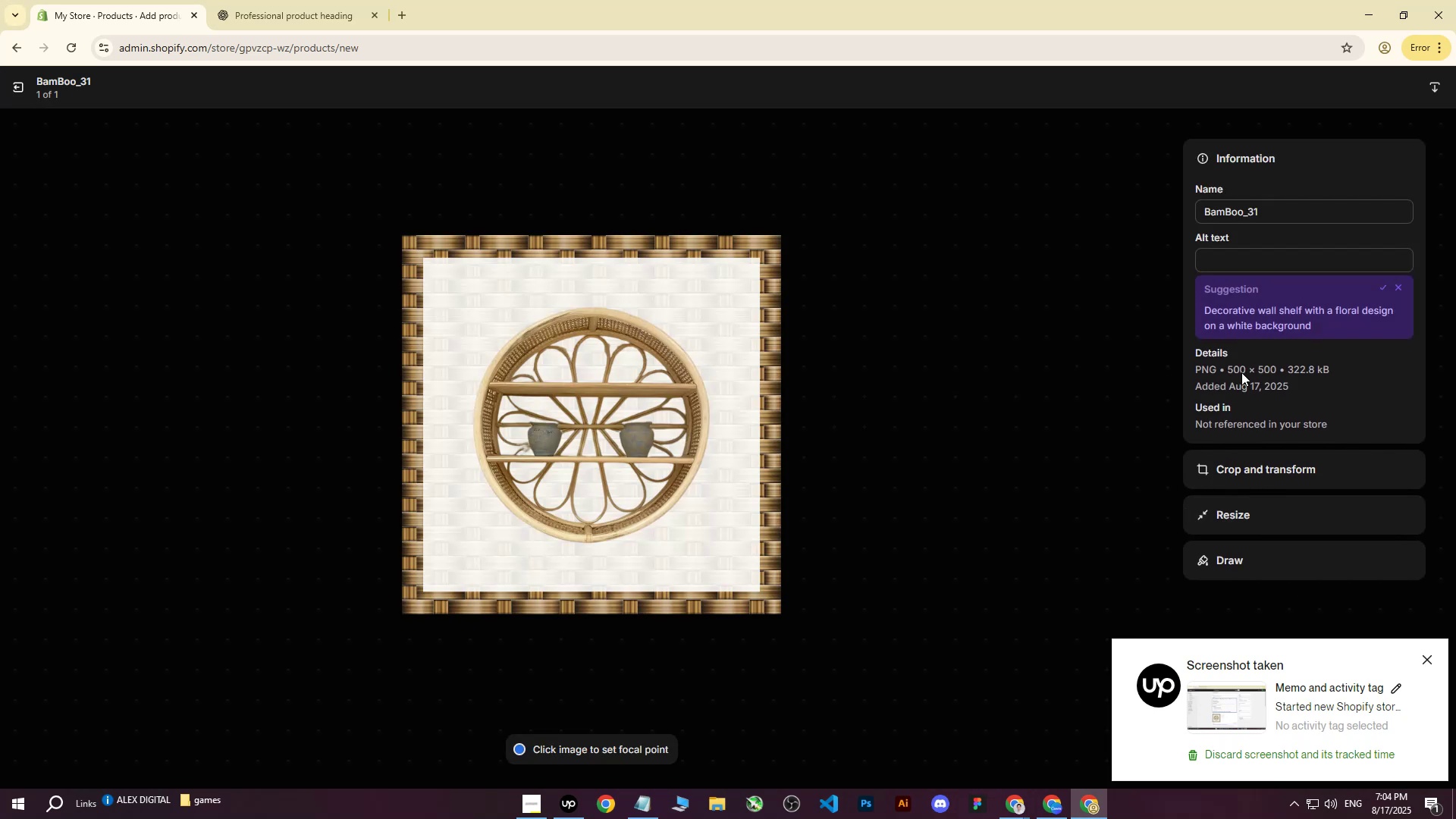 
double_click([1249, 253])
 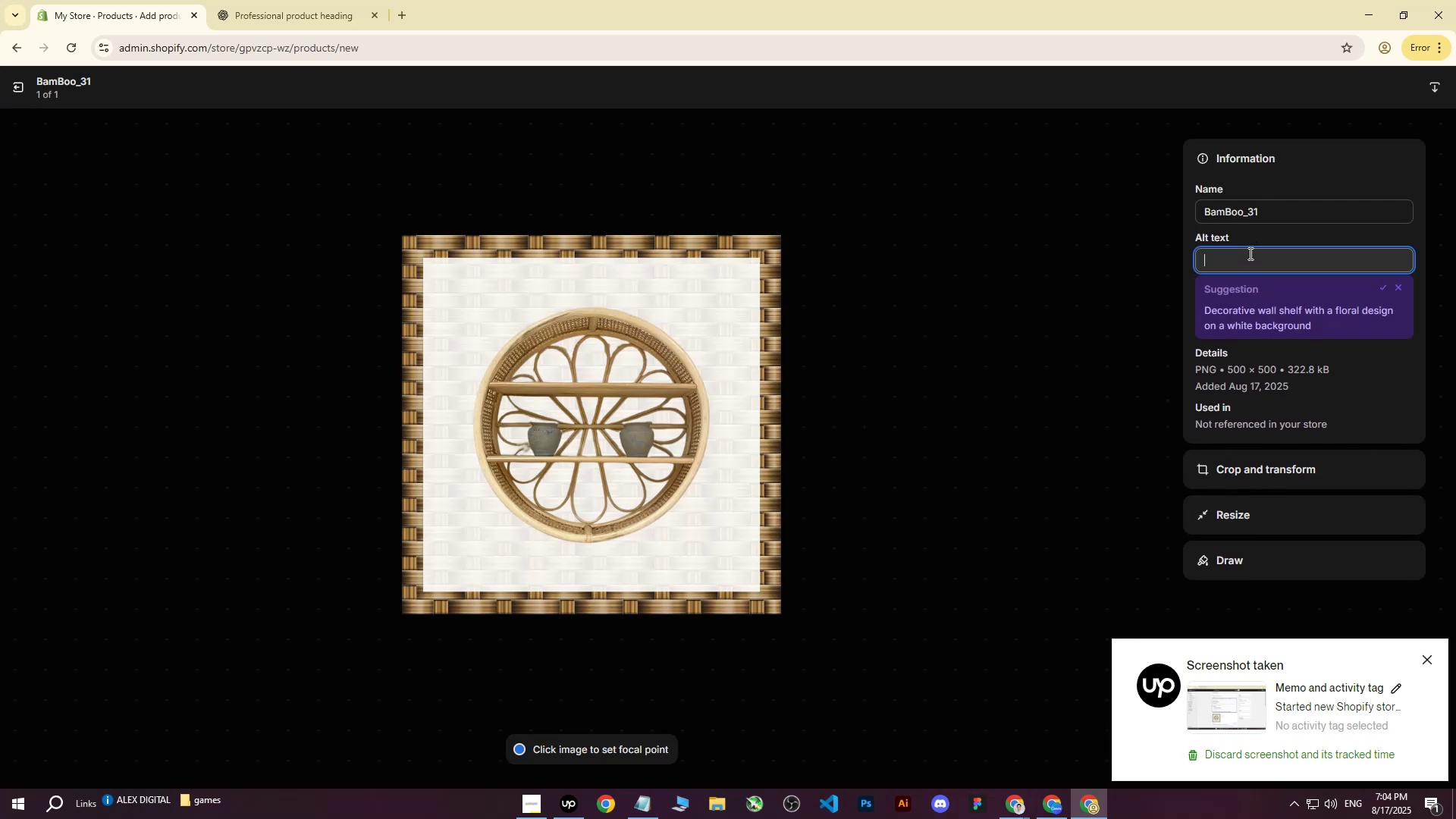 
key(Control+ControlLeft)
 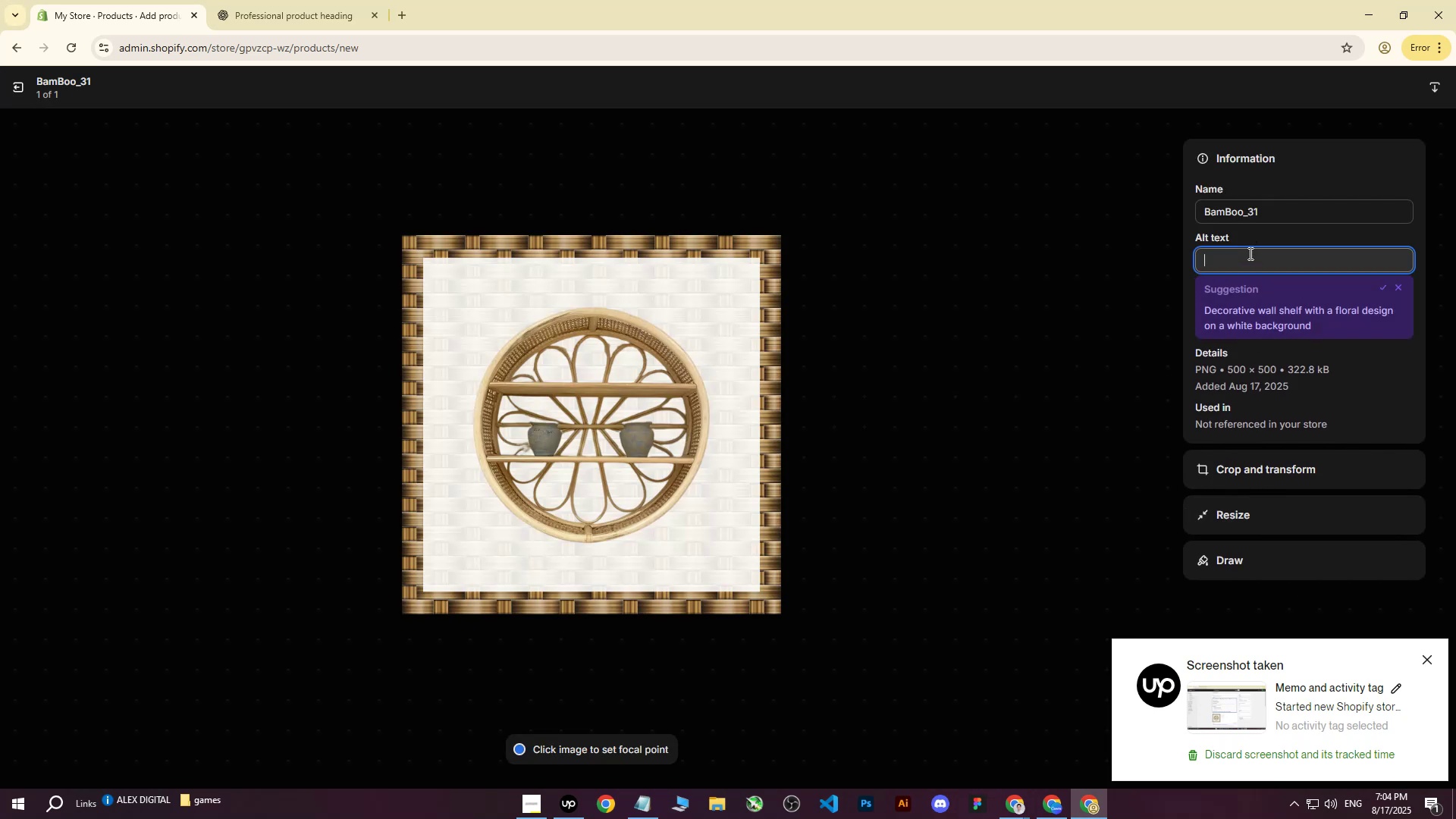 
key(Control+V)
 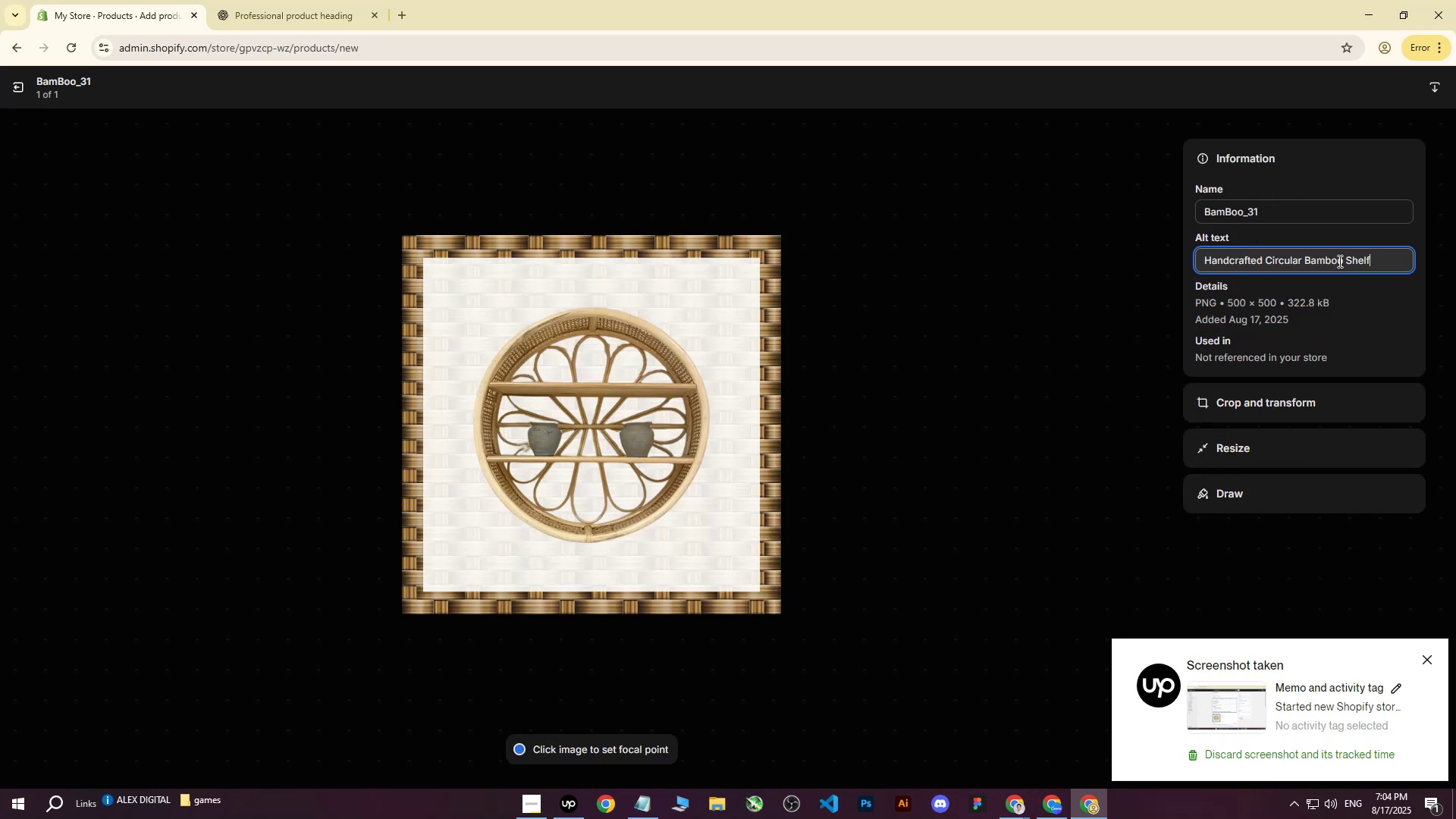 
type( on white background with Rattan.)
 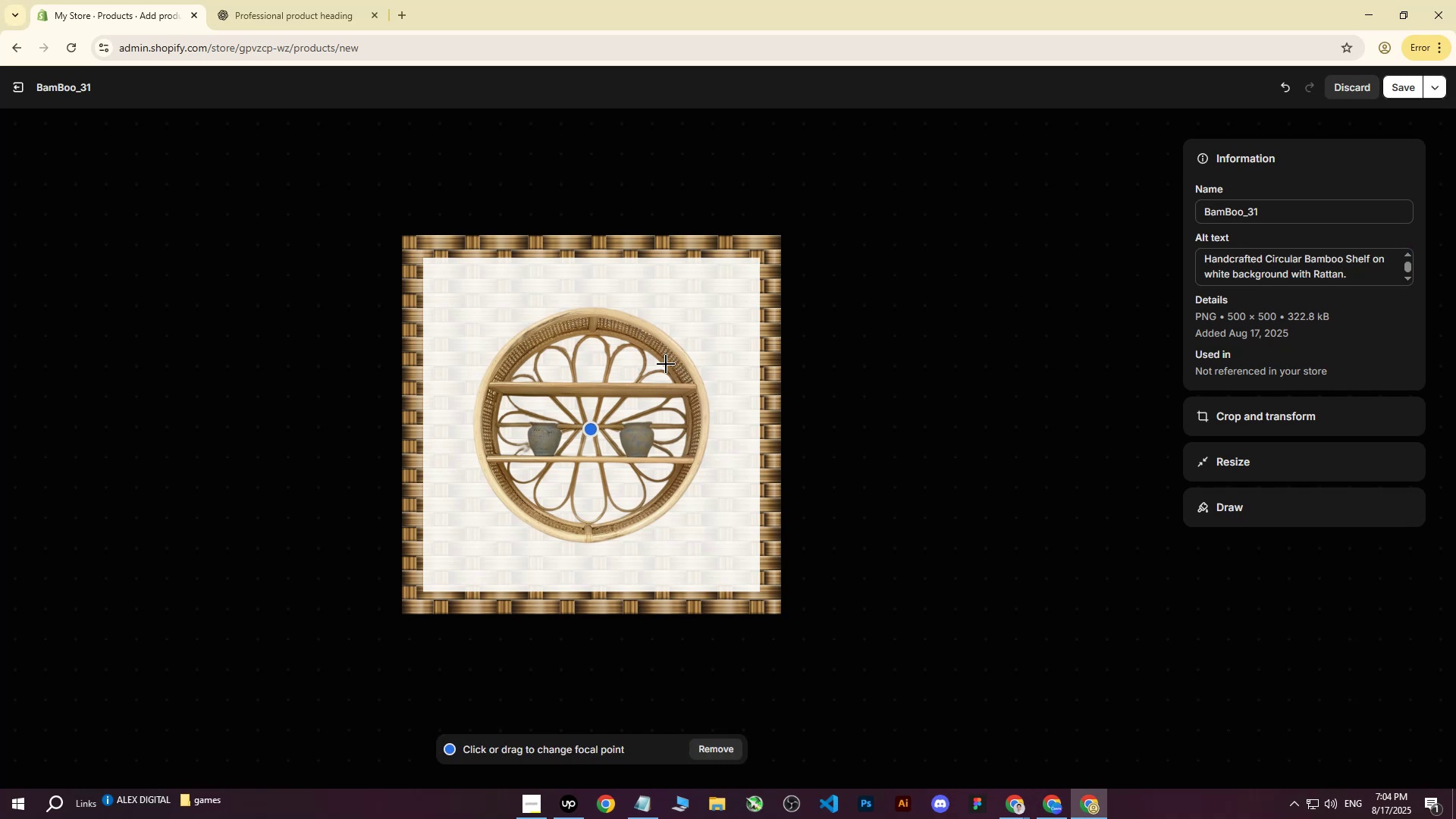 
double_click([590, 430])
 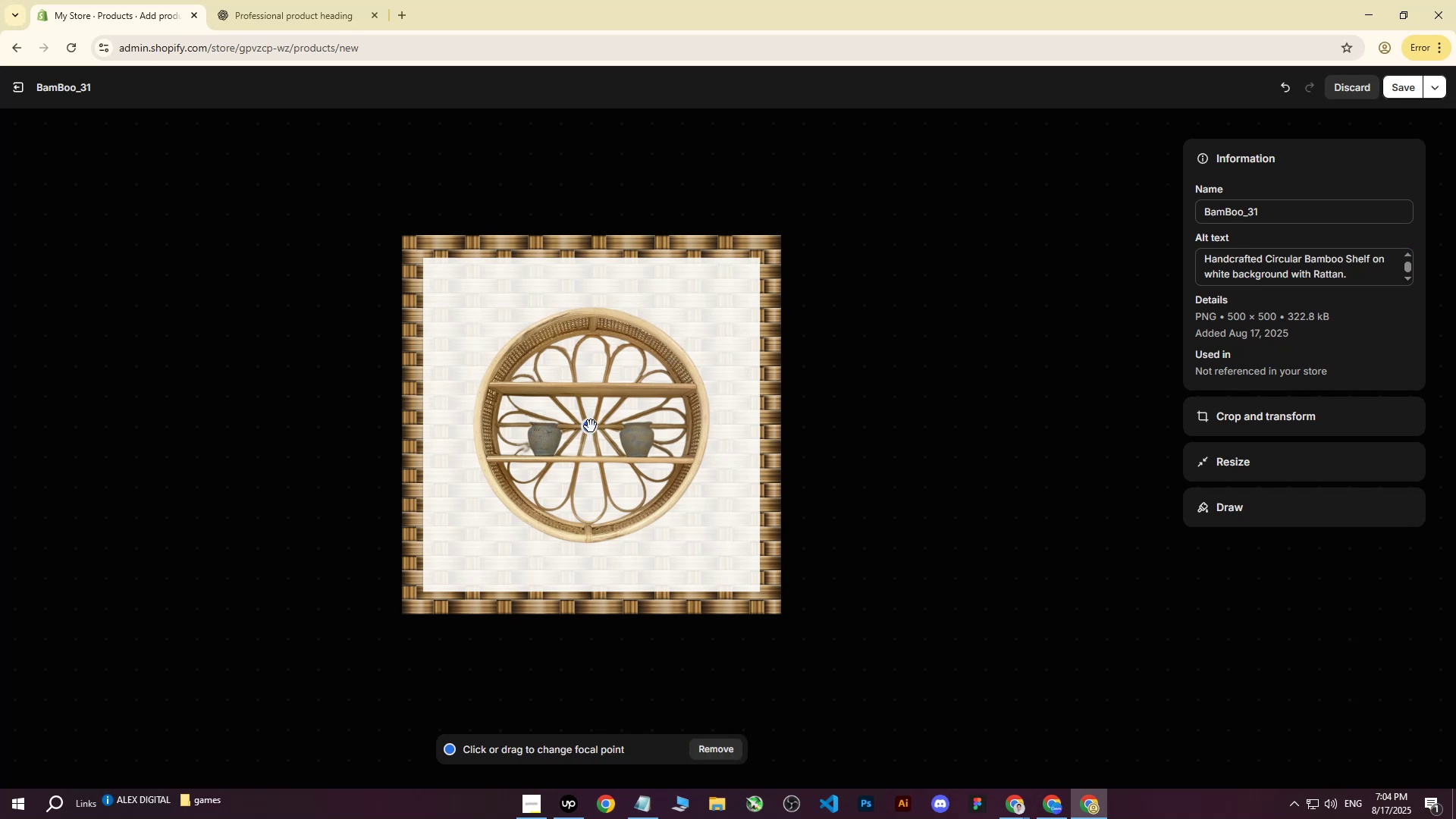 
double_click([592, 428])
 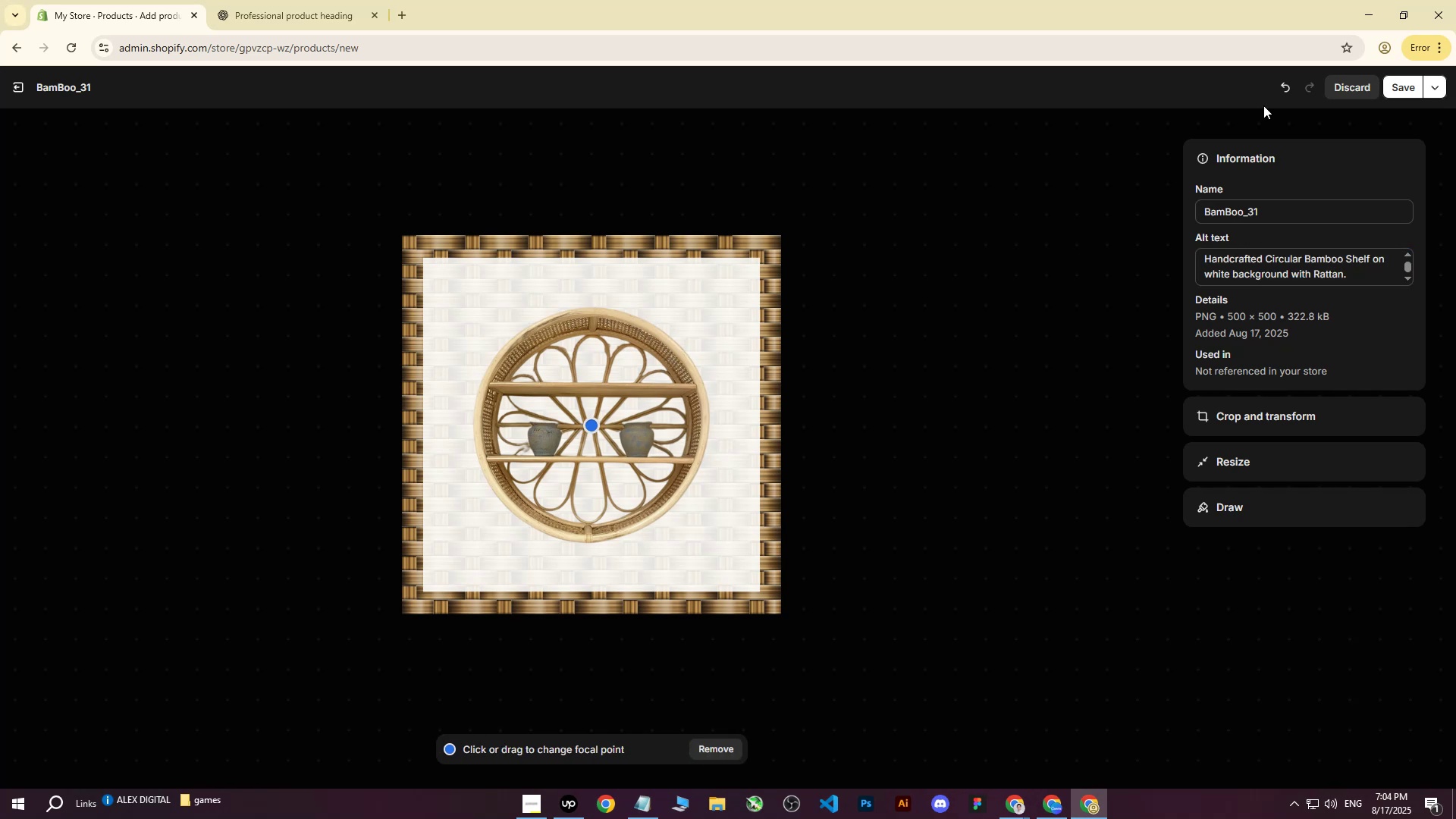 
left_click([1395, 85])
 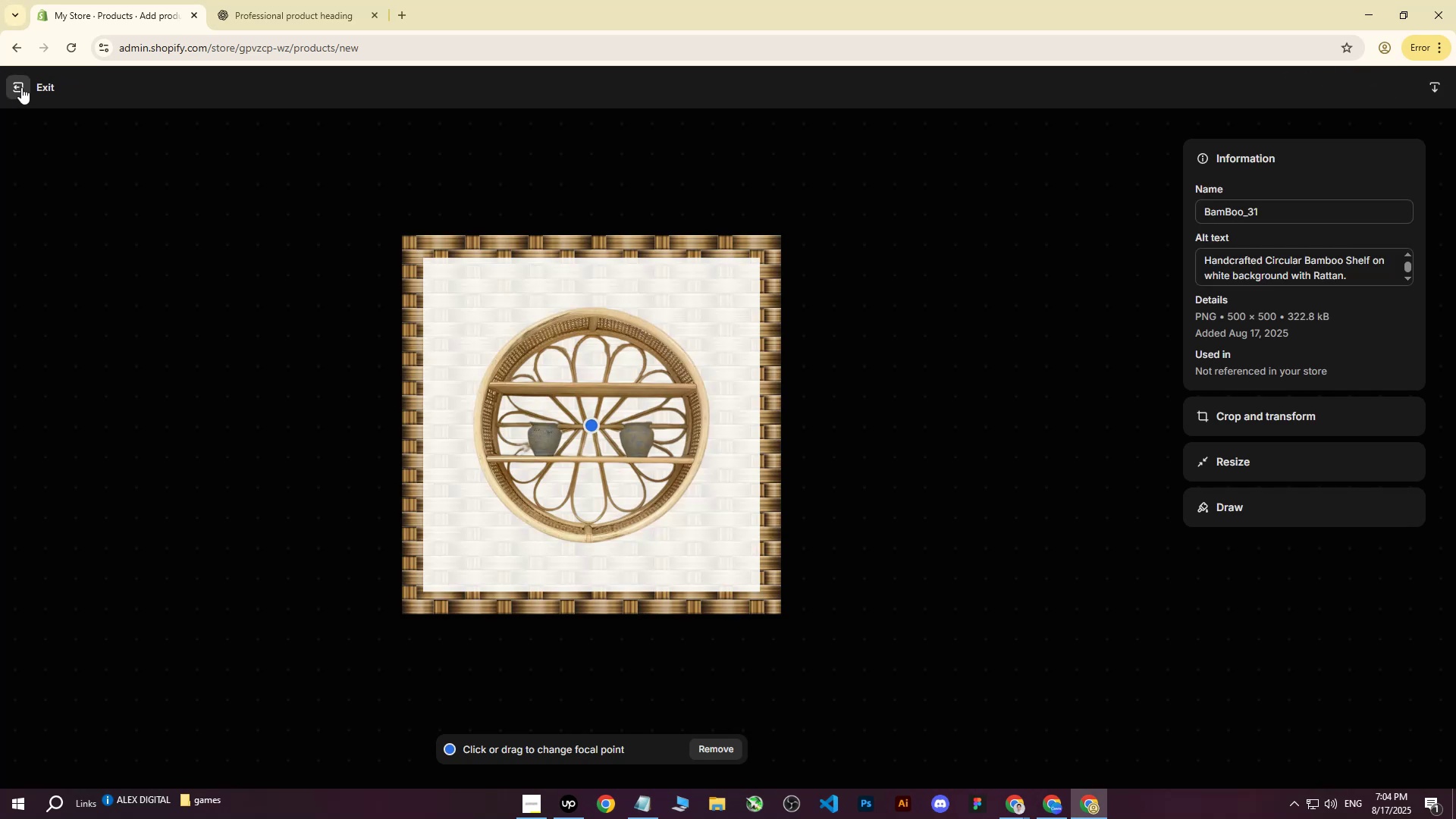 
left_click([21, 87])
 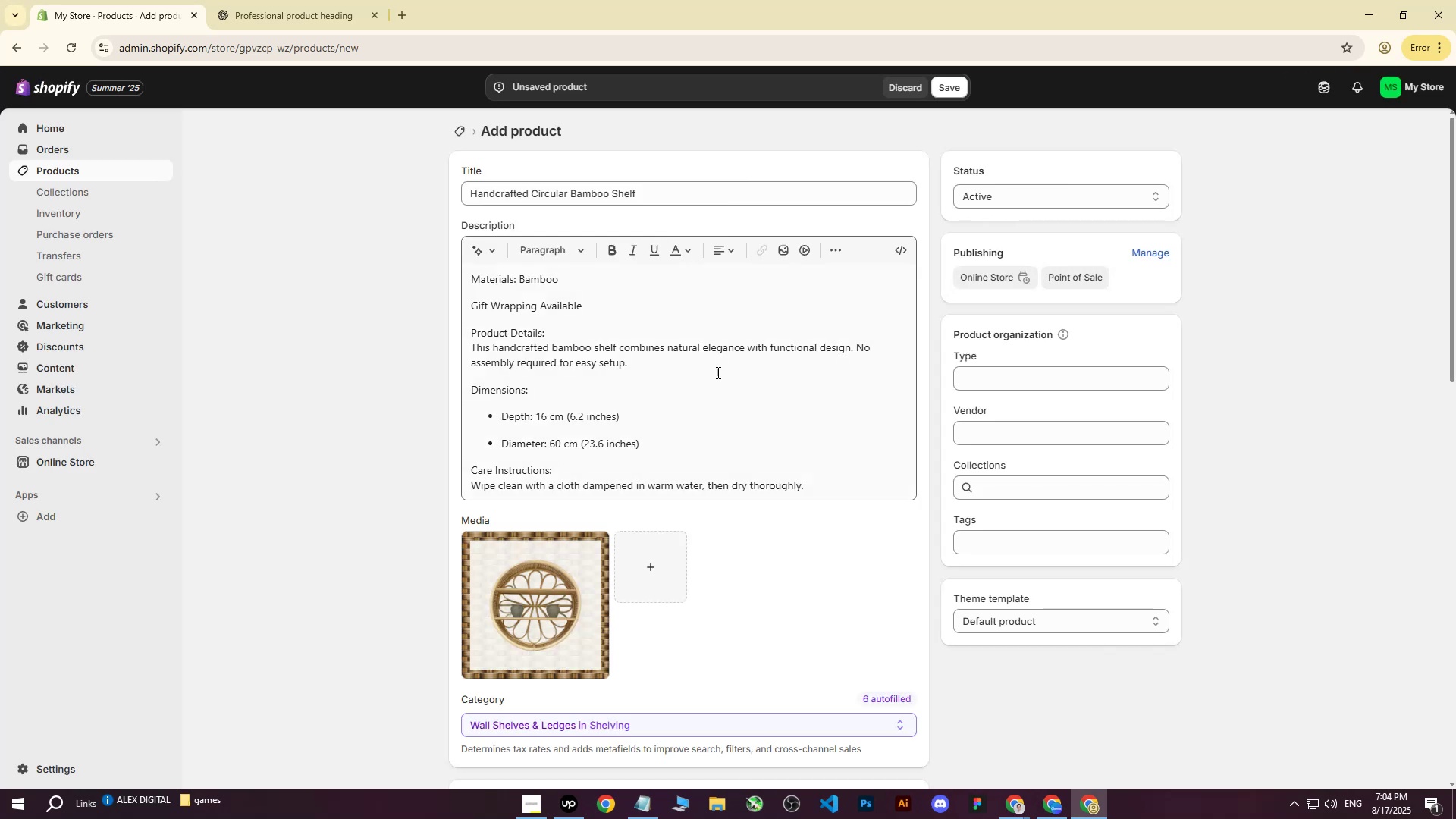 
scroll: coordinate [770, 488], scroll_direction: up, amount: 5.0
 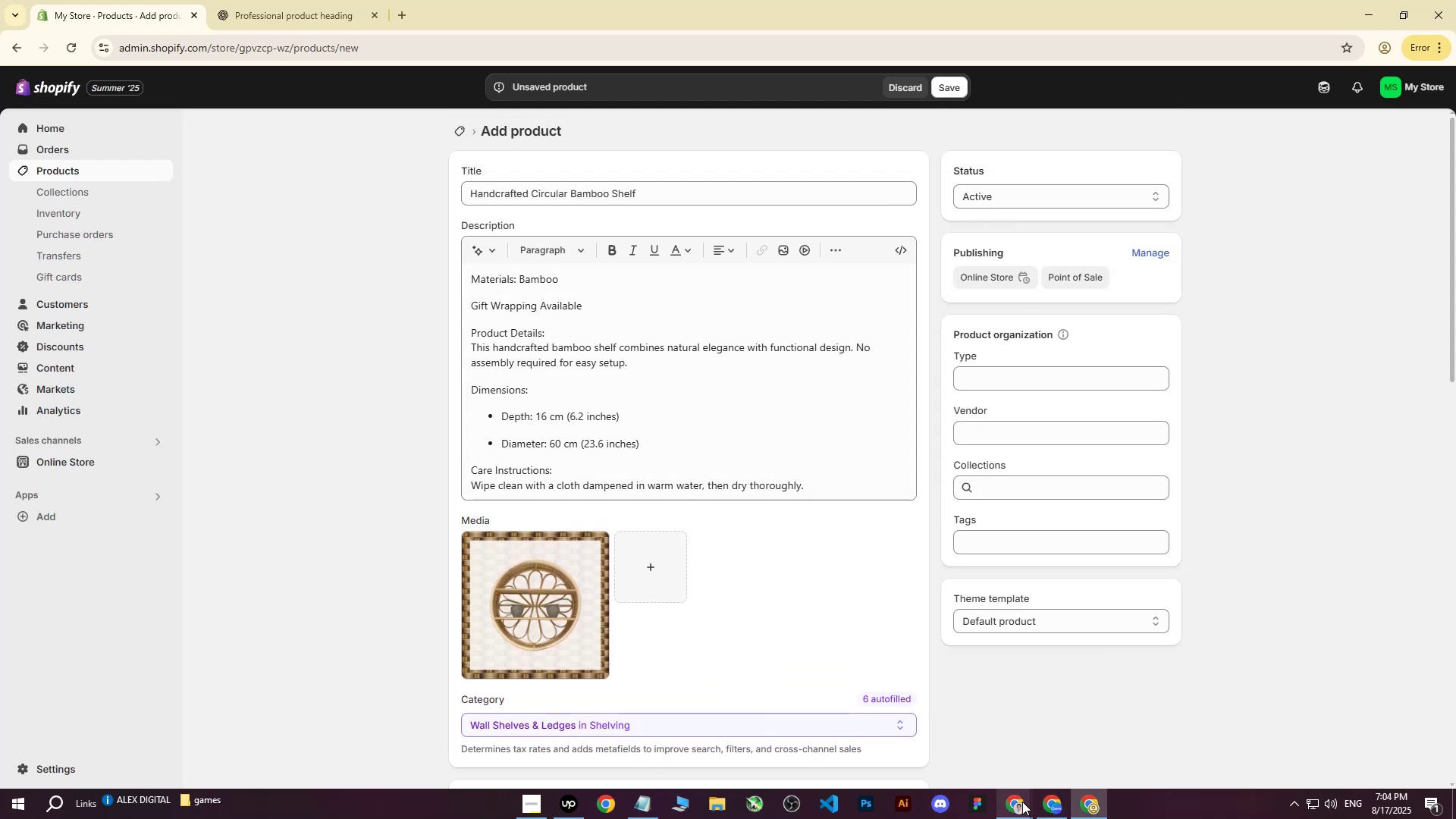 
double_click([963, 747])
 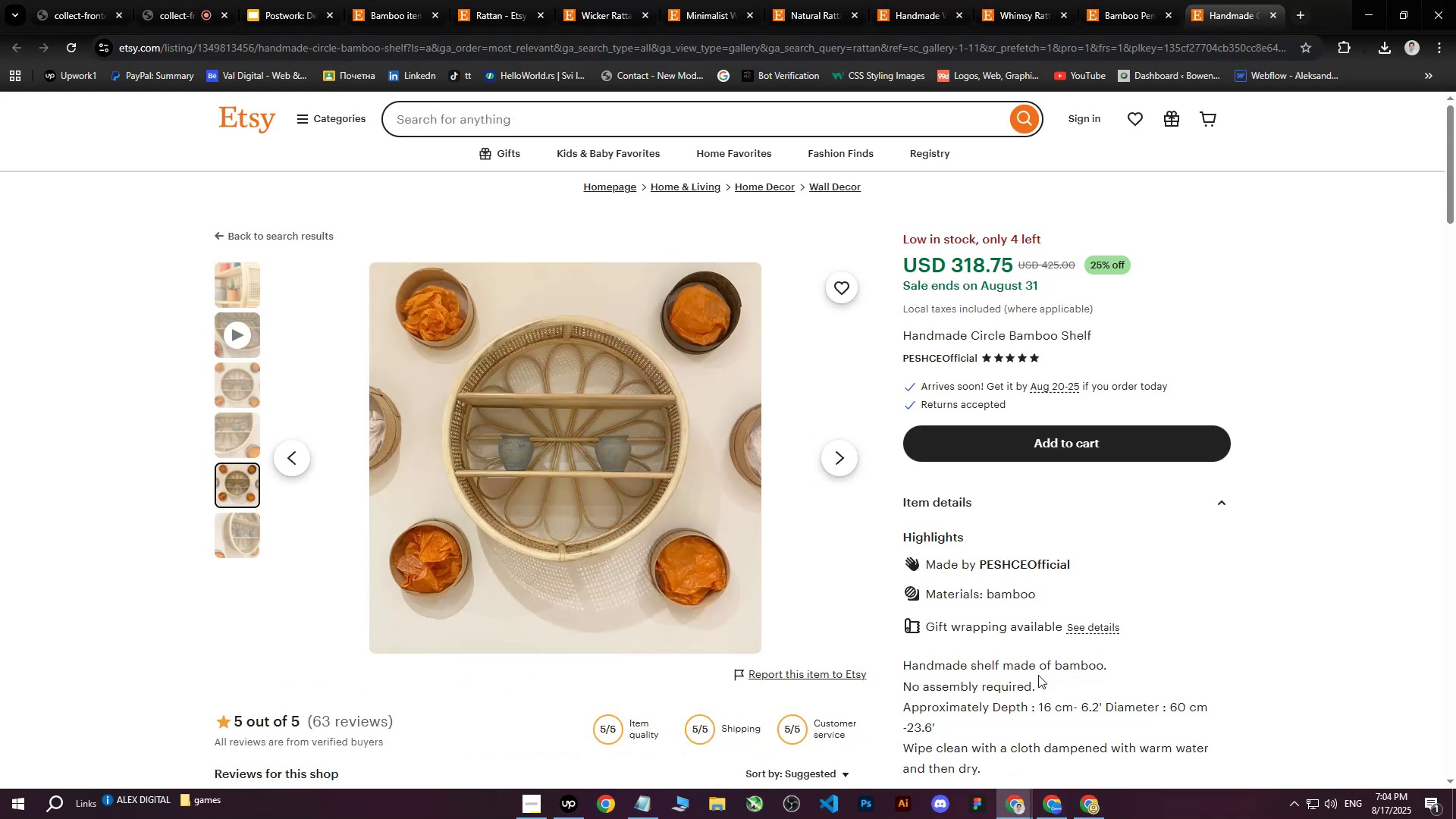 
scroll: coordinate [1114, 375], scroll_direction: up, amount: 4.0
 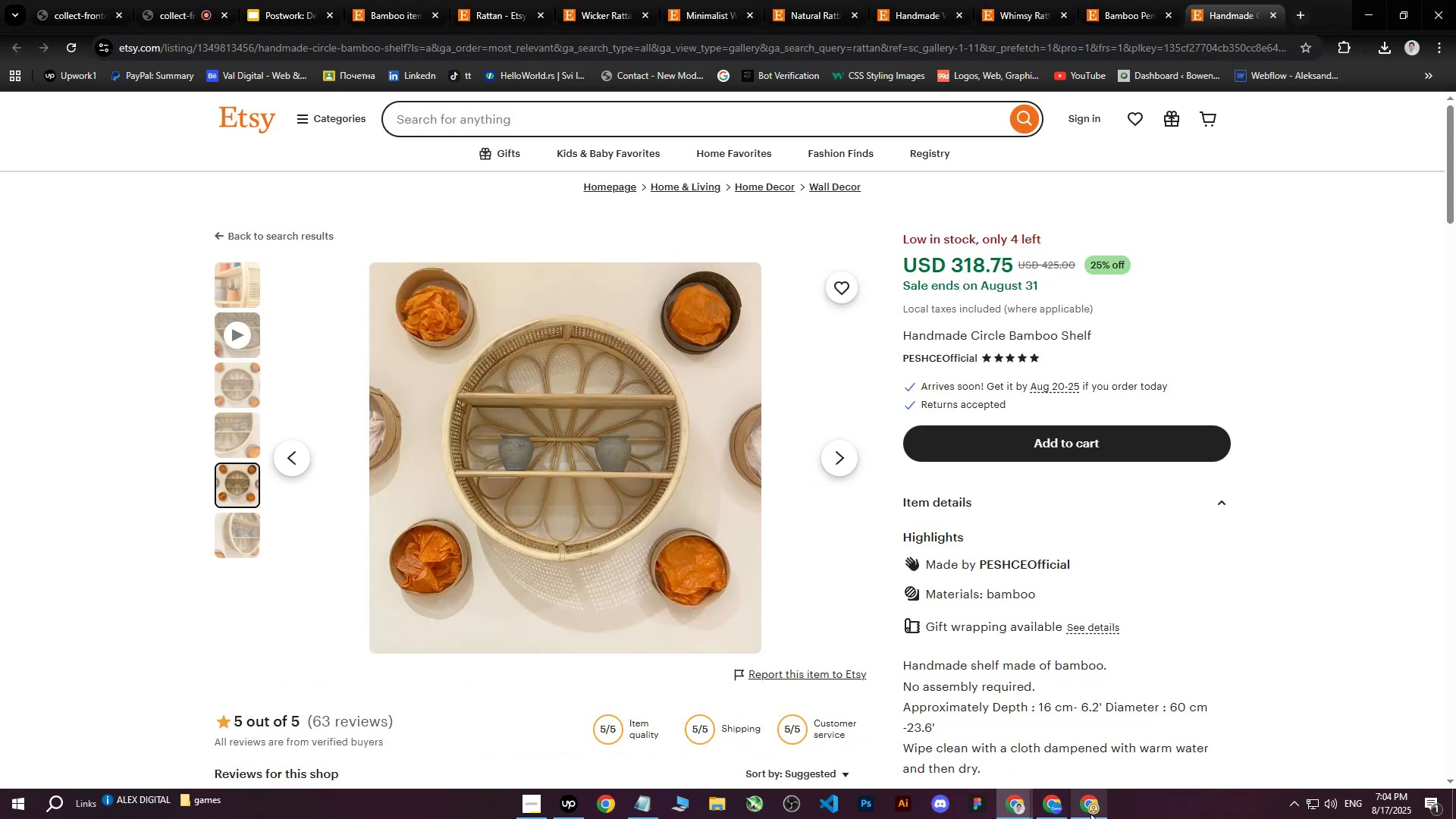 
left_click([1090, 814])
 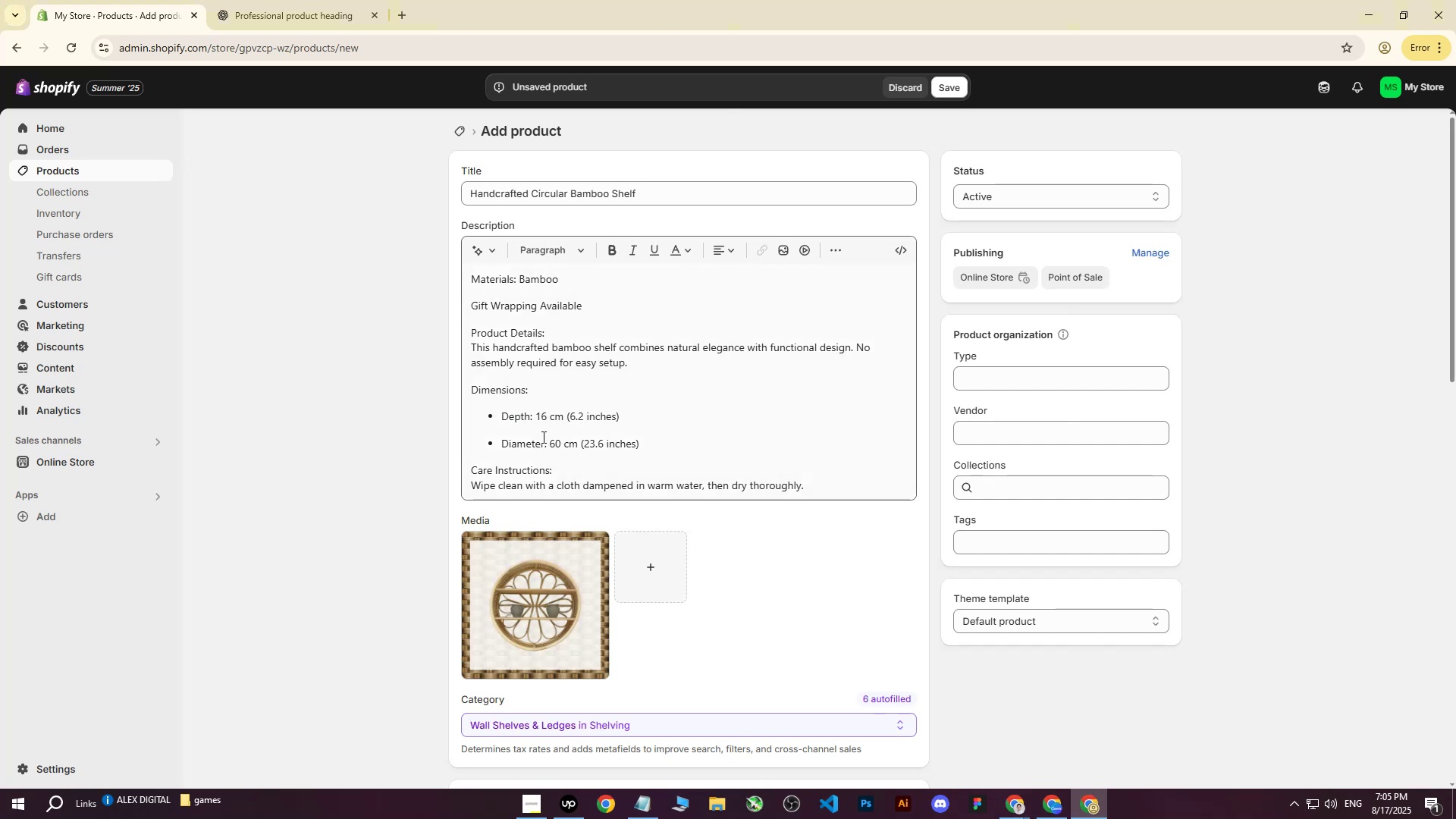 
scroll: coordinate [614, 436], scroll_direction: down, amount: 5.0
 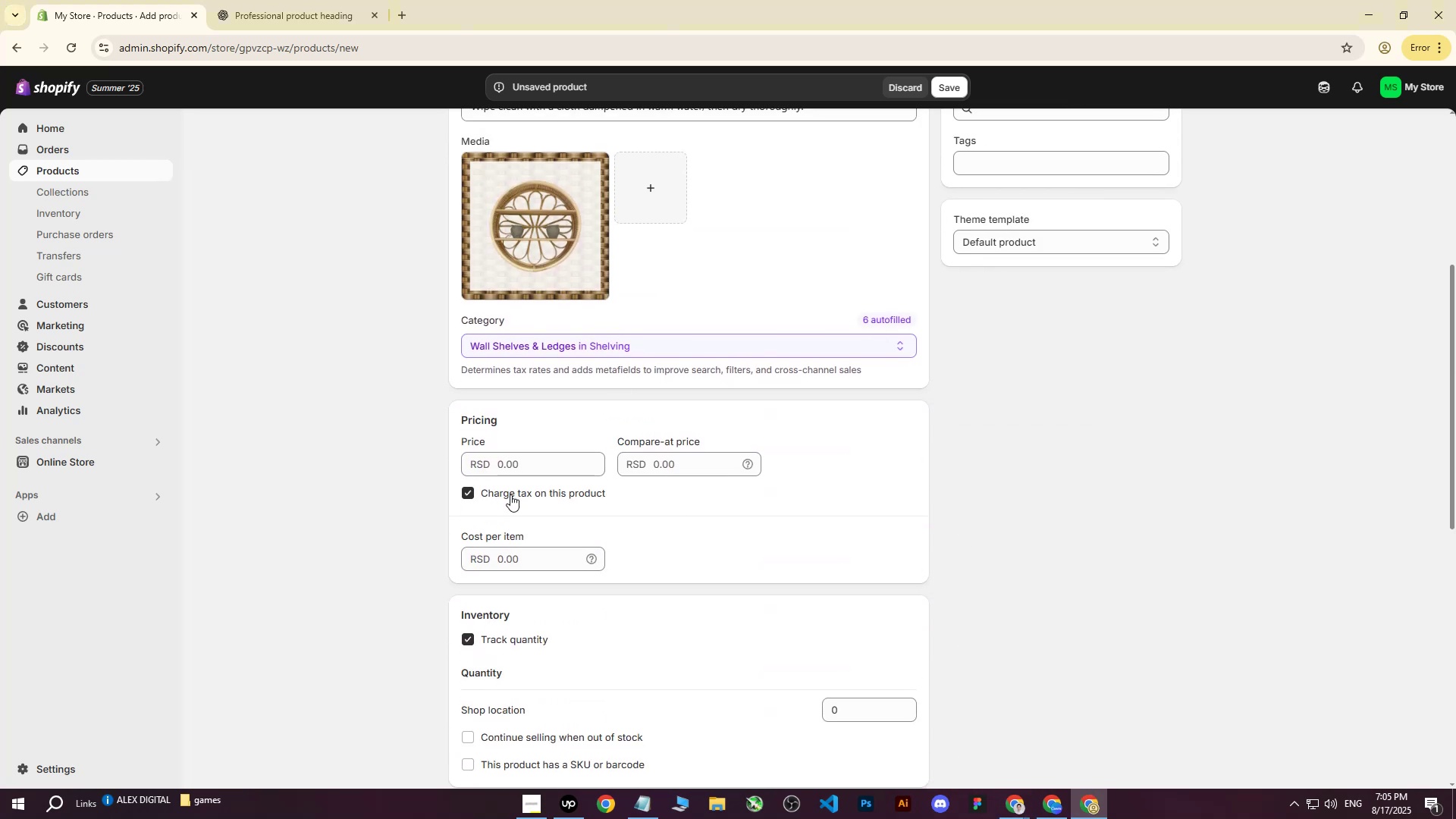 
left_click([523, 466])
 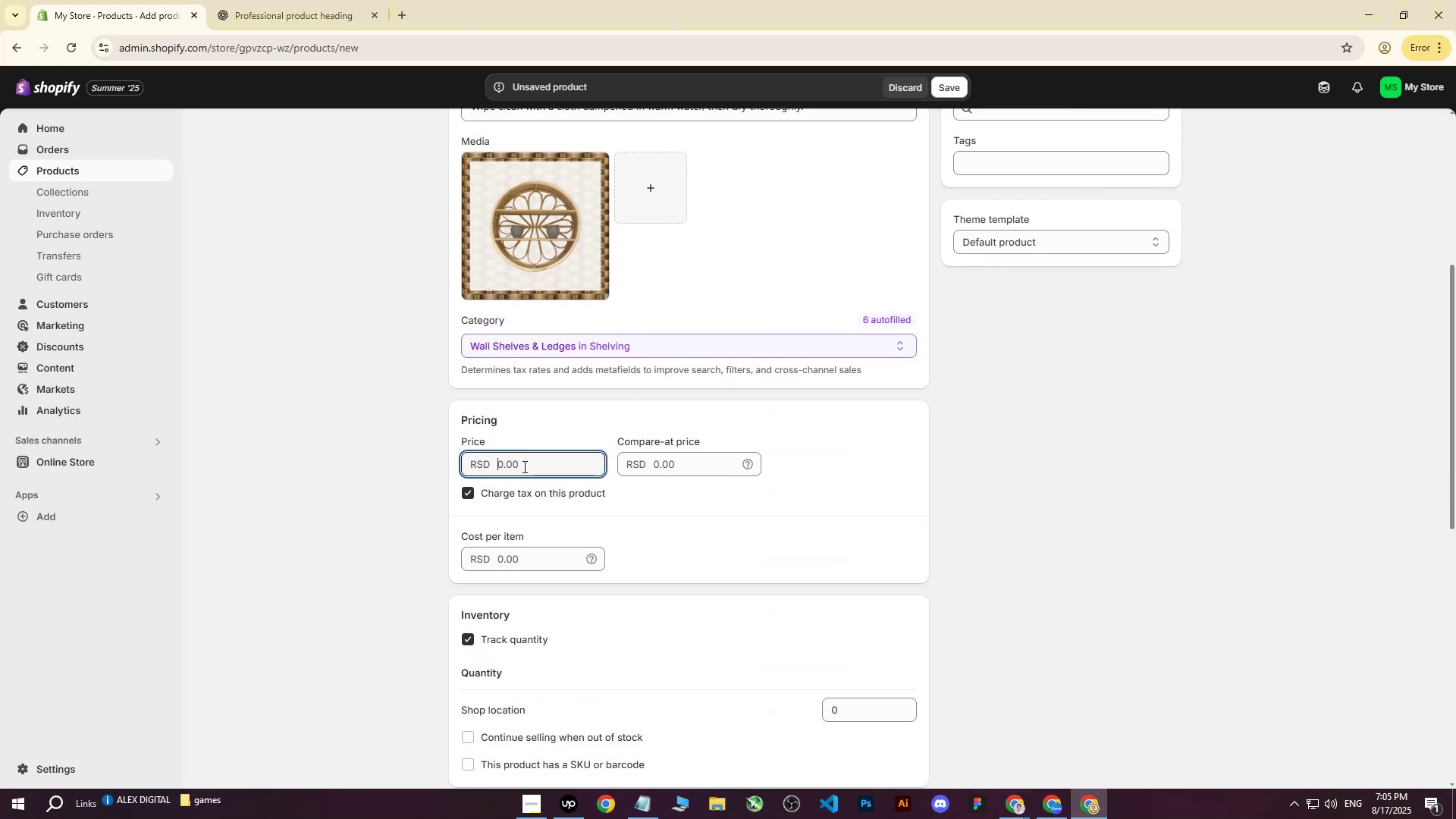 
type(33333)
key(Tab)
key(Tab)
key(Tab)
key(Tab)
type(26000)
 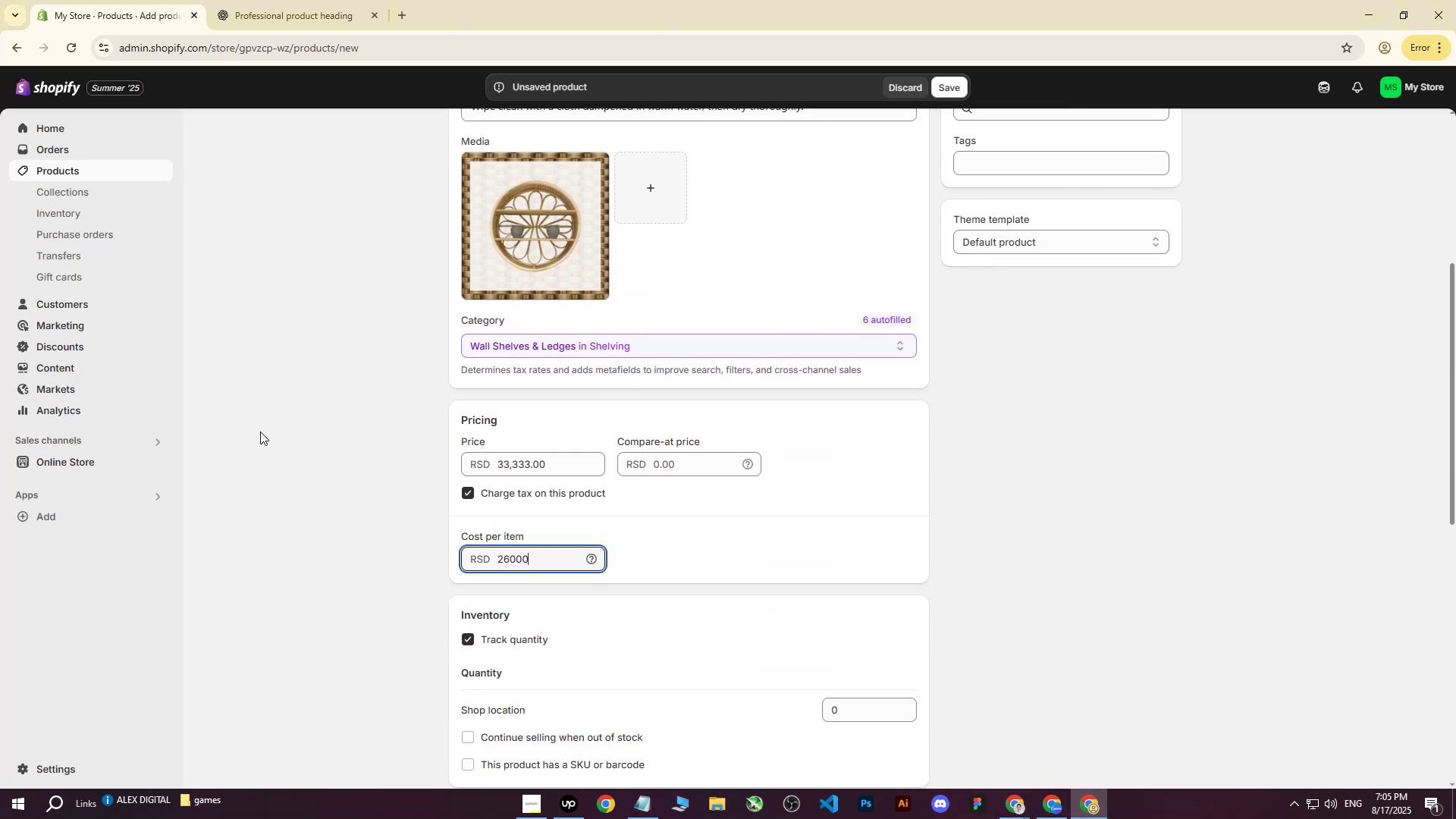 
left_click([260, 431])
 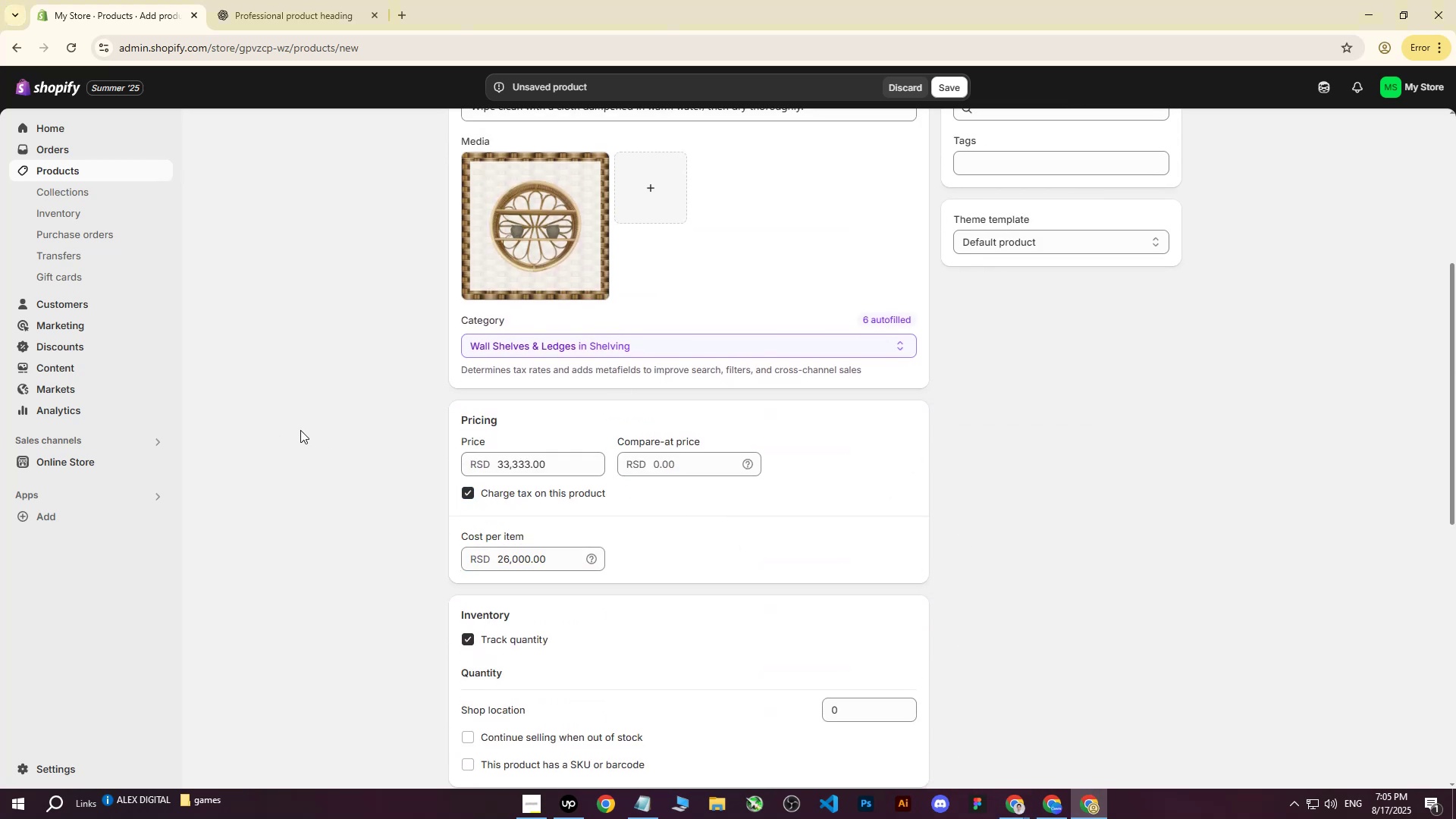 
scroll: coordinate [437, 481], scroll_direction: down, amount: 3.0
 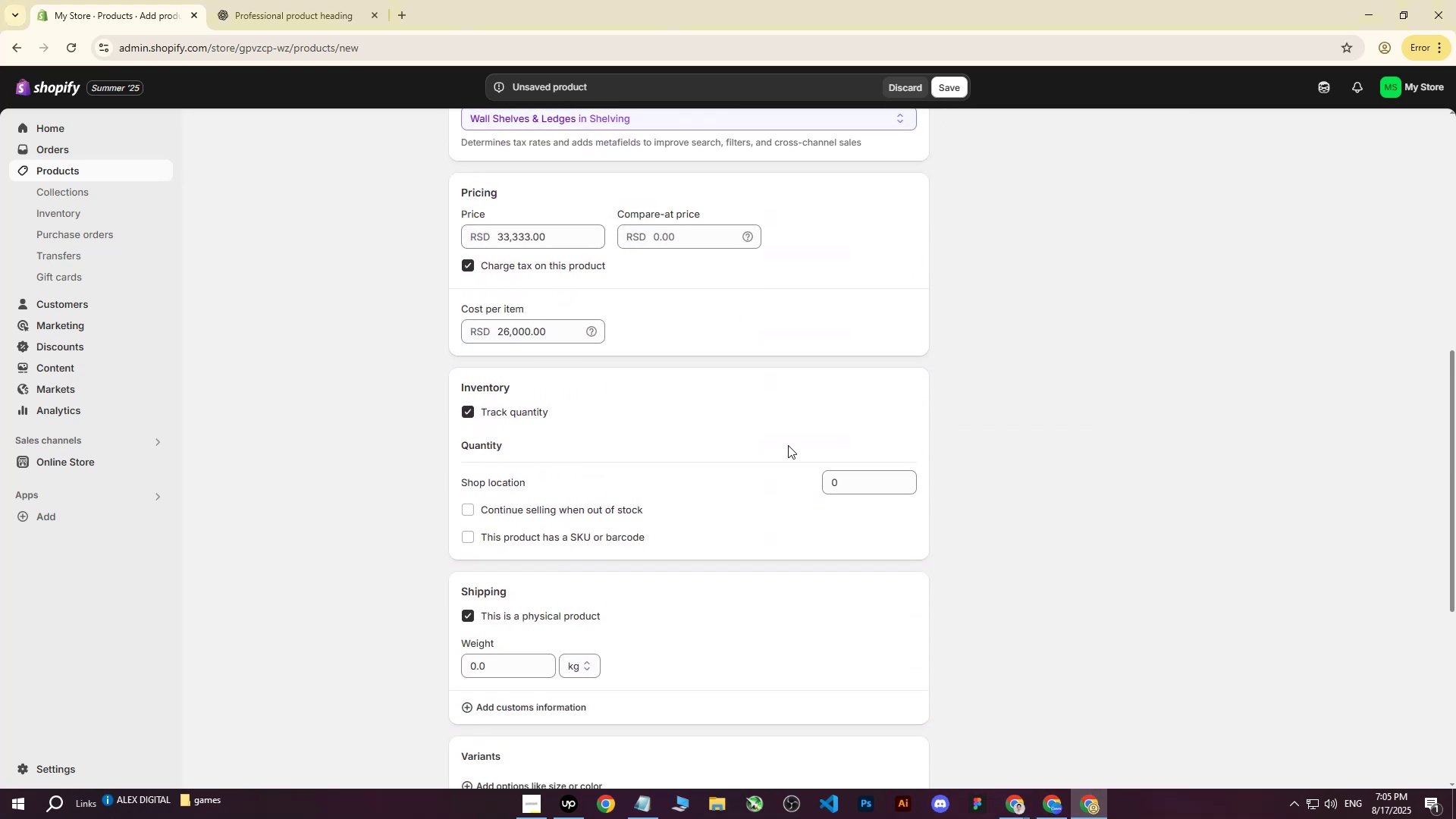 
left_click([863, 480])
 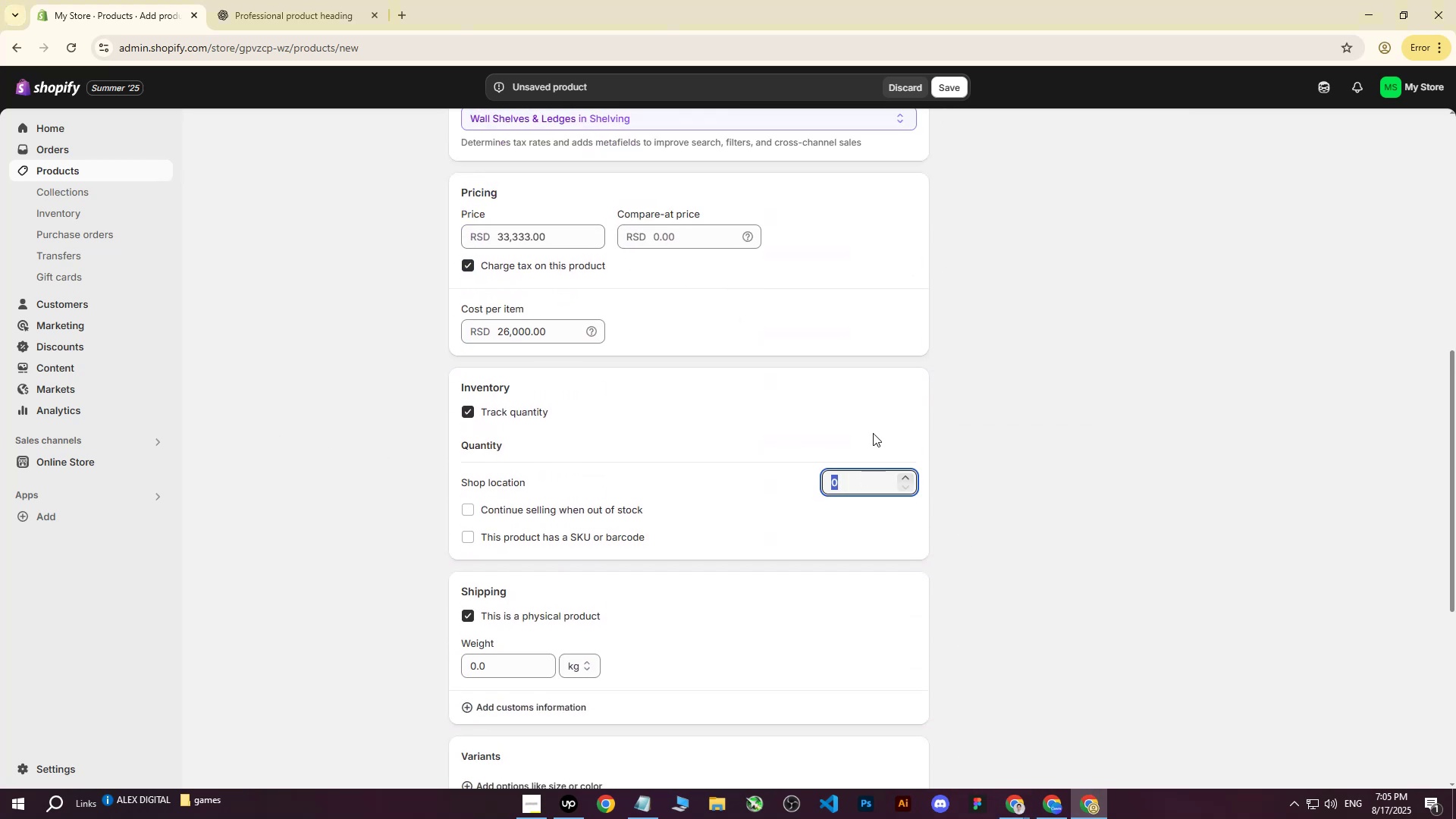 
type(133)
 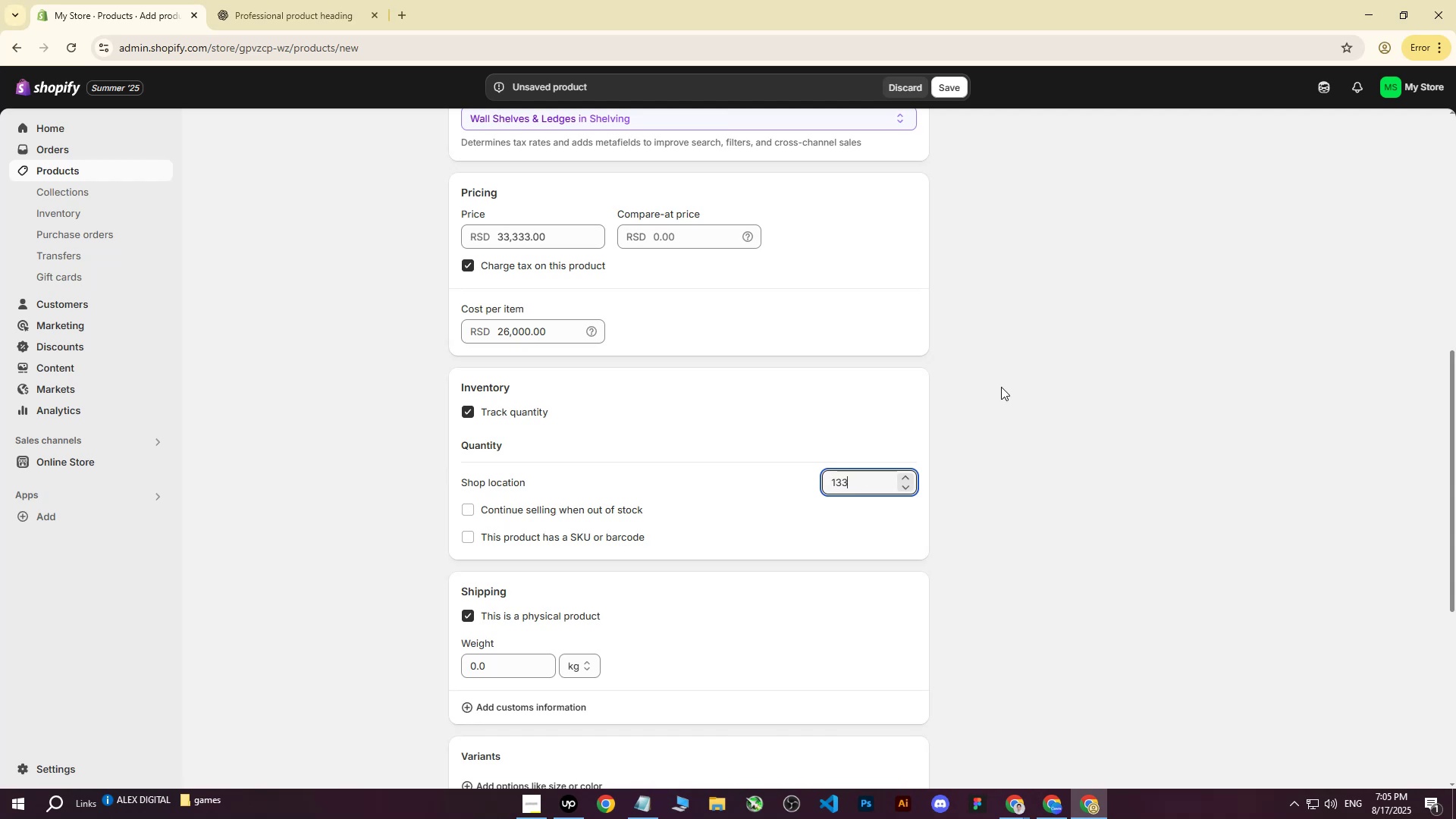 
left_click([1001, 387])
 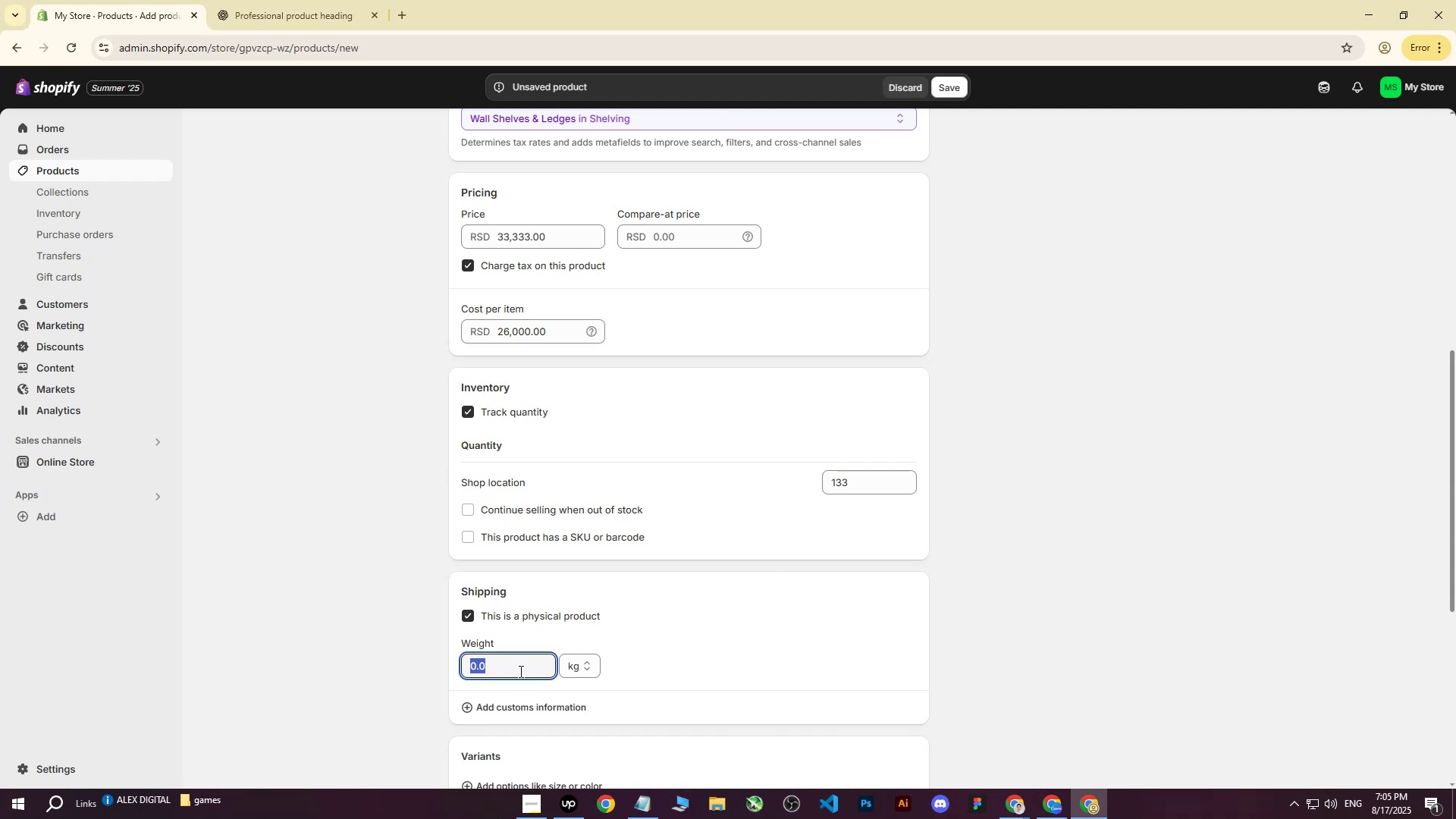 
scroll: coordinate [645, 525], scroll_direction: up, amount: 5.0
 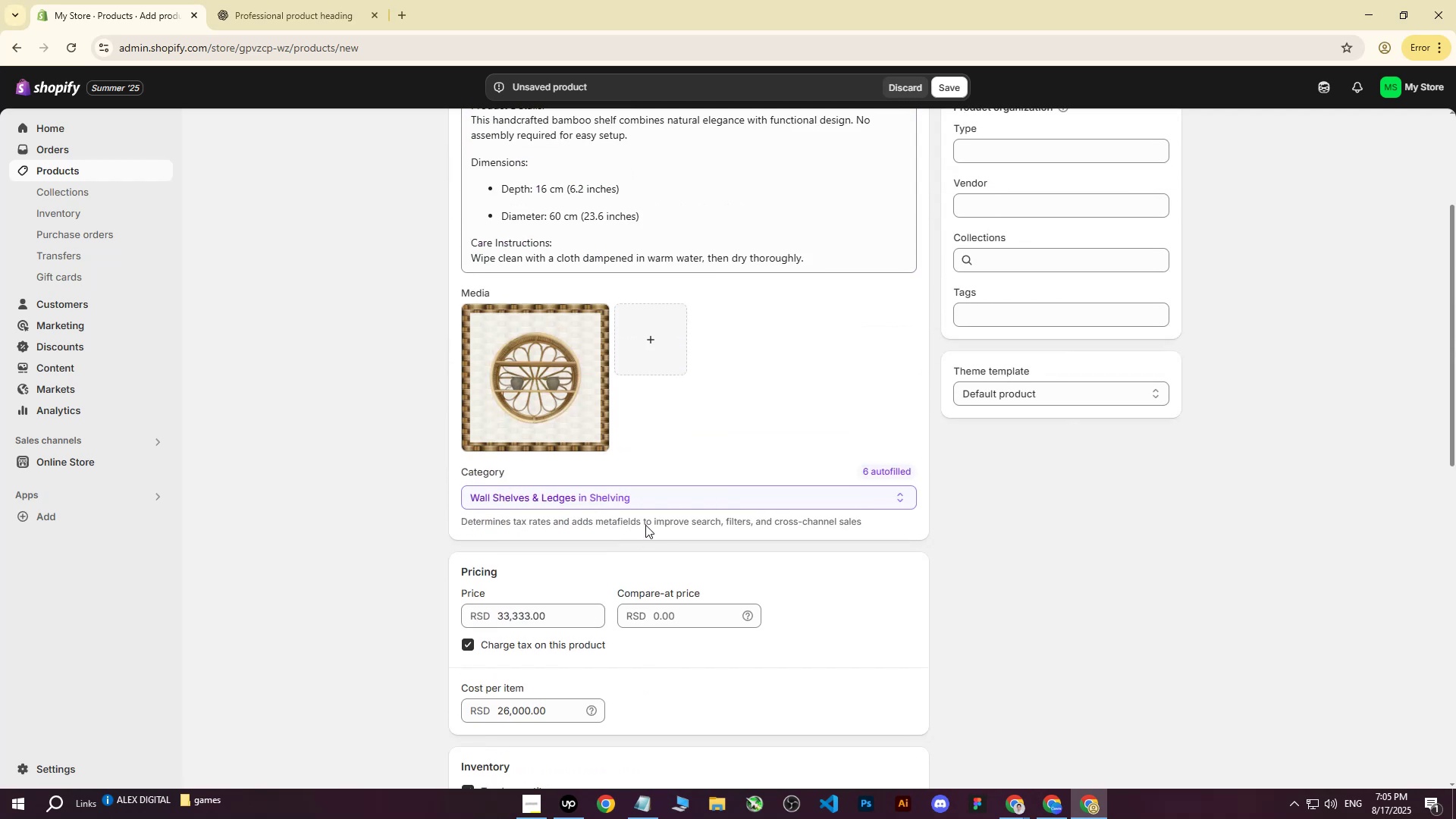 
scroll: coordinate [645, 525], scroll_direction: down, amount: 6.0
 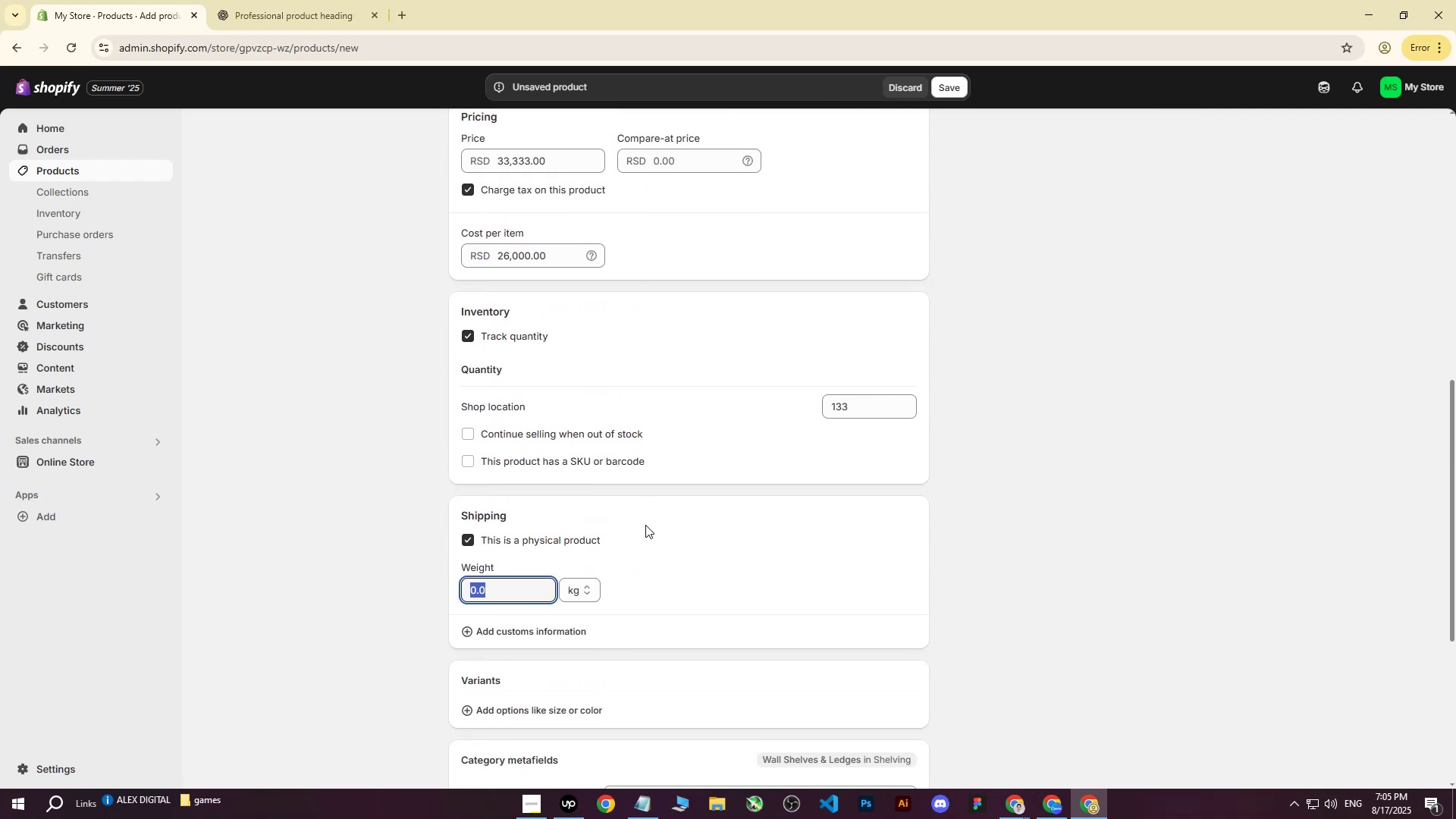 
key(8)
 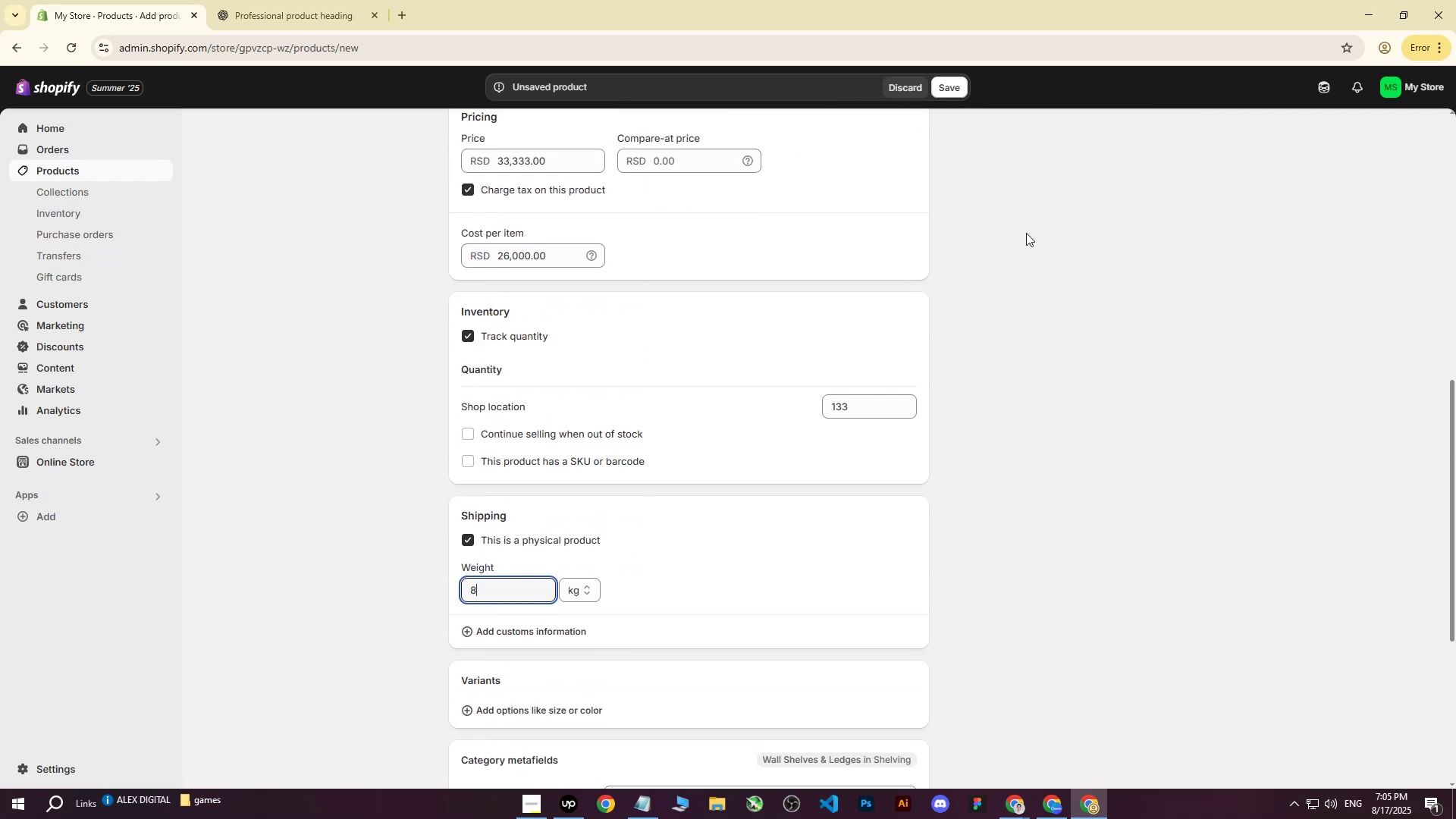 
left_click([1035, 228])
 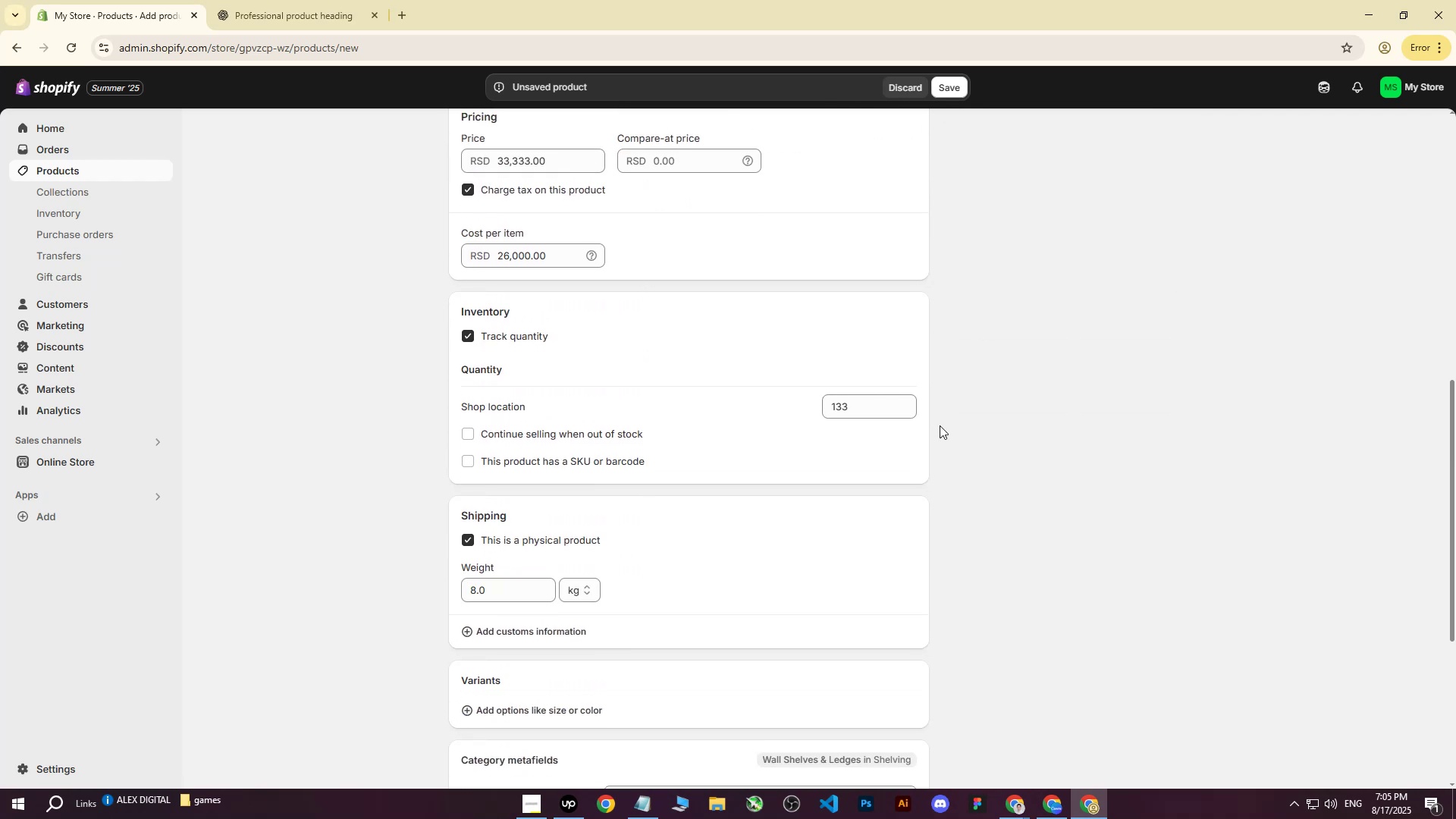 
scroll: coordinate [902, 478], scroll_direction: down, amount: 3.0
 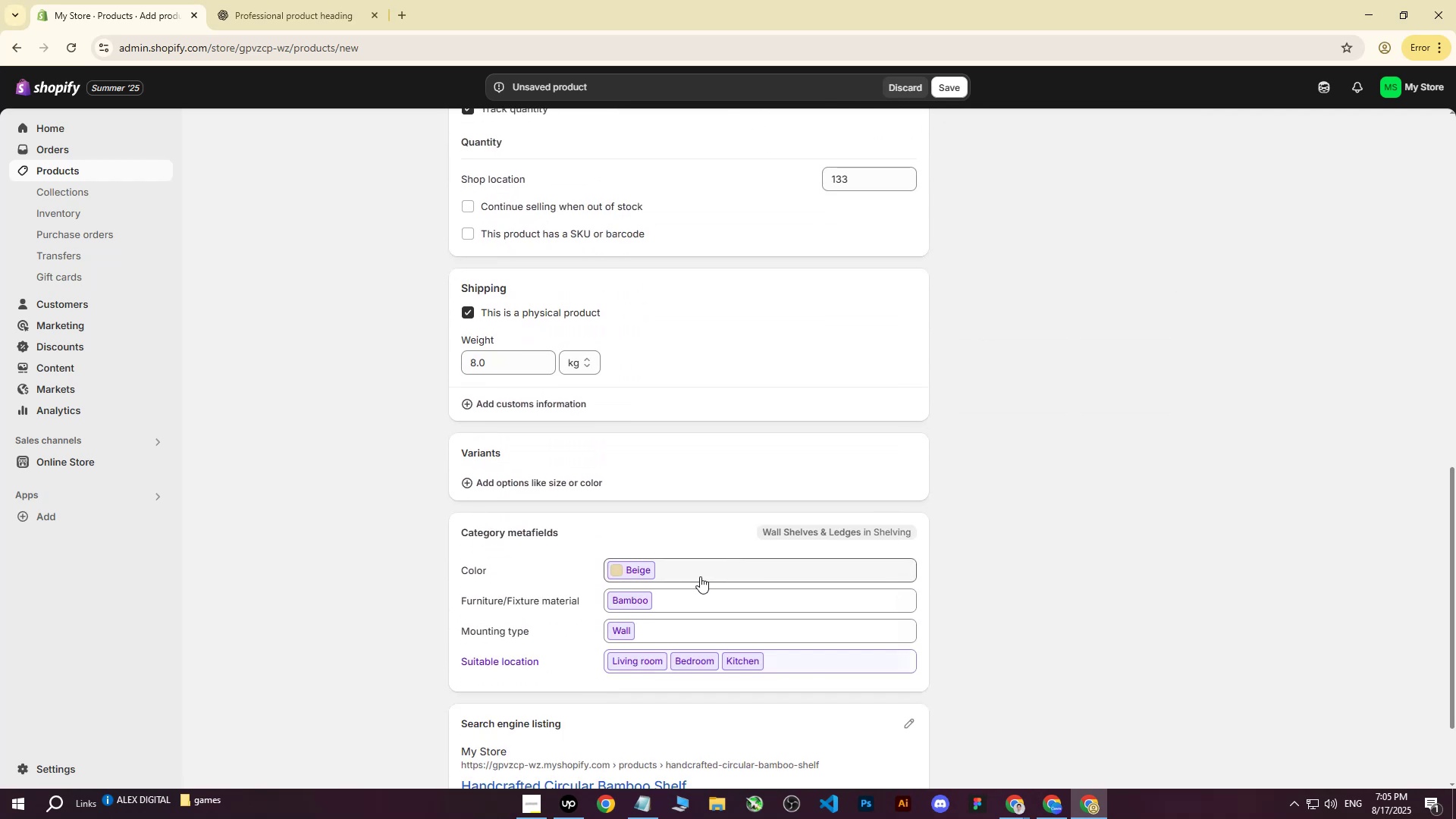 
left_click([703, 571])
 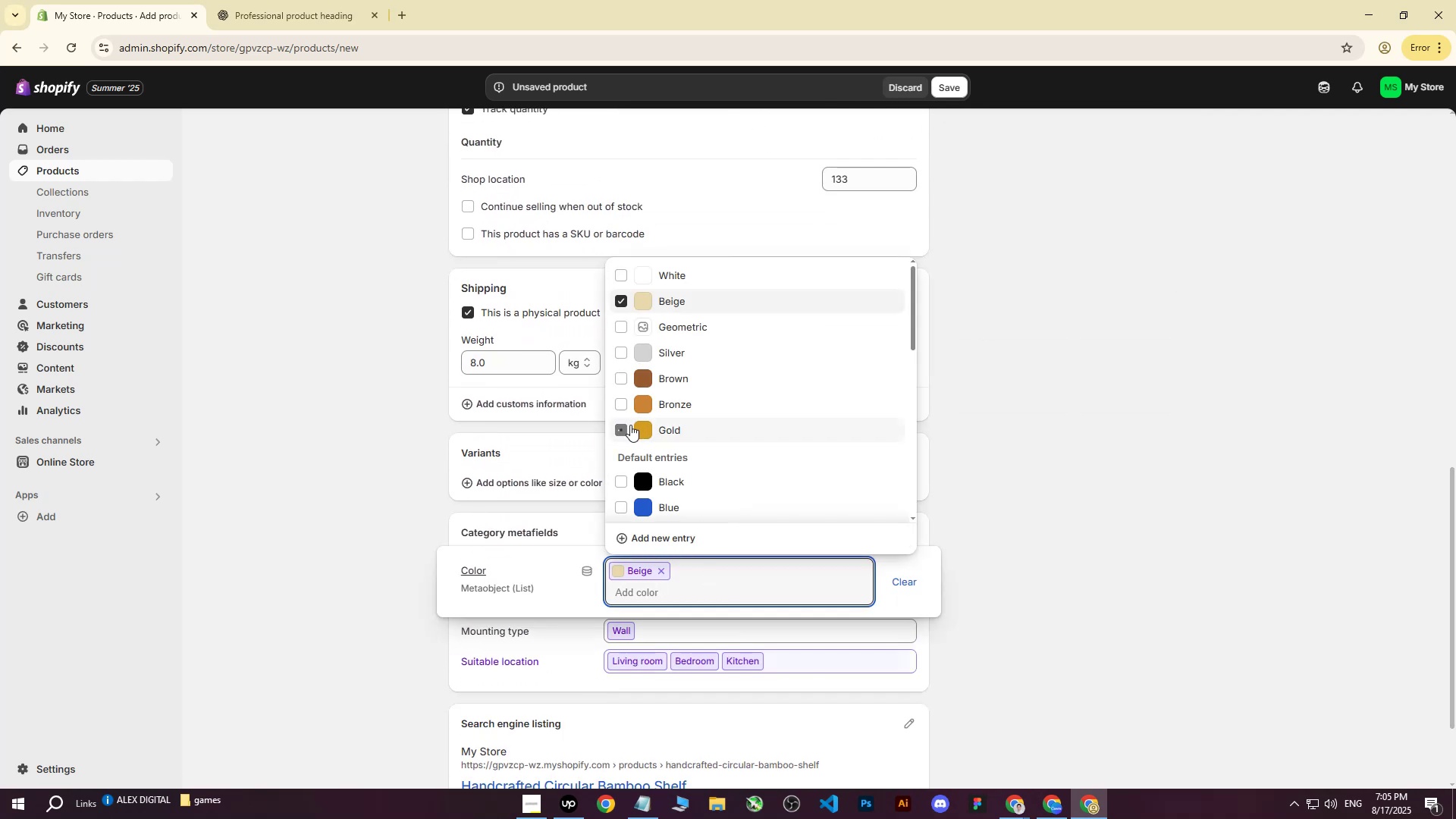 
double_click([624, 403])
 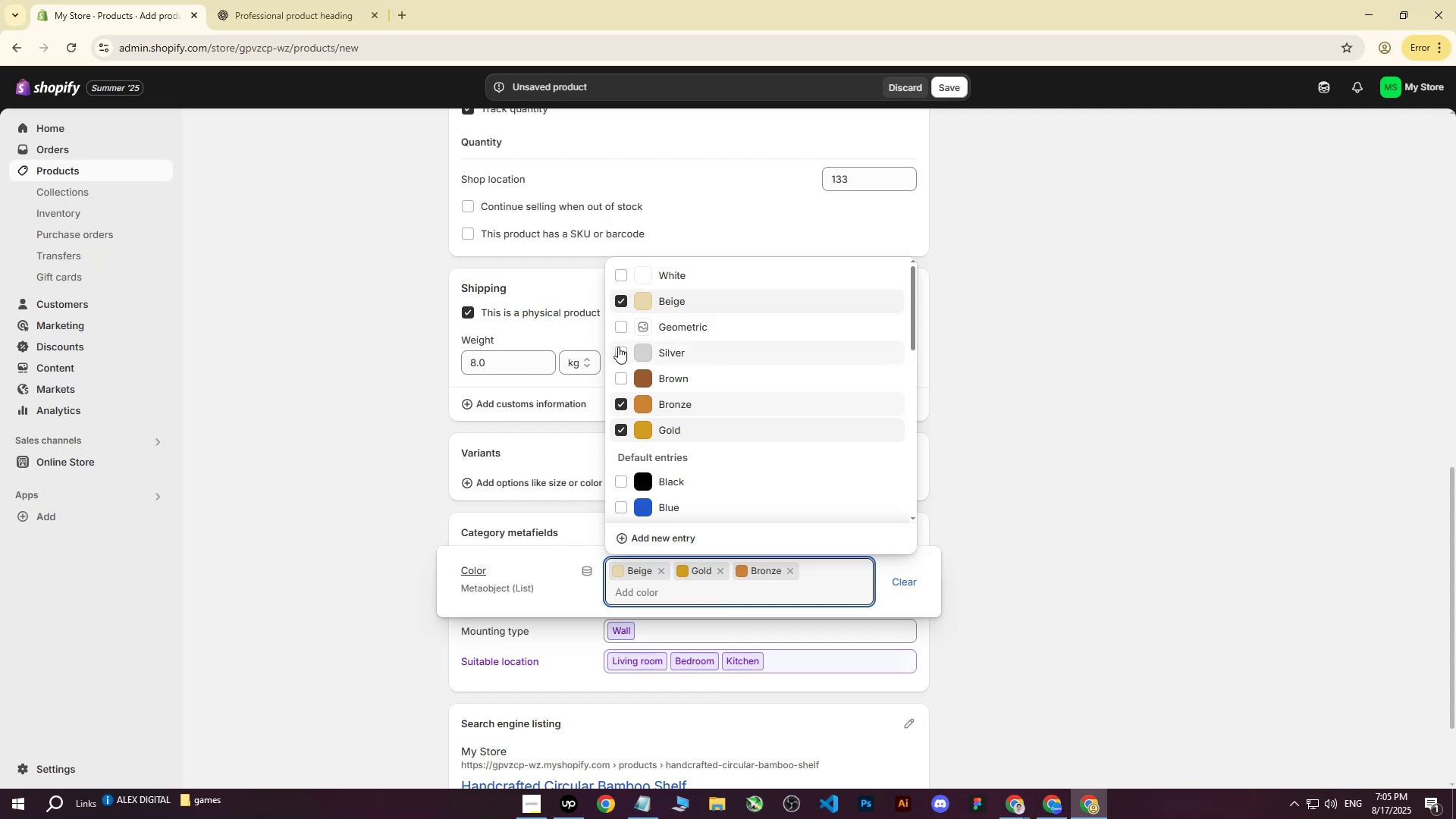 
double_click([1128, 307])
 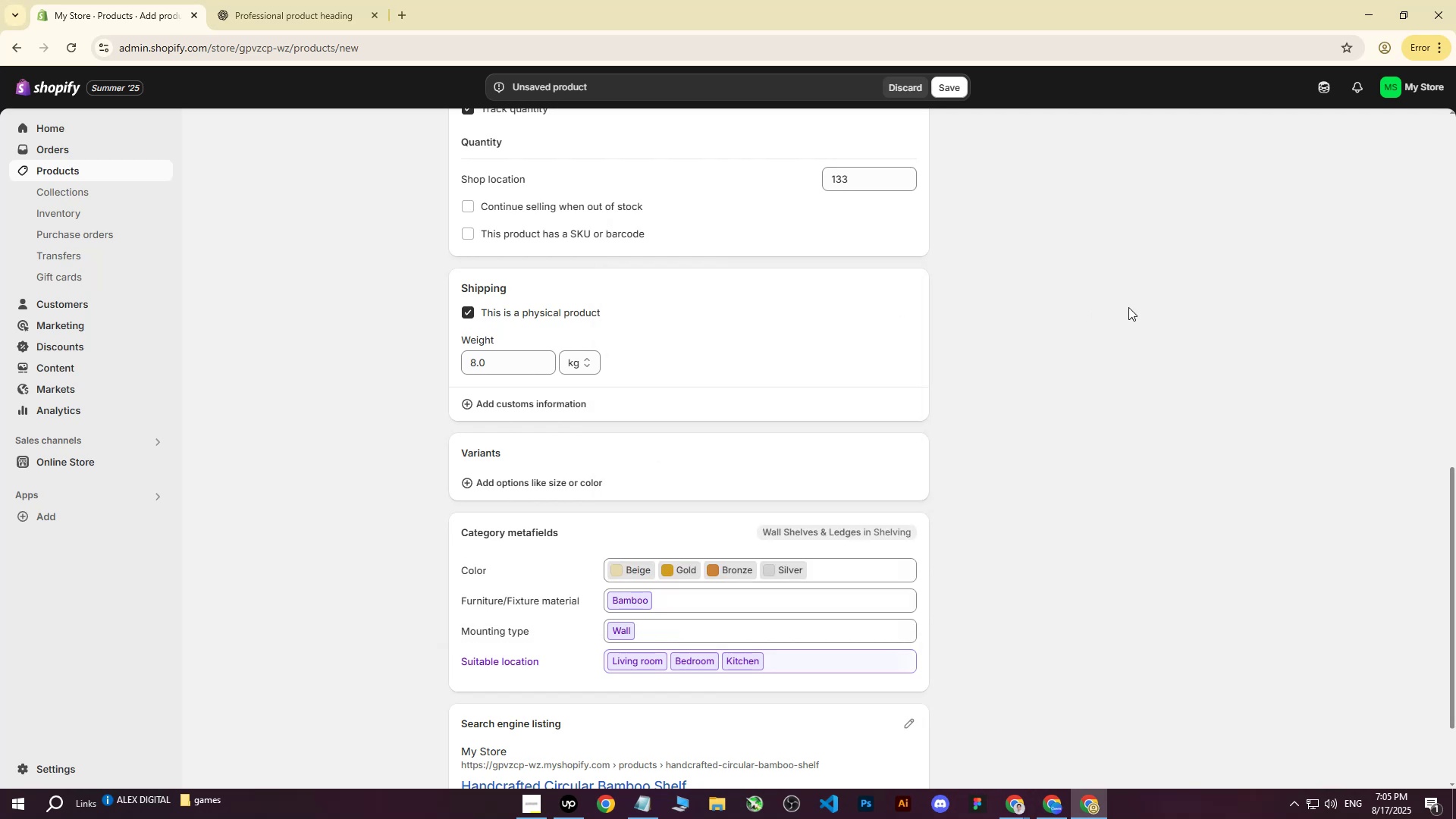 
scroll: coordinate [1089, 331], scroll_direction: up, amount: 15.0
 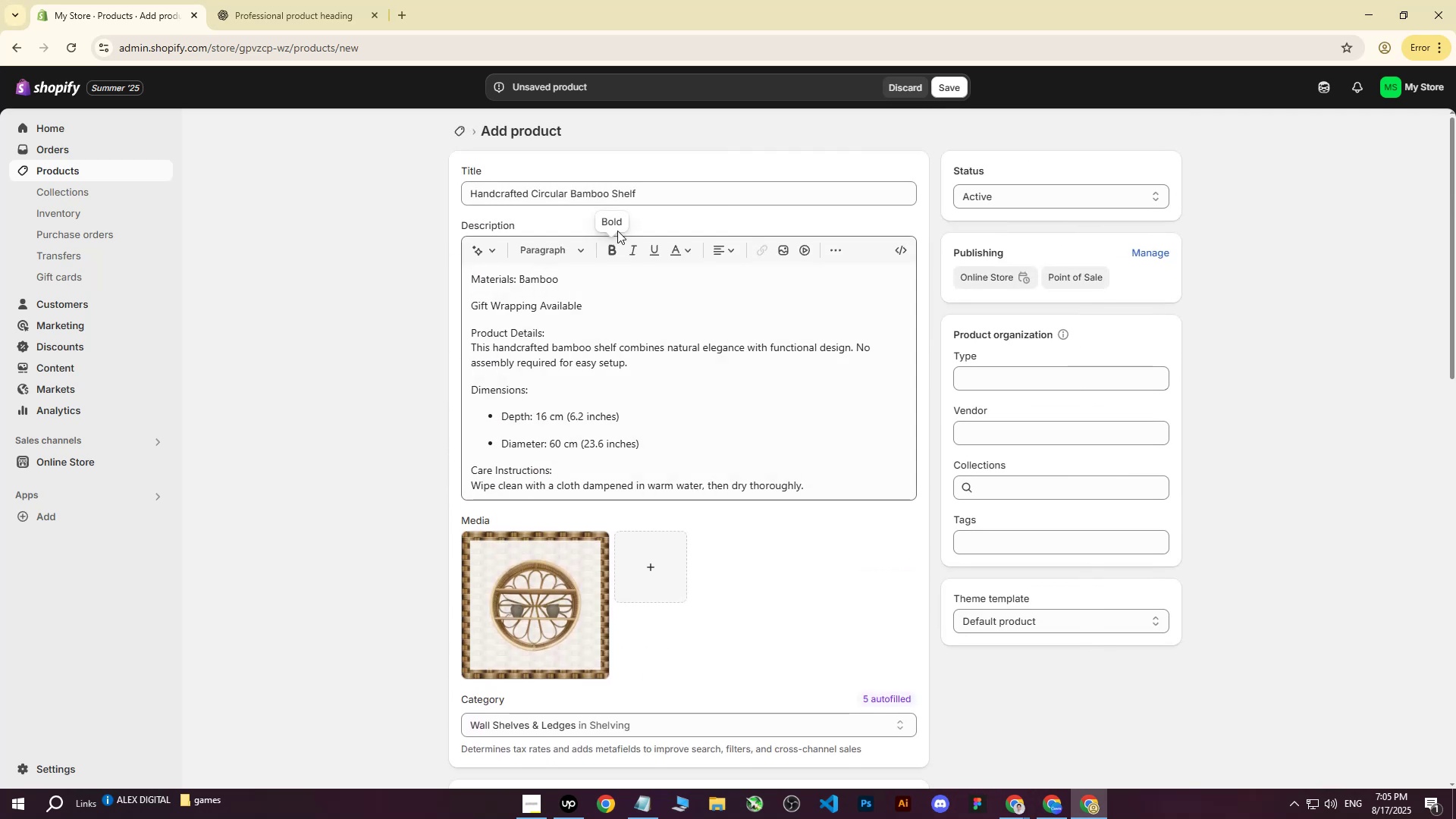 
left_click_drag(start_coordinate=[642, 196], to_coordinate=[377, 193])
 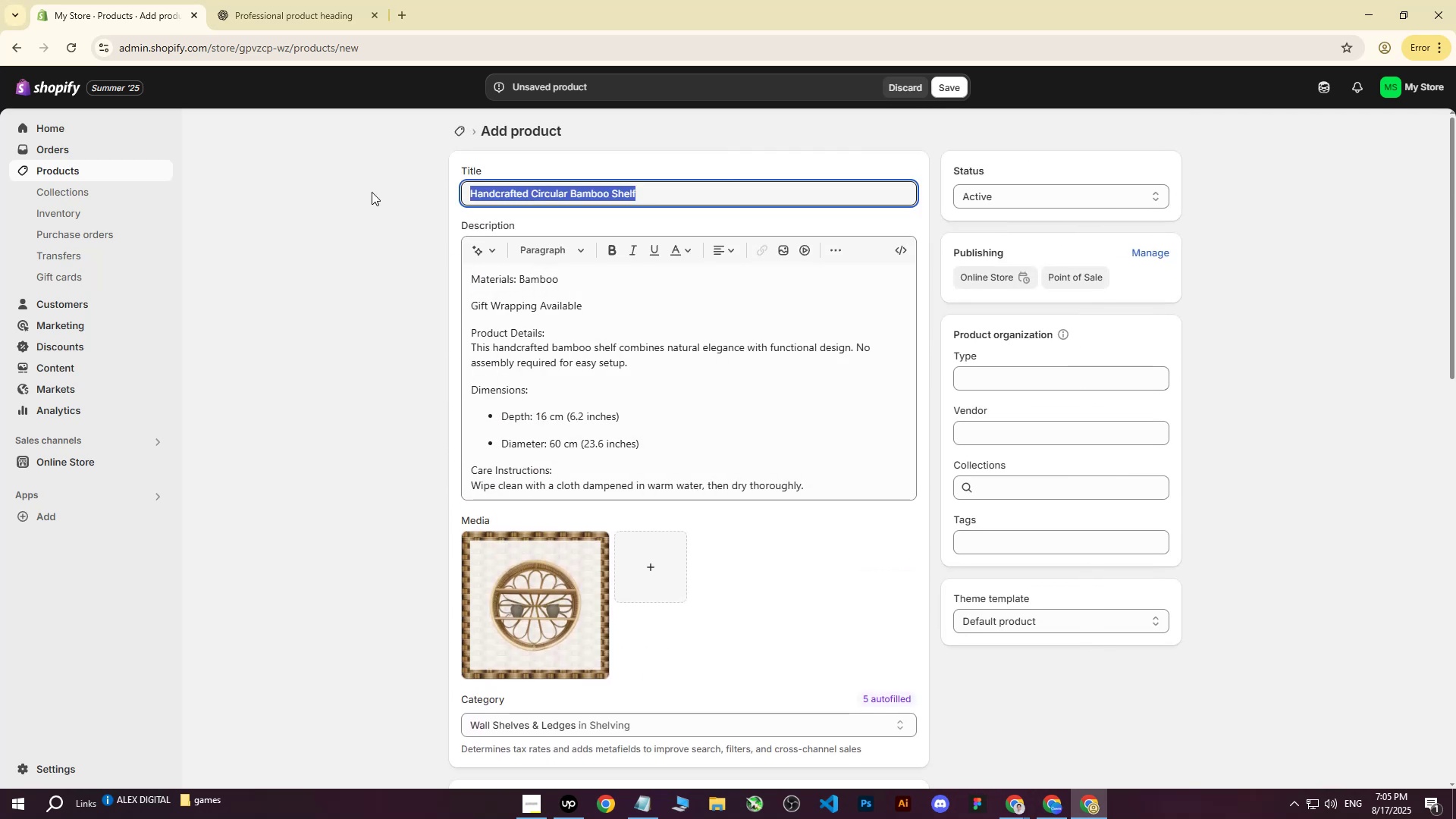 
key(Control+ControlLeft)
 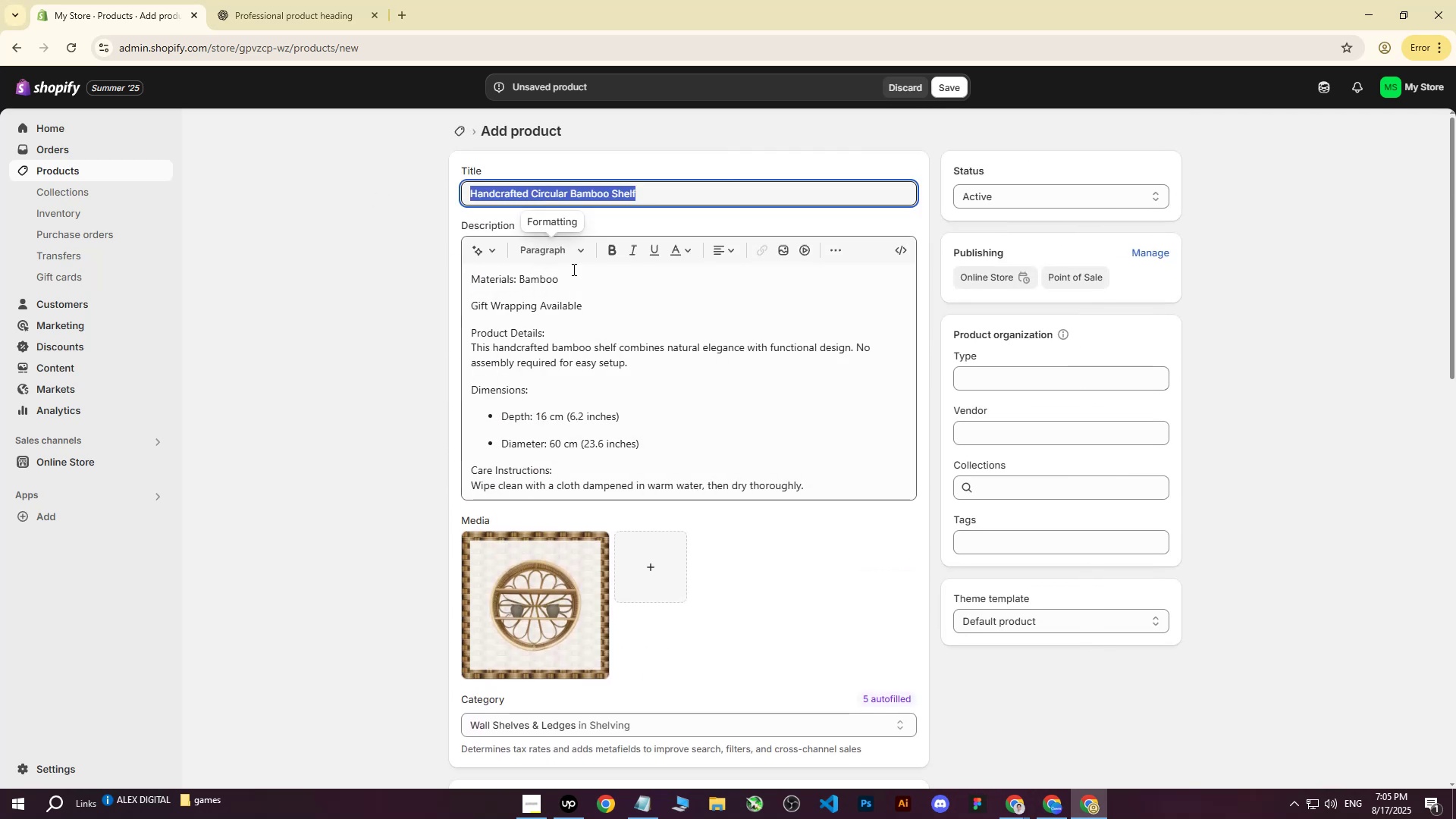 
key(Control+C)
 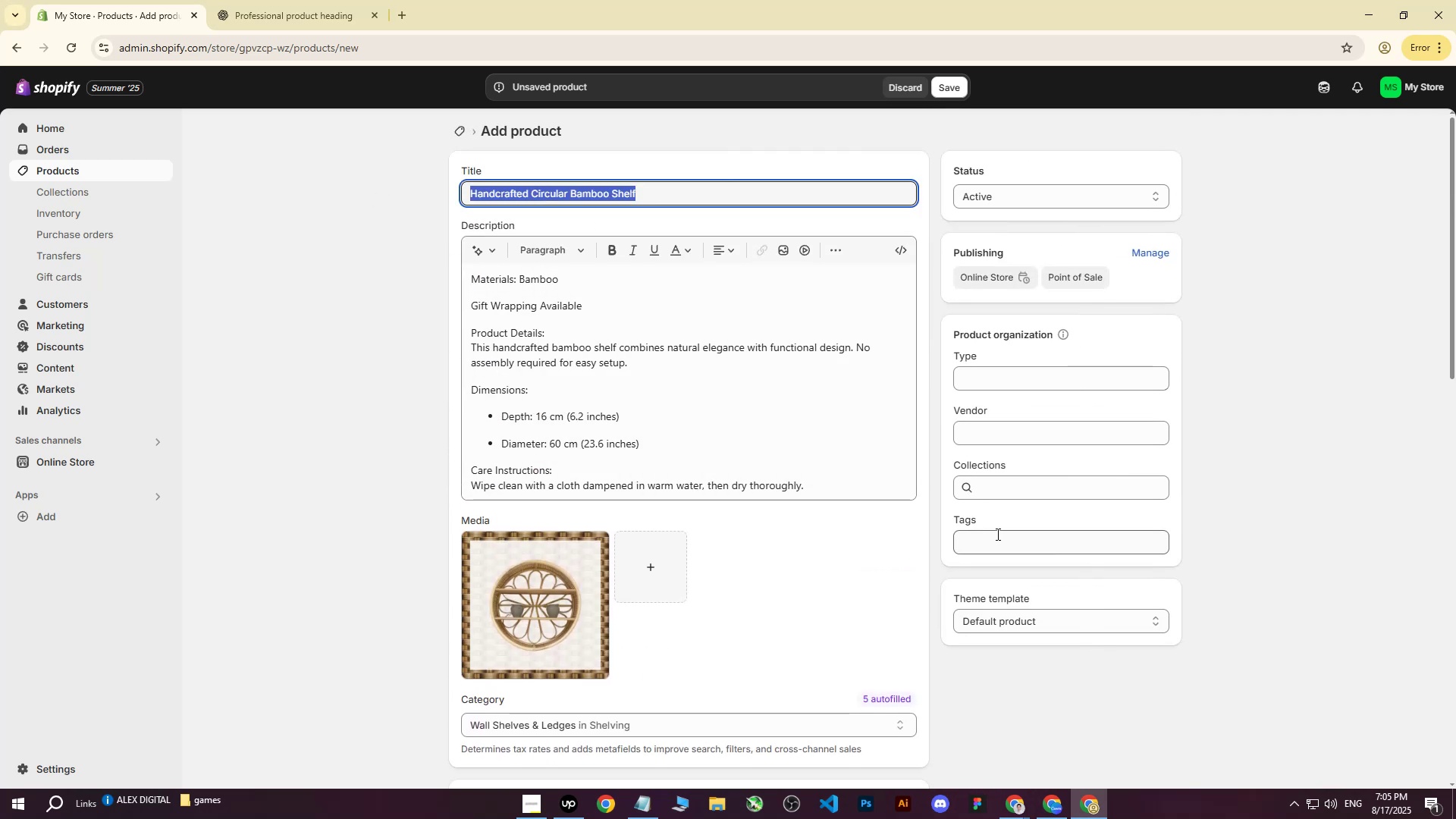 
key(Control+ControlLeft)
 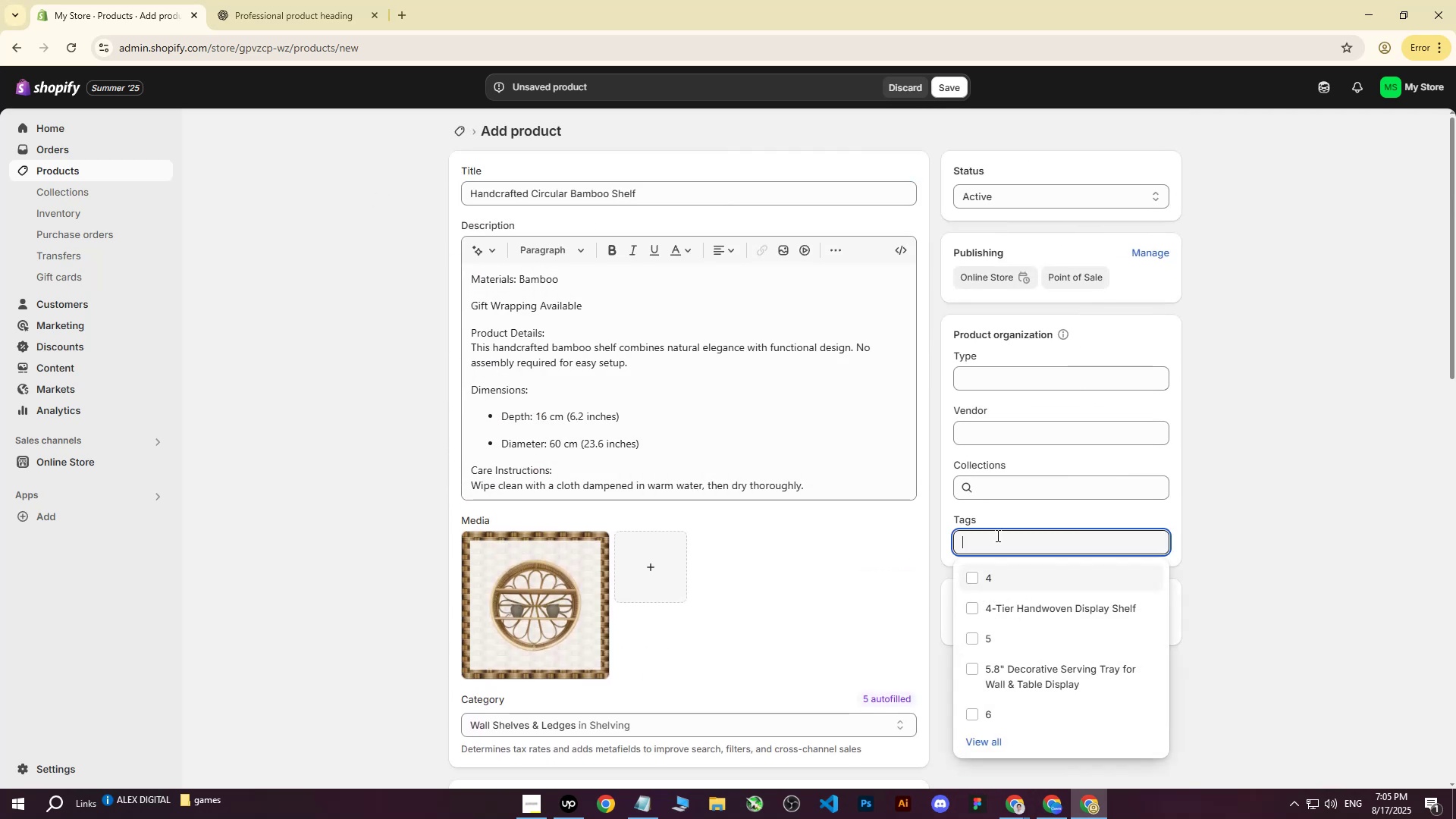 
key(Control+V)
 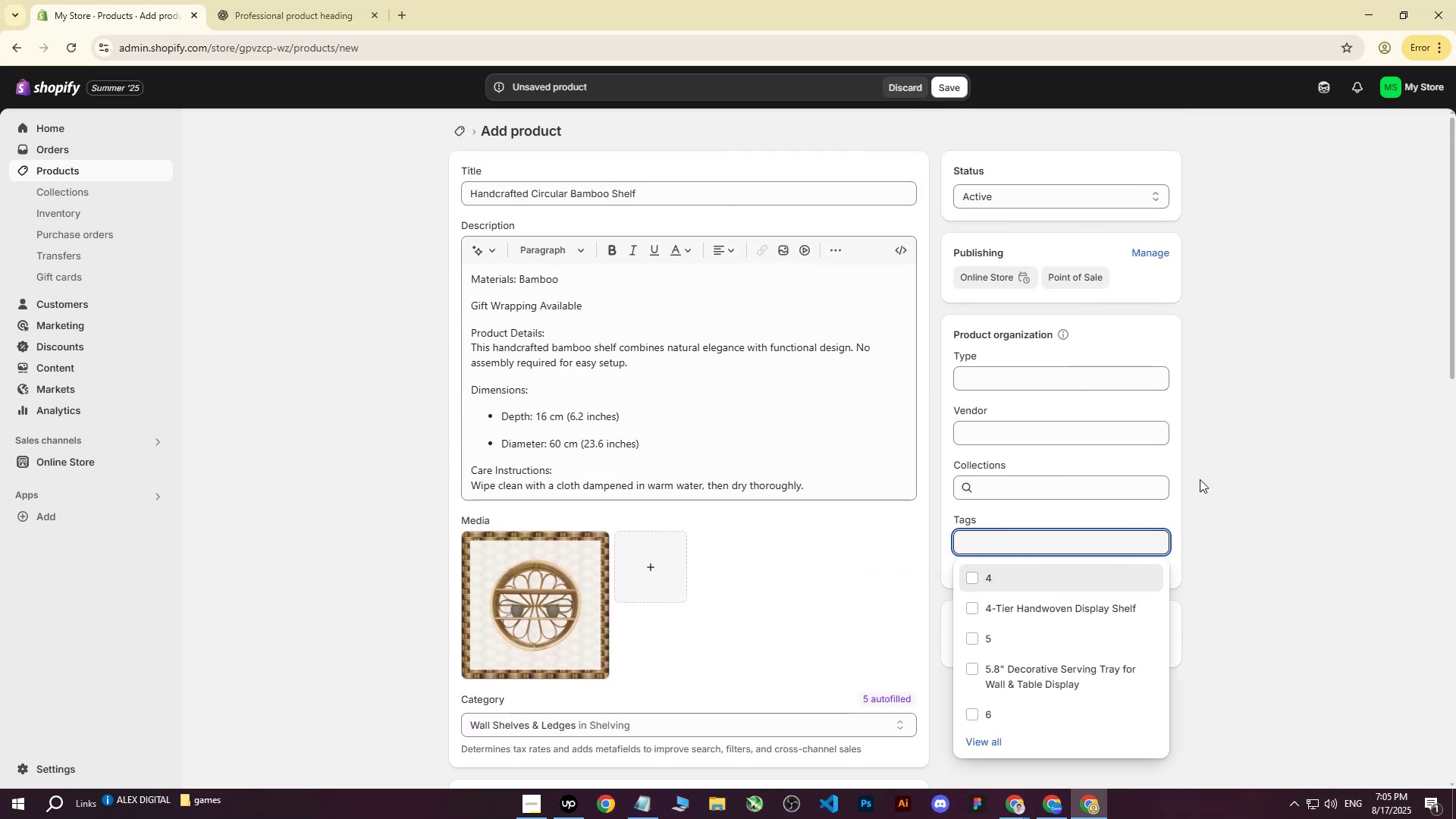 
double_click([1301, 410])
 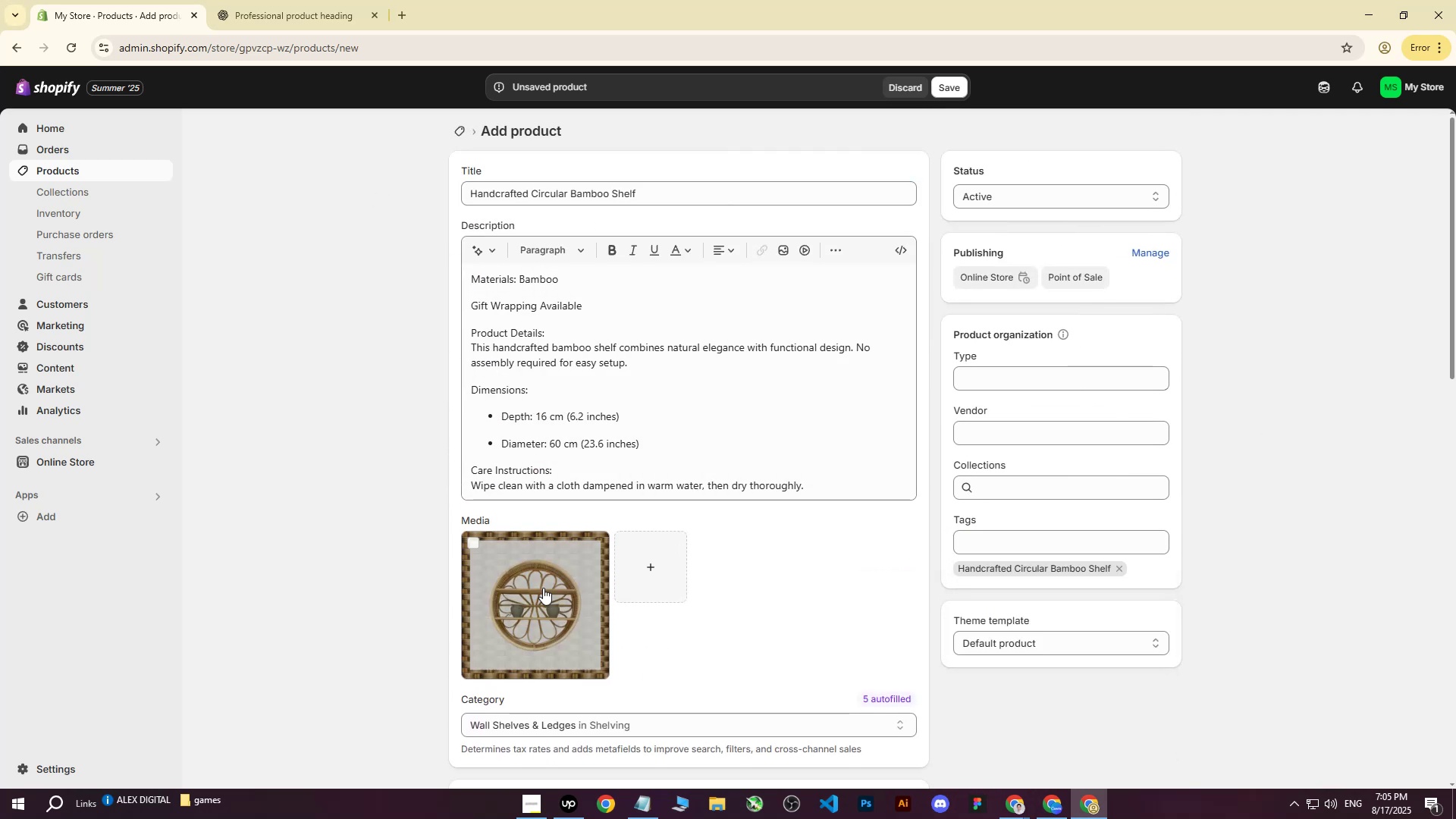 
triple_click([522, 595])
 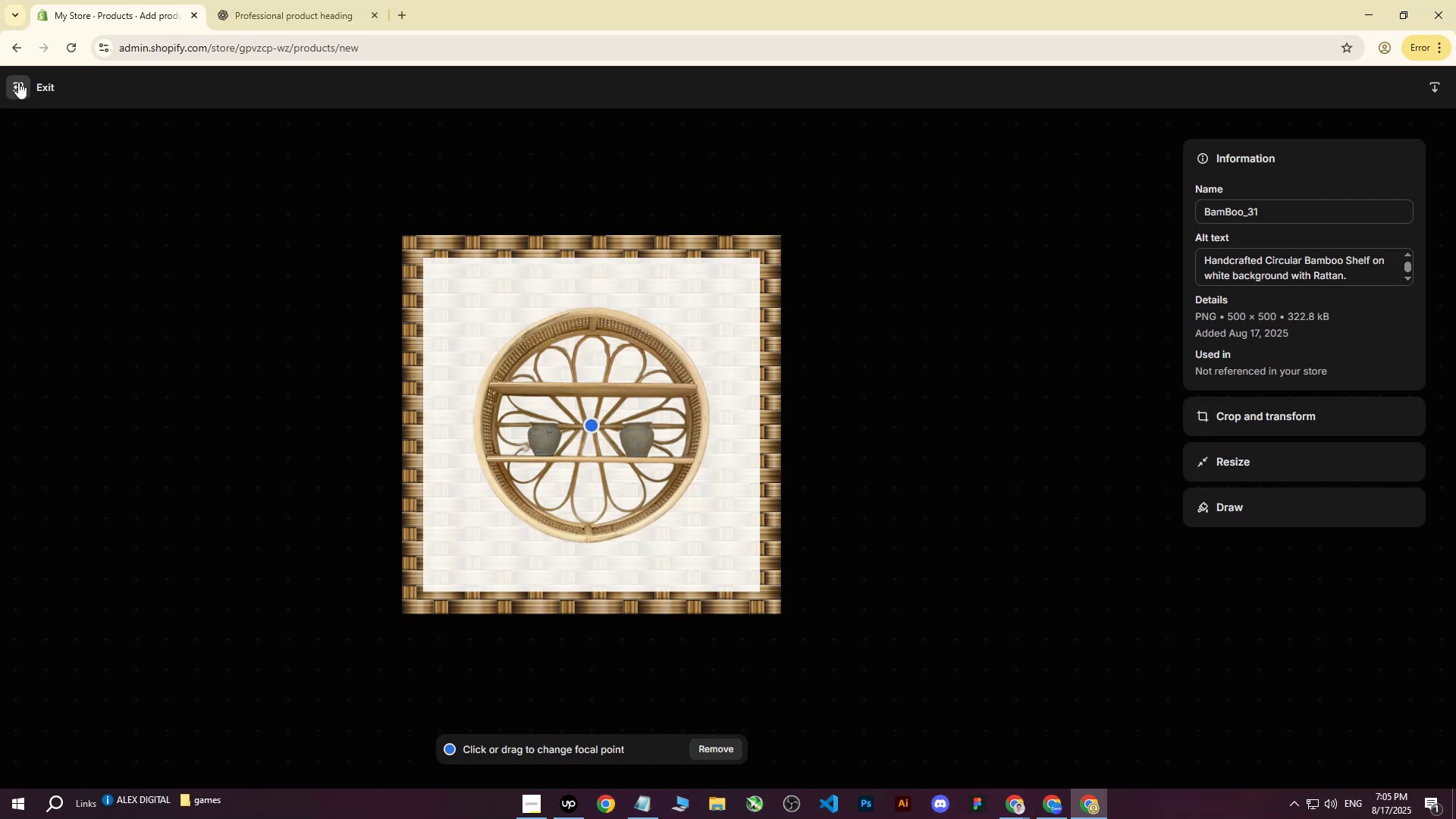 
left_click([18, 82])
 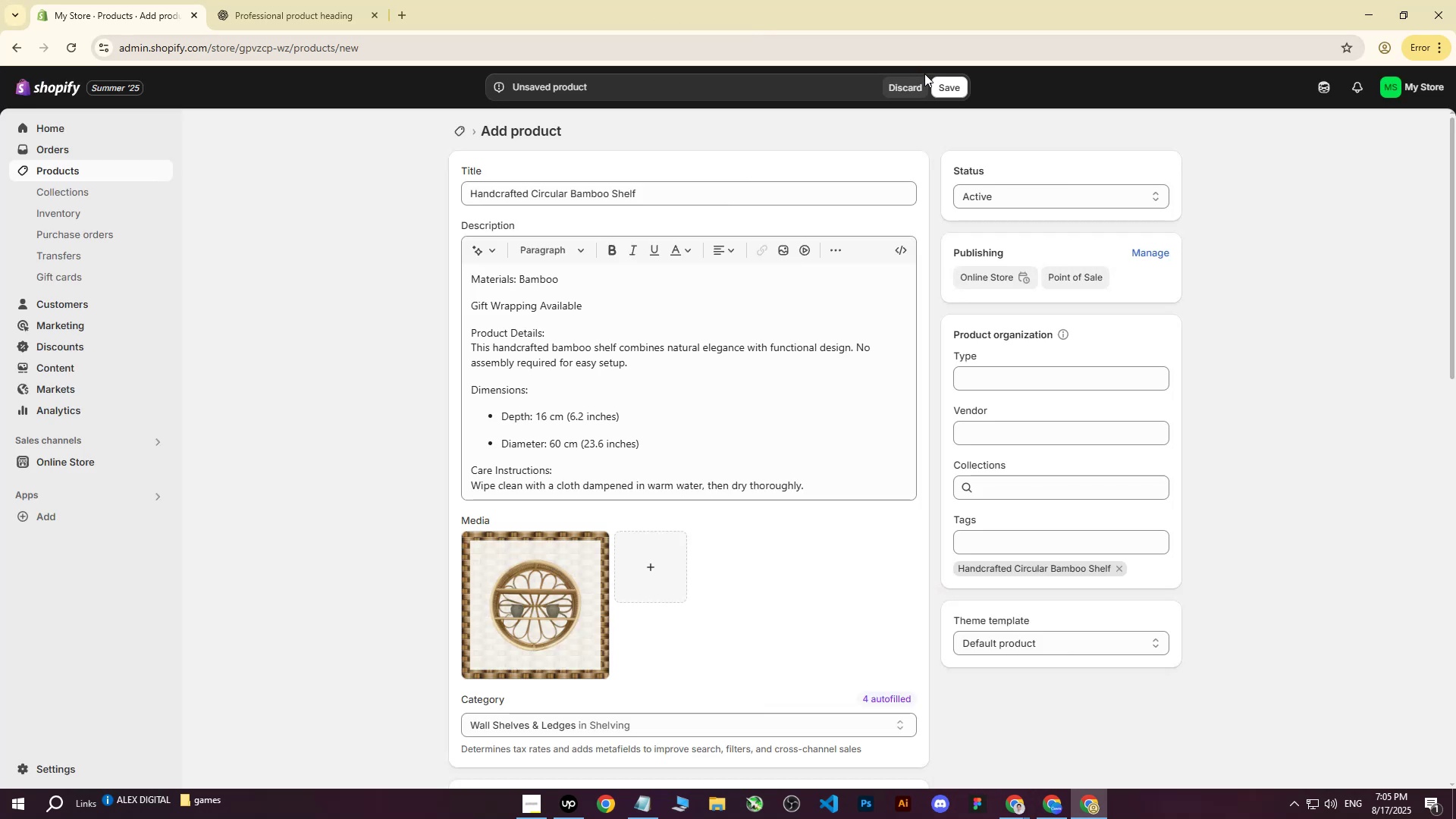 
left_click([946, 87])
 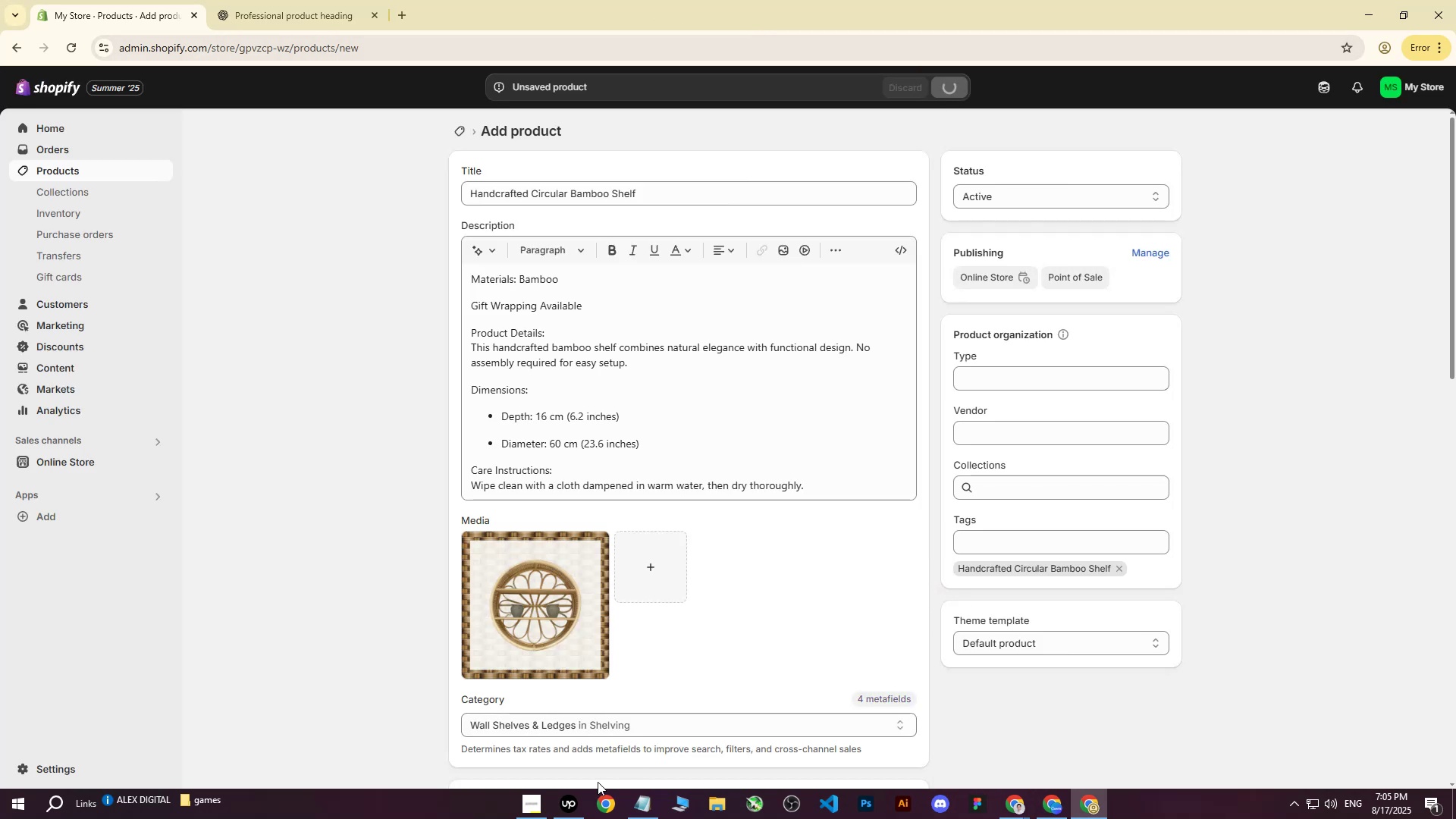 
left_click([573, 812])
 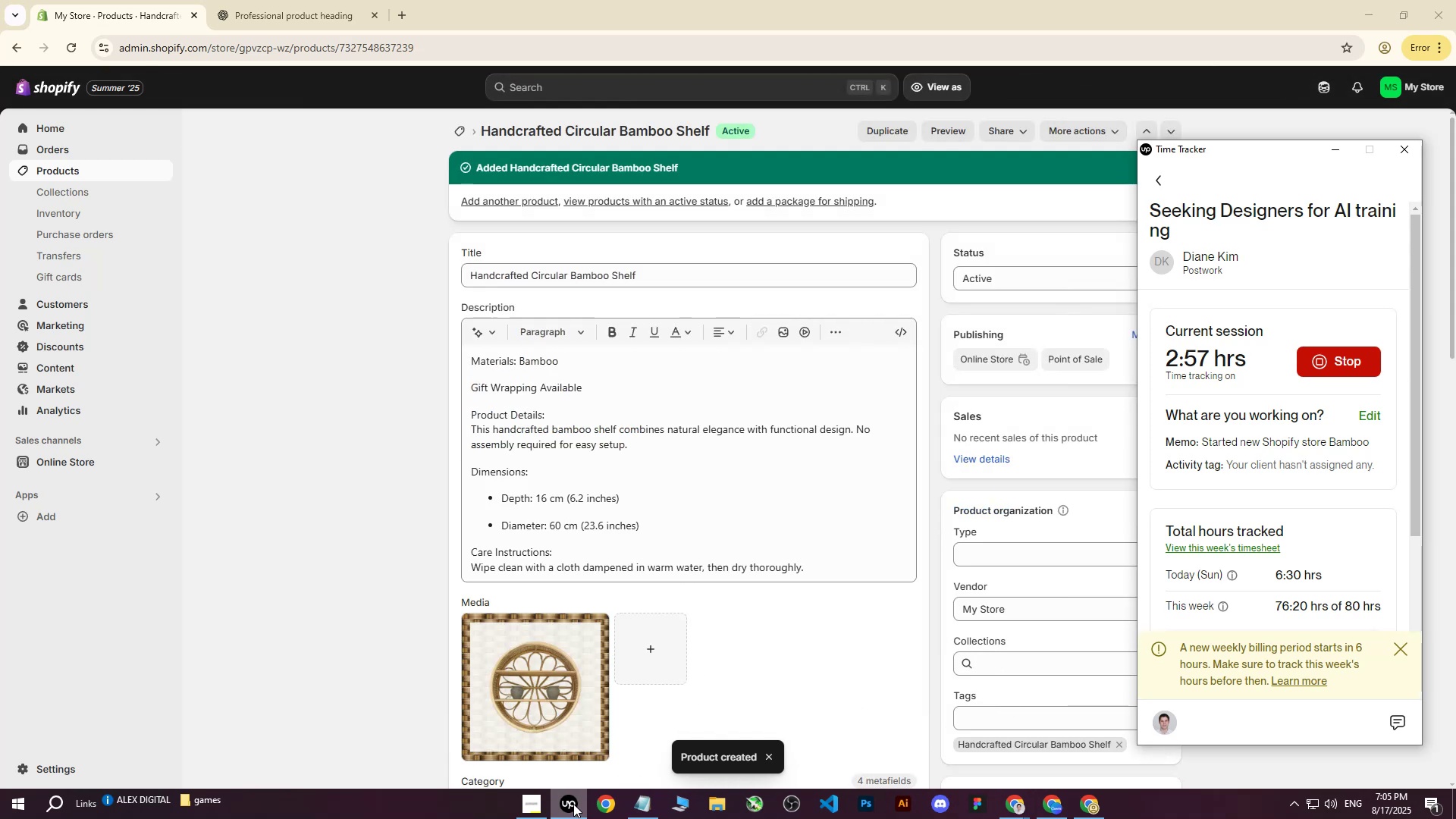 
left_click([581, 810])
 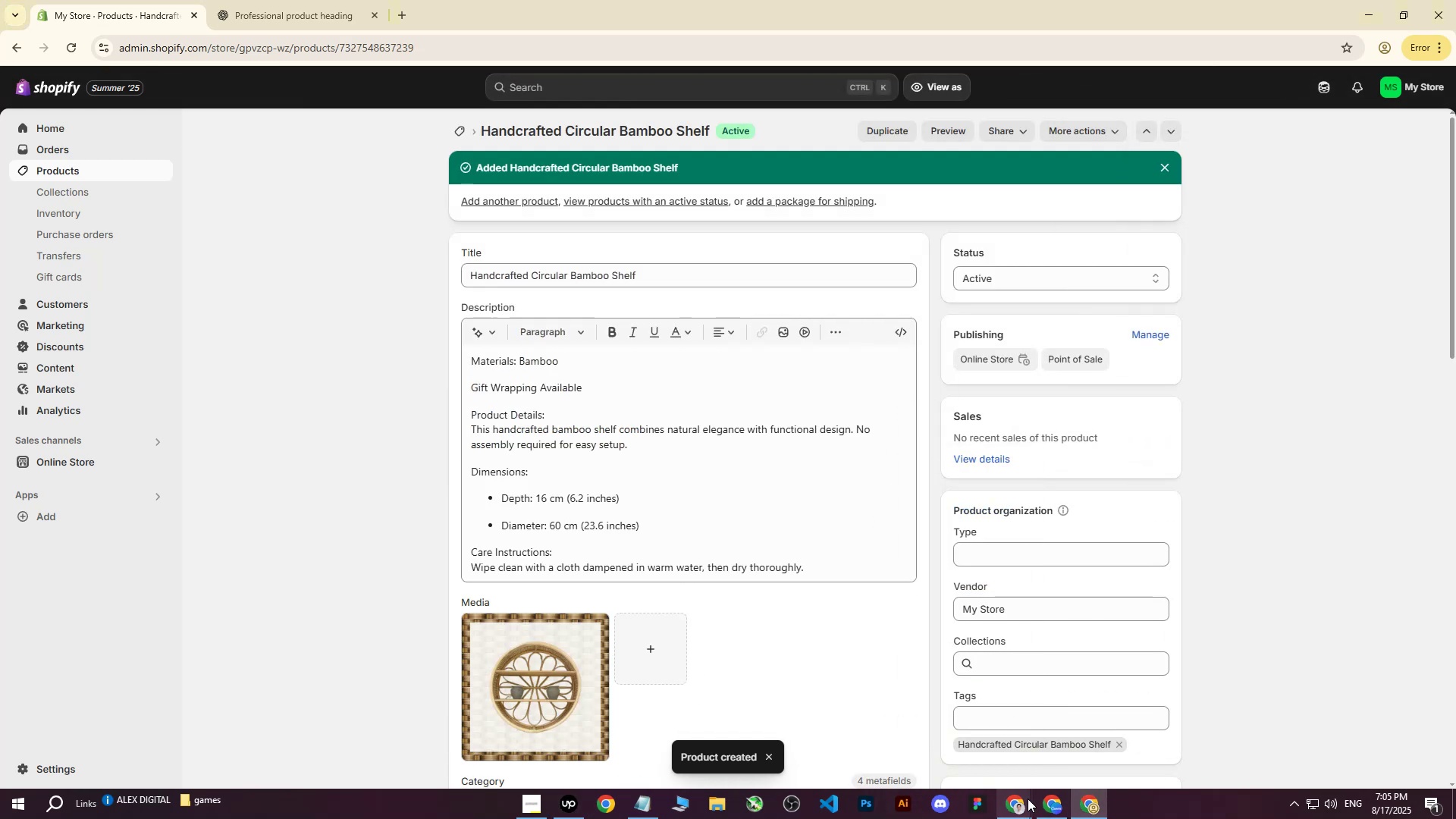 
left_click([1023, 814])
 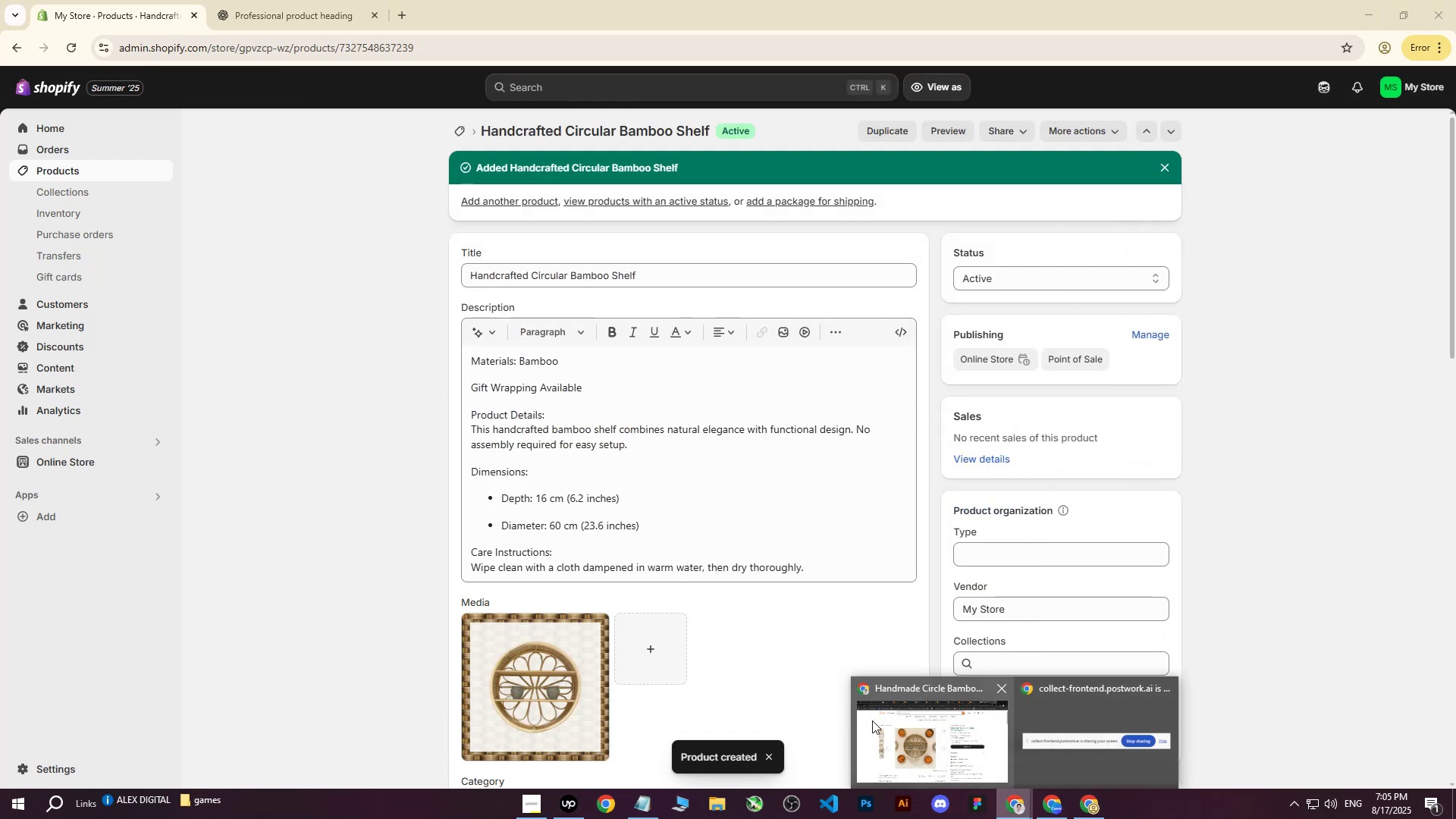 
left_click([872, 720])
 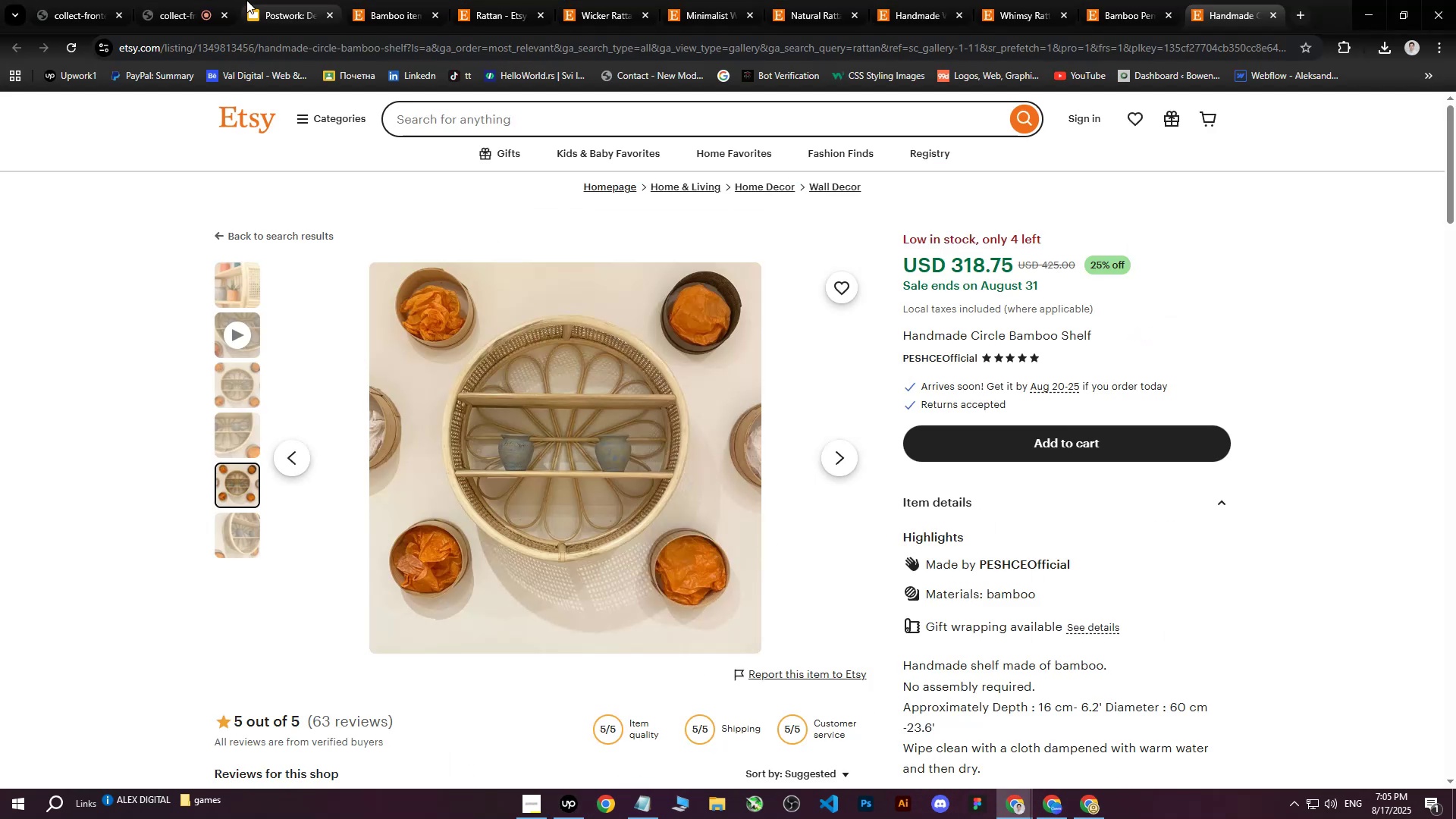 
left_click([195, 0])
 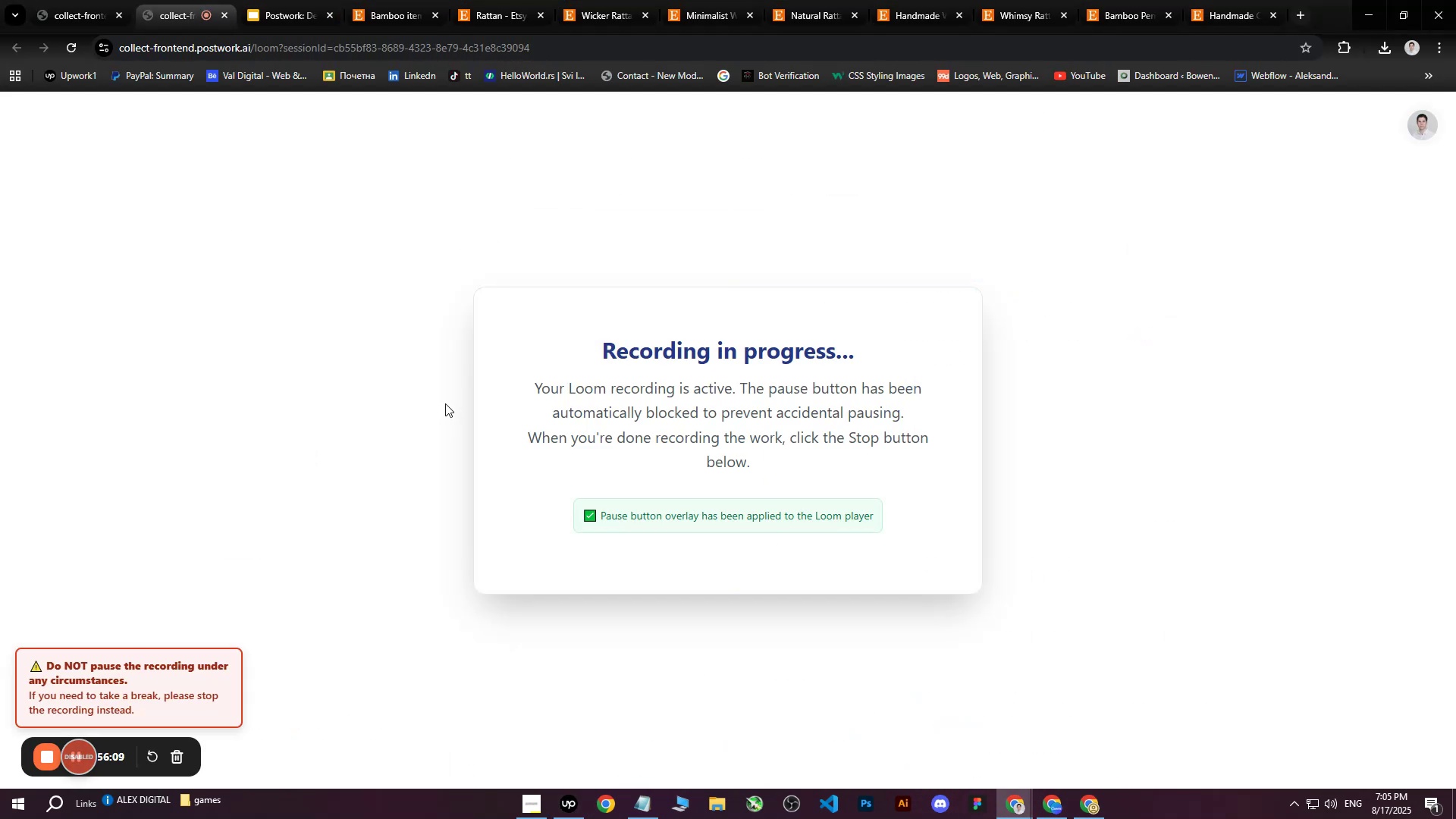 
wait(5.56)
 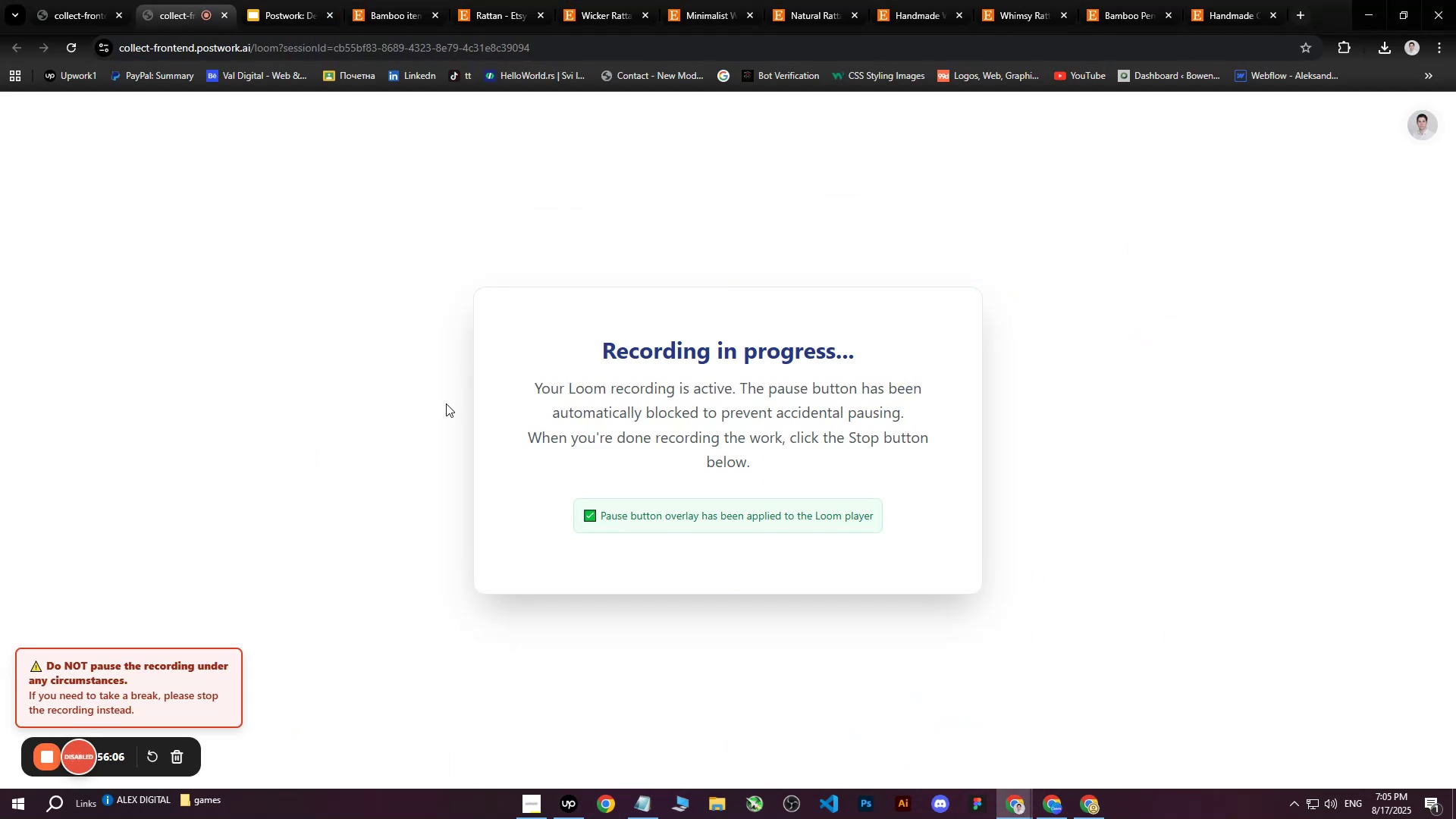 
left_click([1083, 808])
 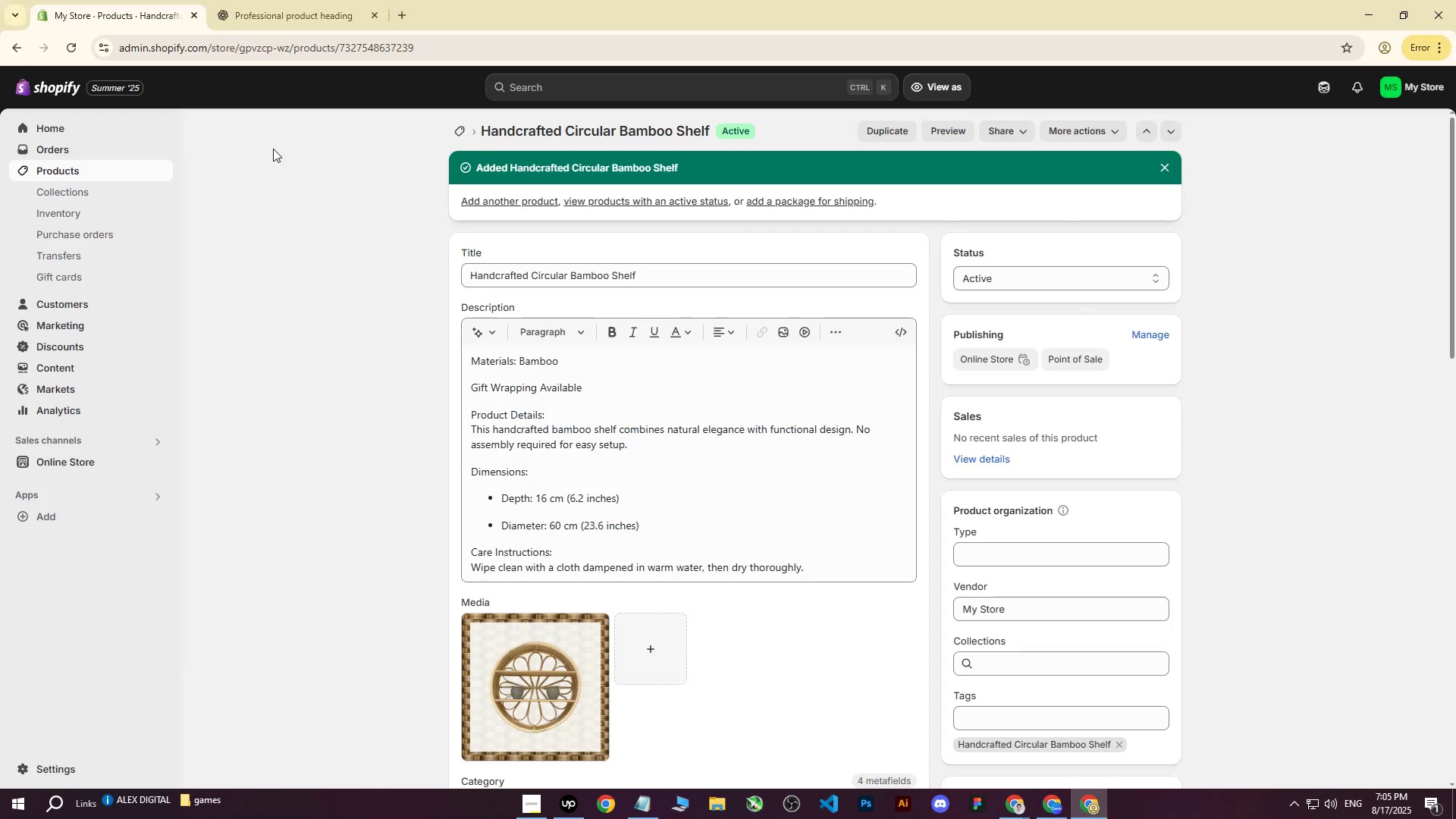 
left_click([75, 167])
 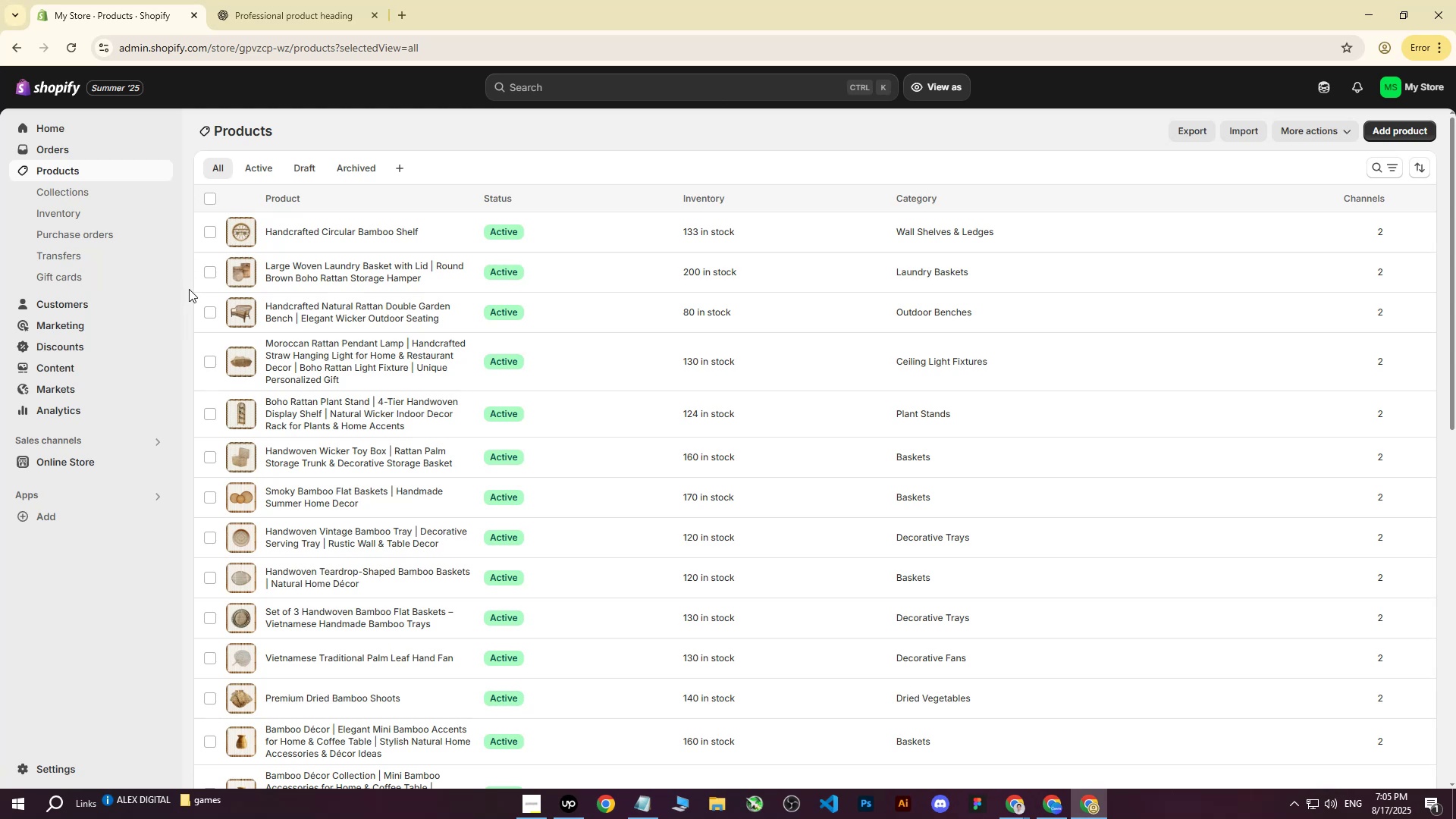 
wait(22.48)
 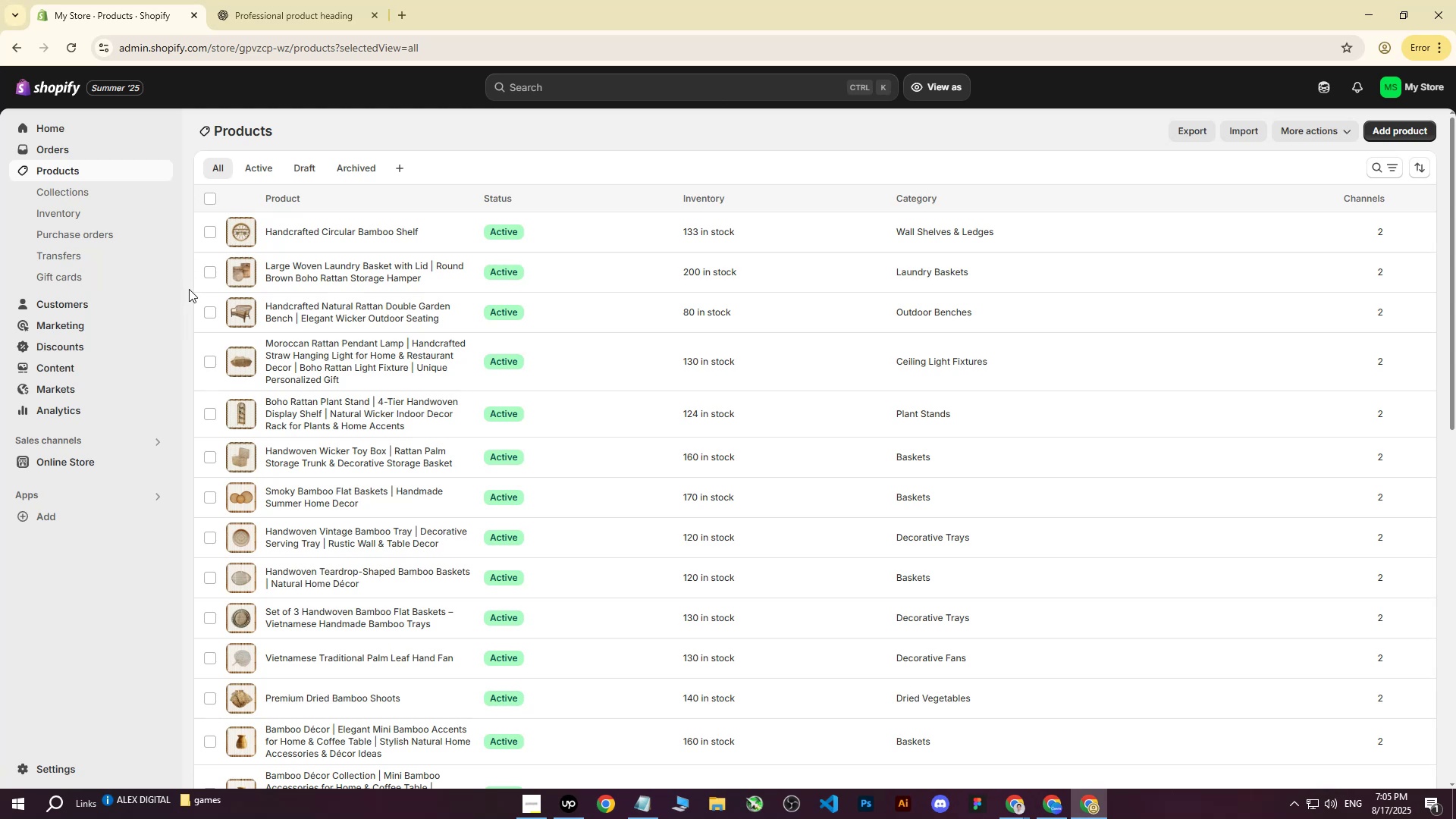 
double_click([923, 739])
 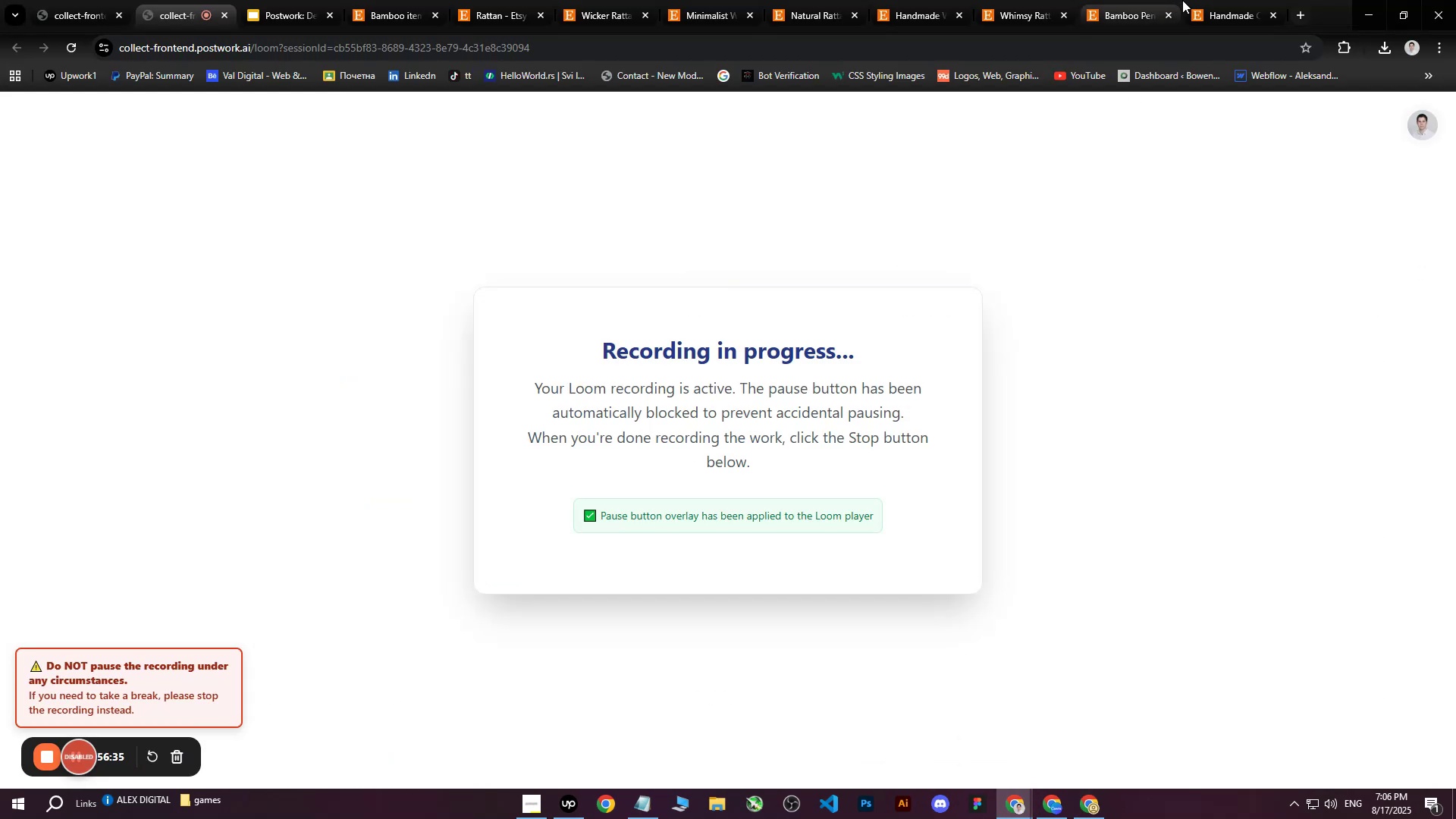 
left_click([1207, 0])
 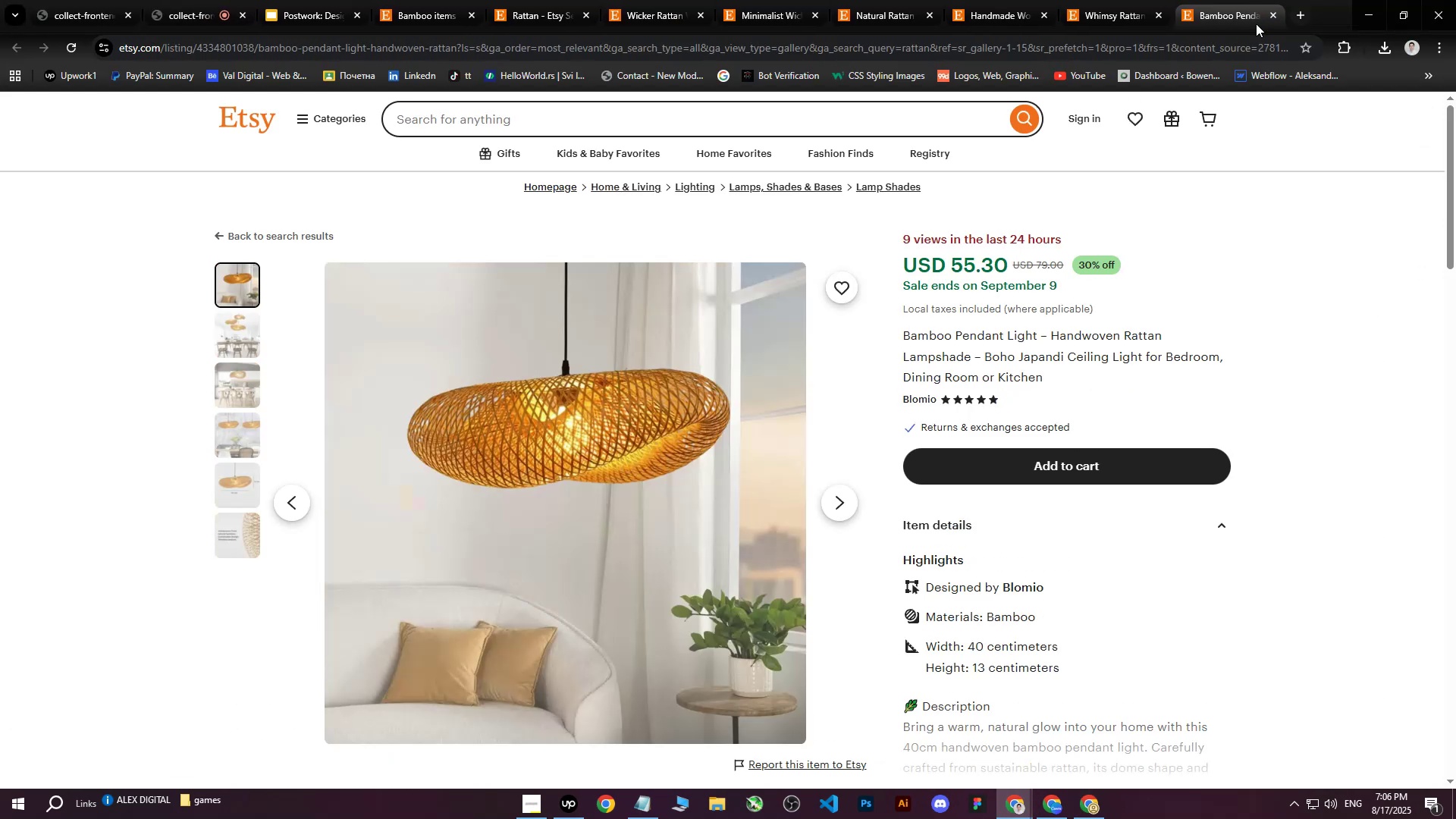 
right_click([654, 439])
 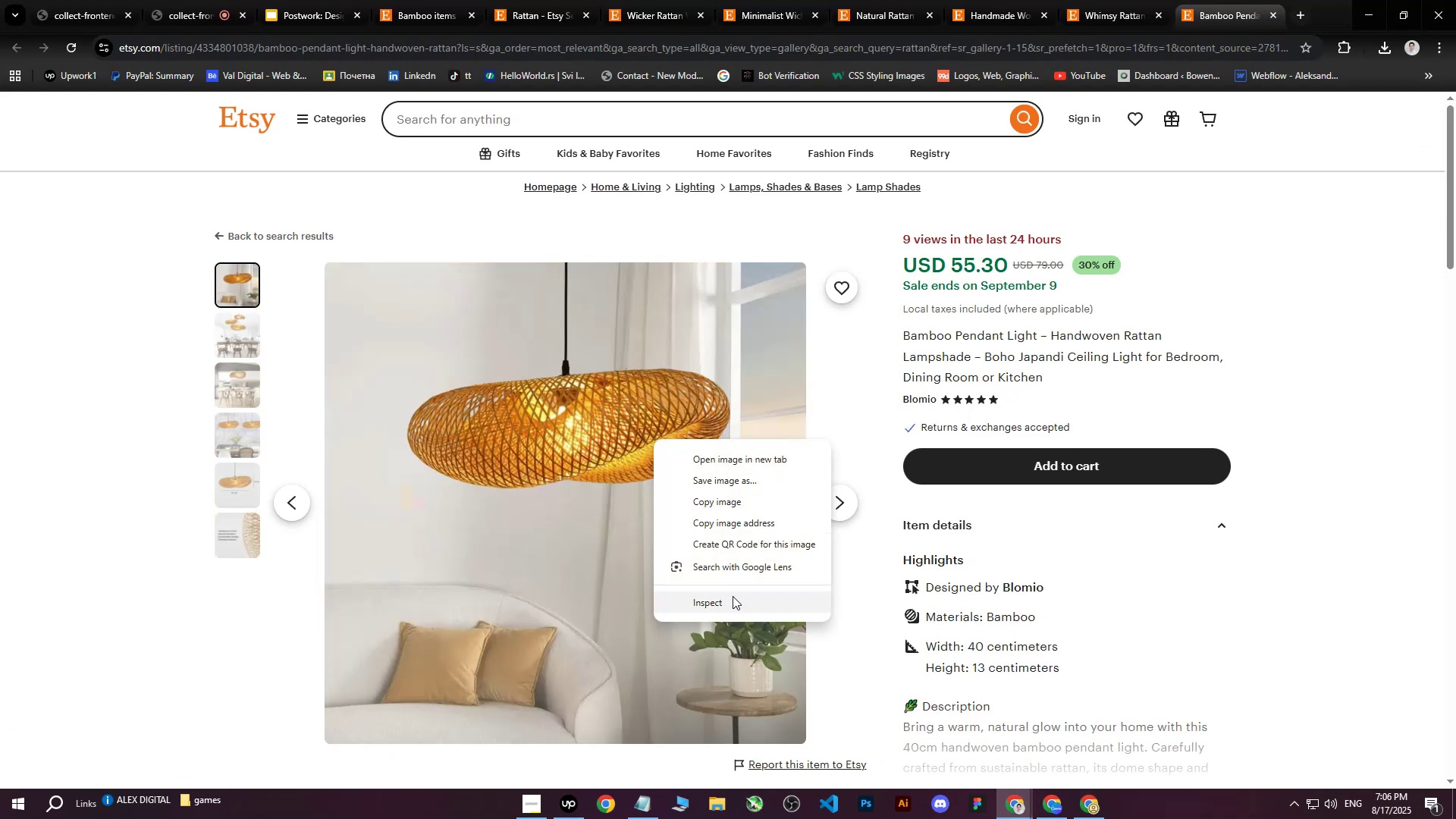 
left_click([731, 601])
 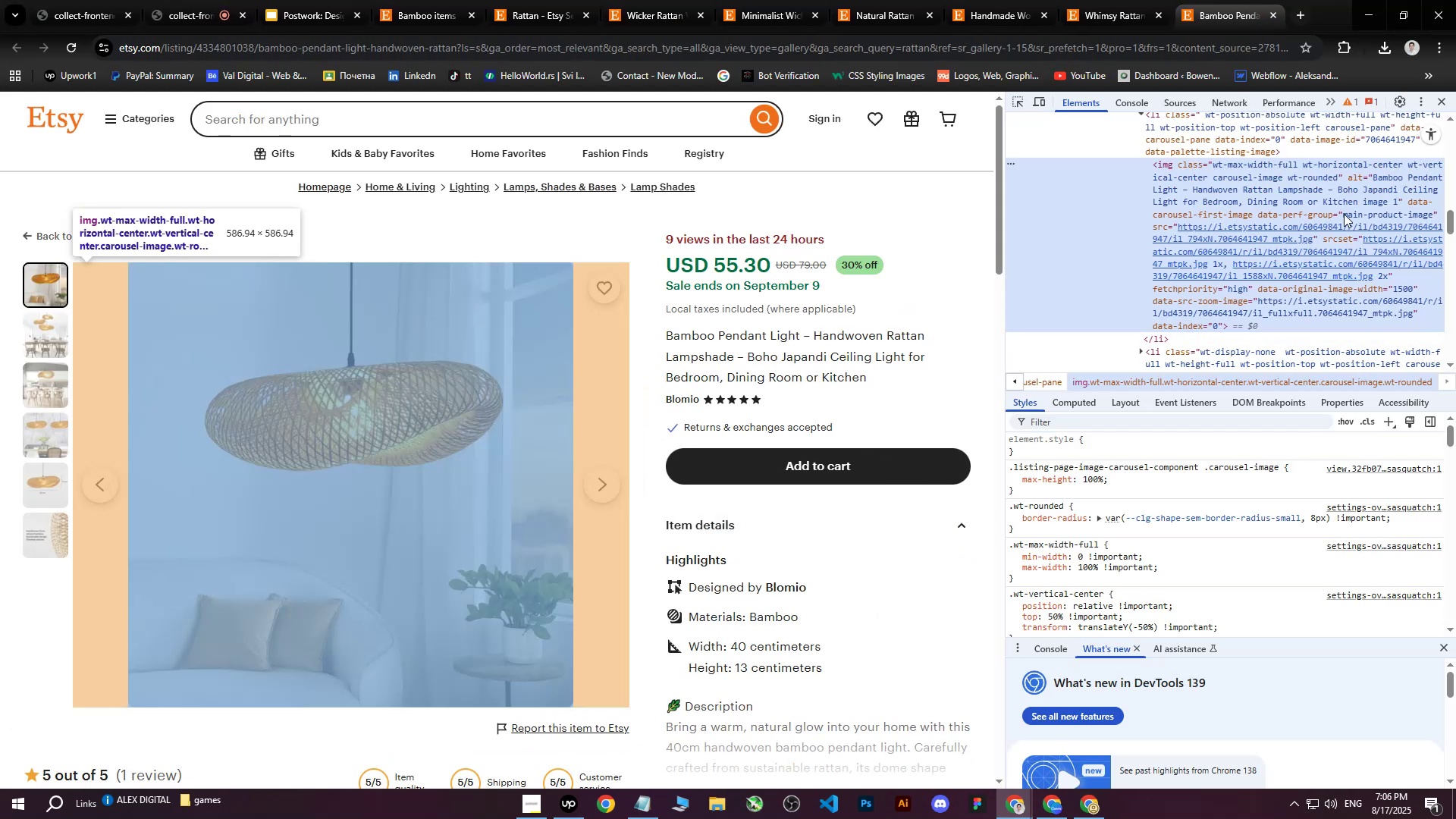 
left_click([1312, 243])
 